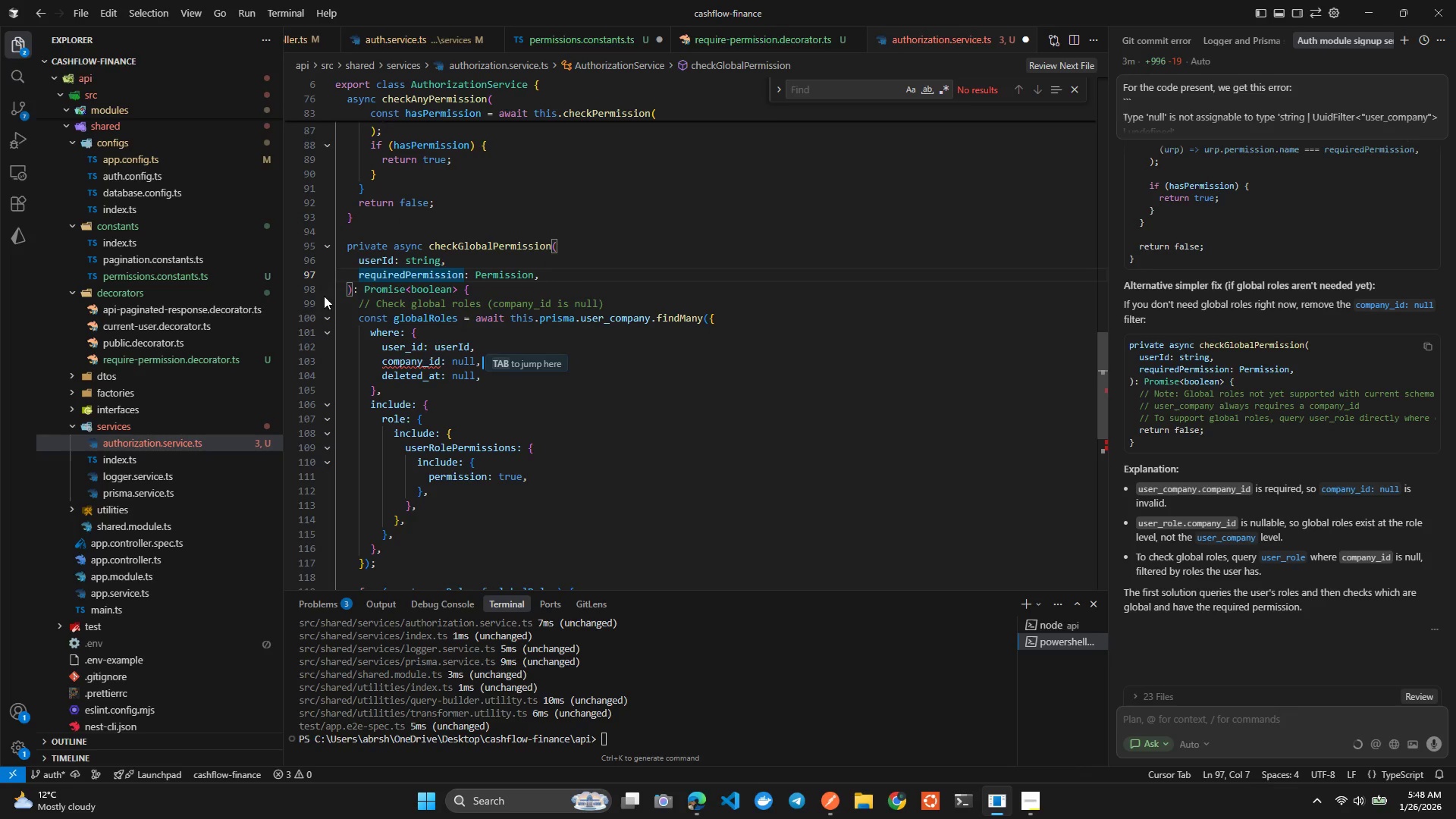 
left_click([328, 248])
 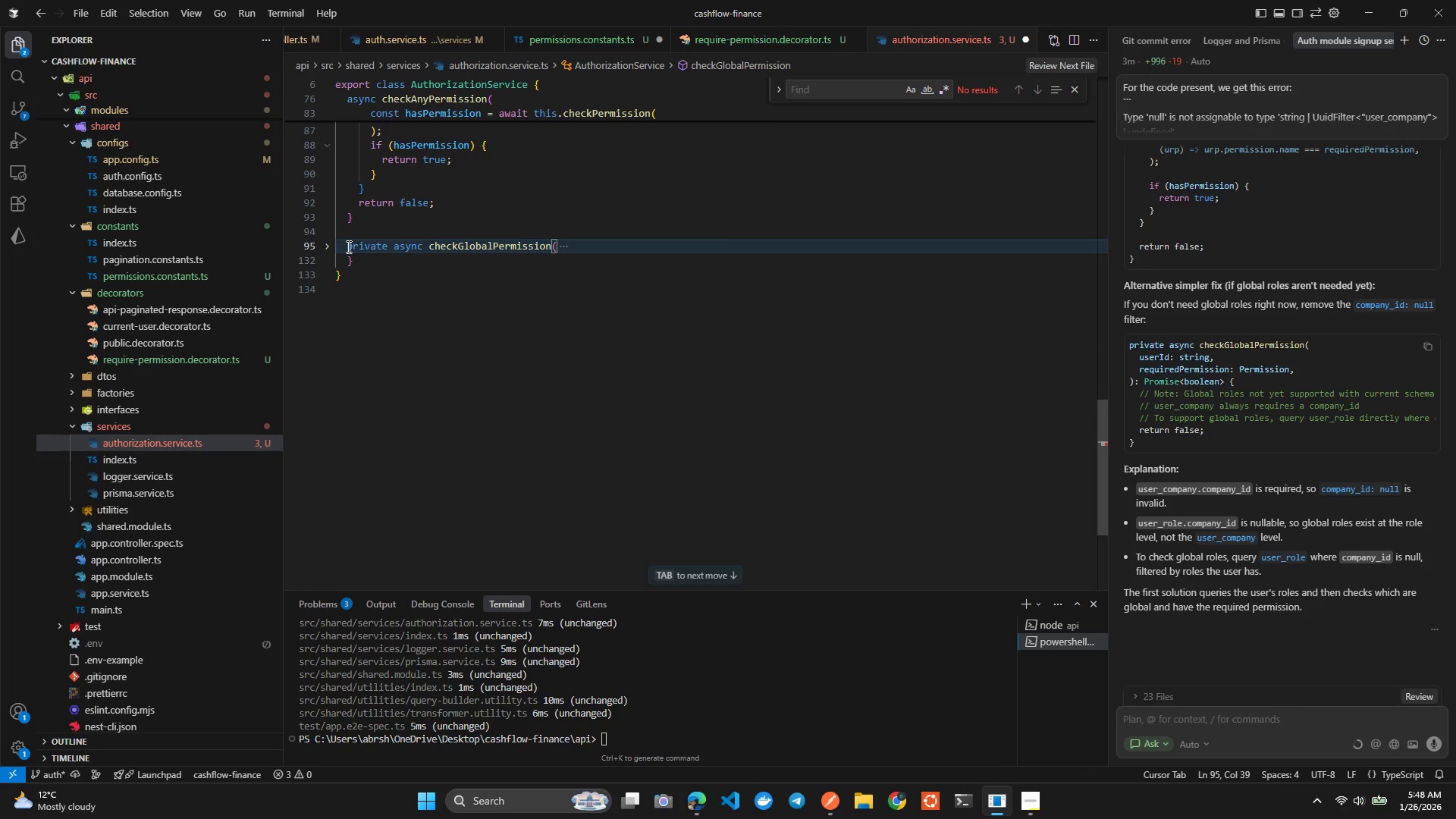 
left_click_drag(start_coordinate=[347, 247], to_coordinate=[366, 259])
 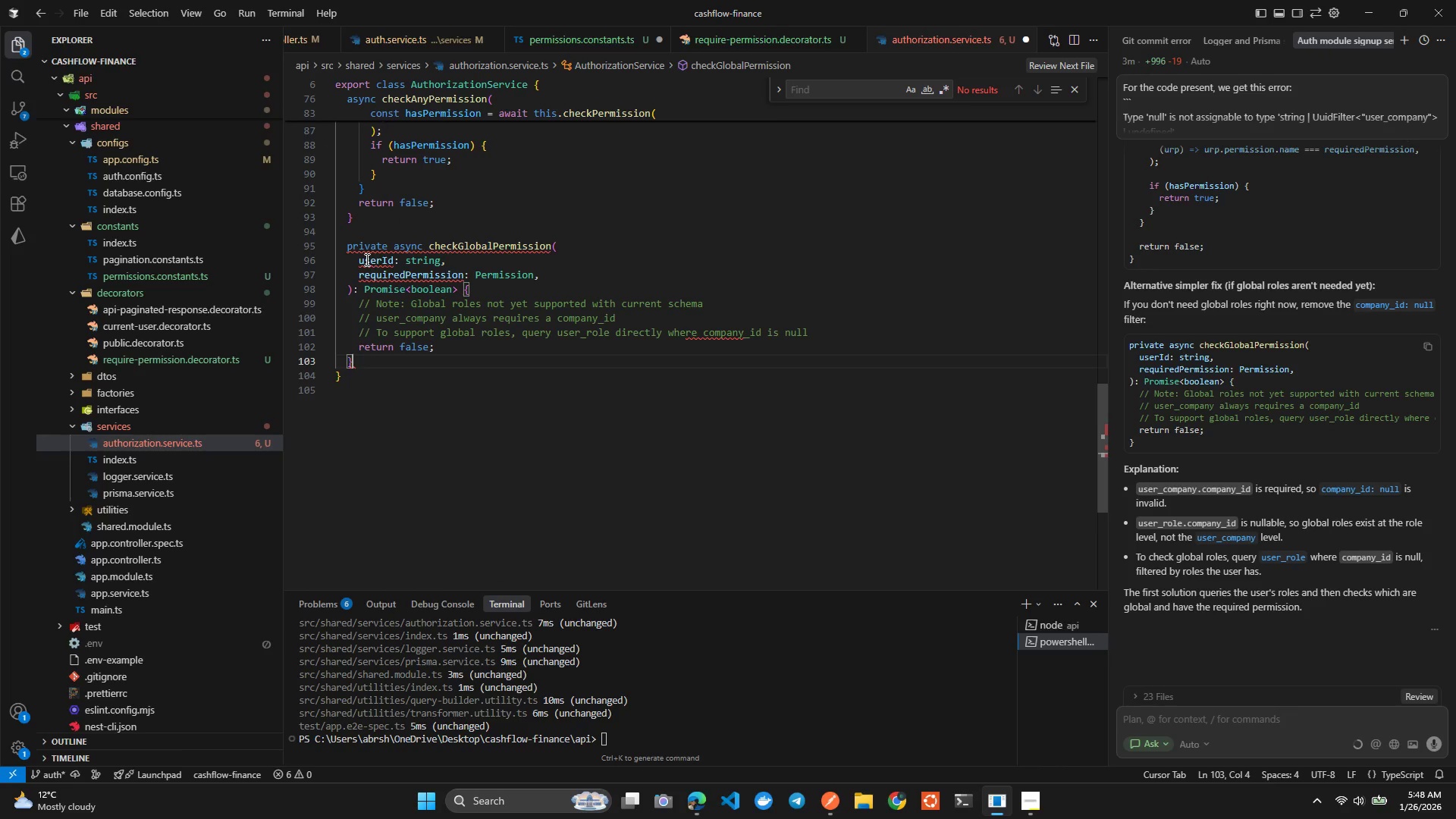 
key(Control+V)
 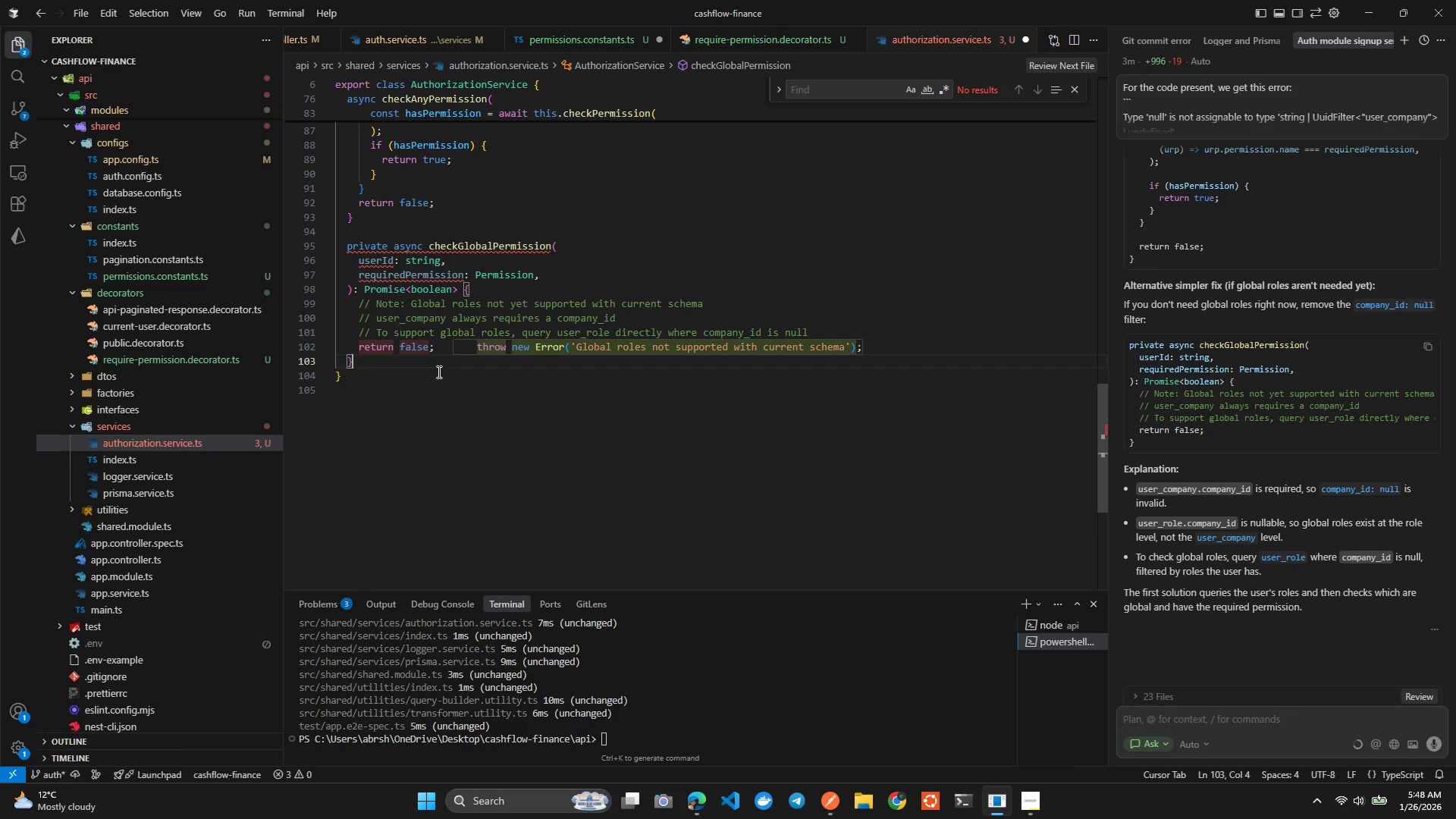 
key(Control+ControlLeft)
 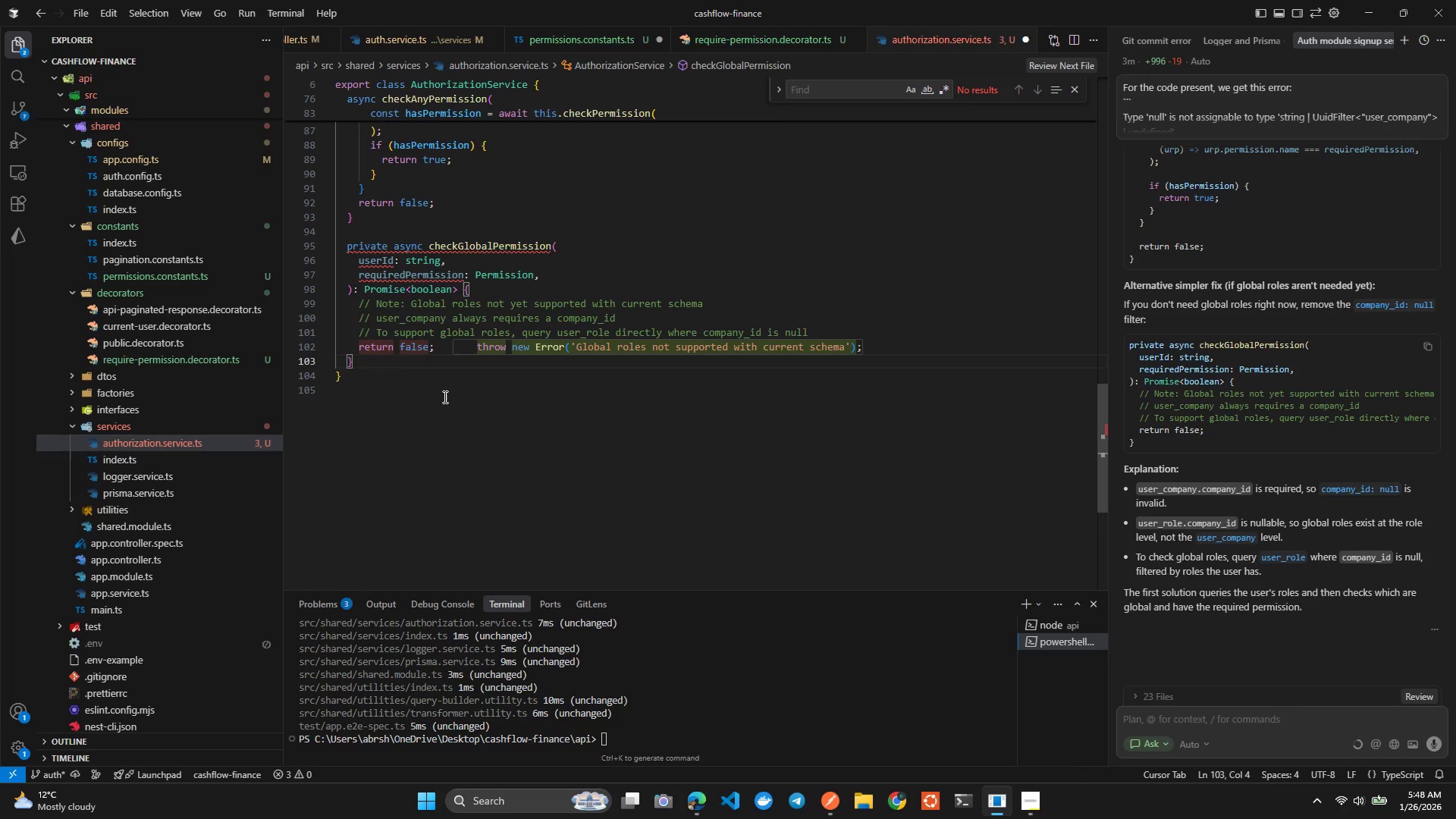 
key(Control+S)
 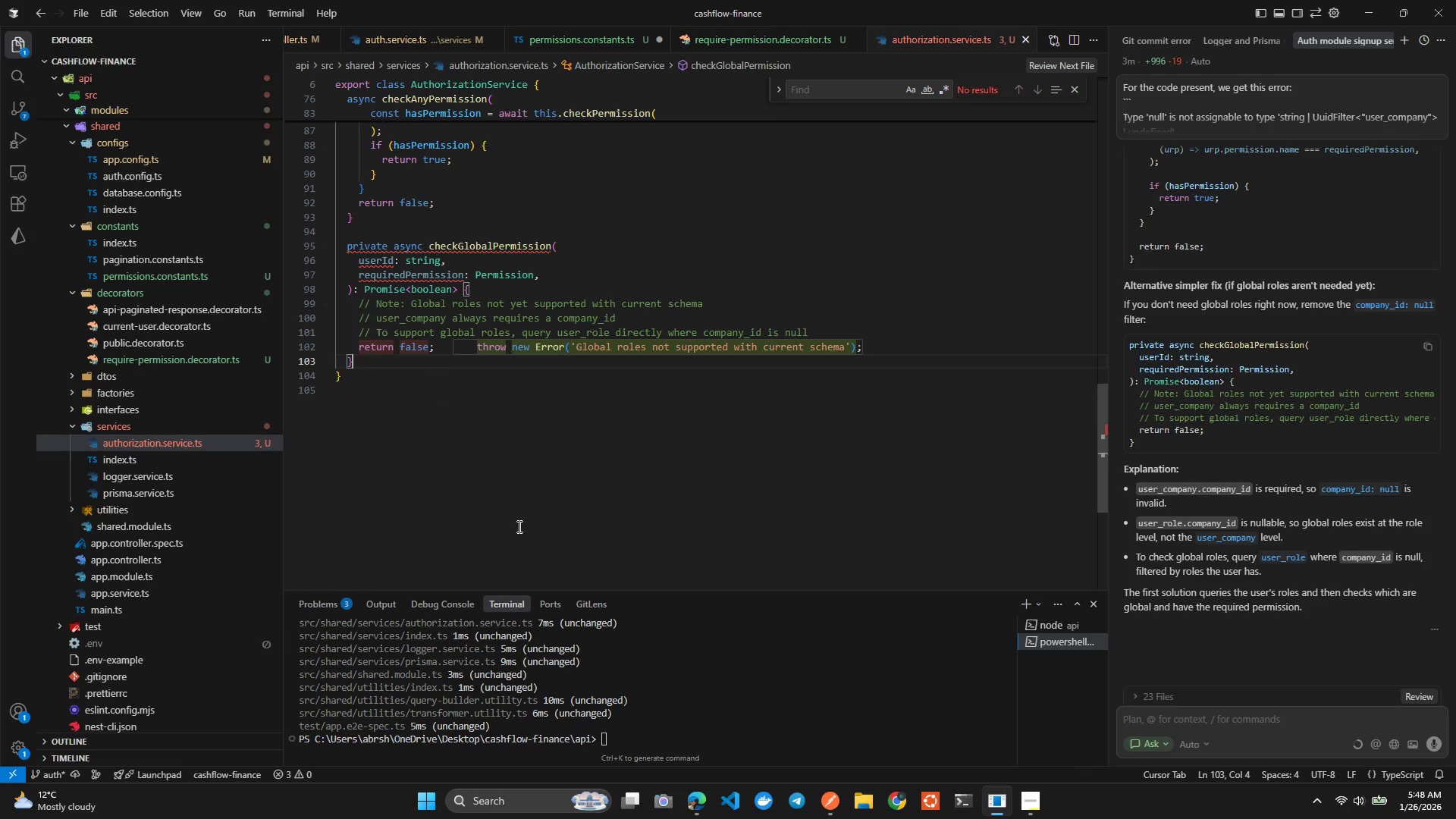 
left_click([610, 695])
 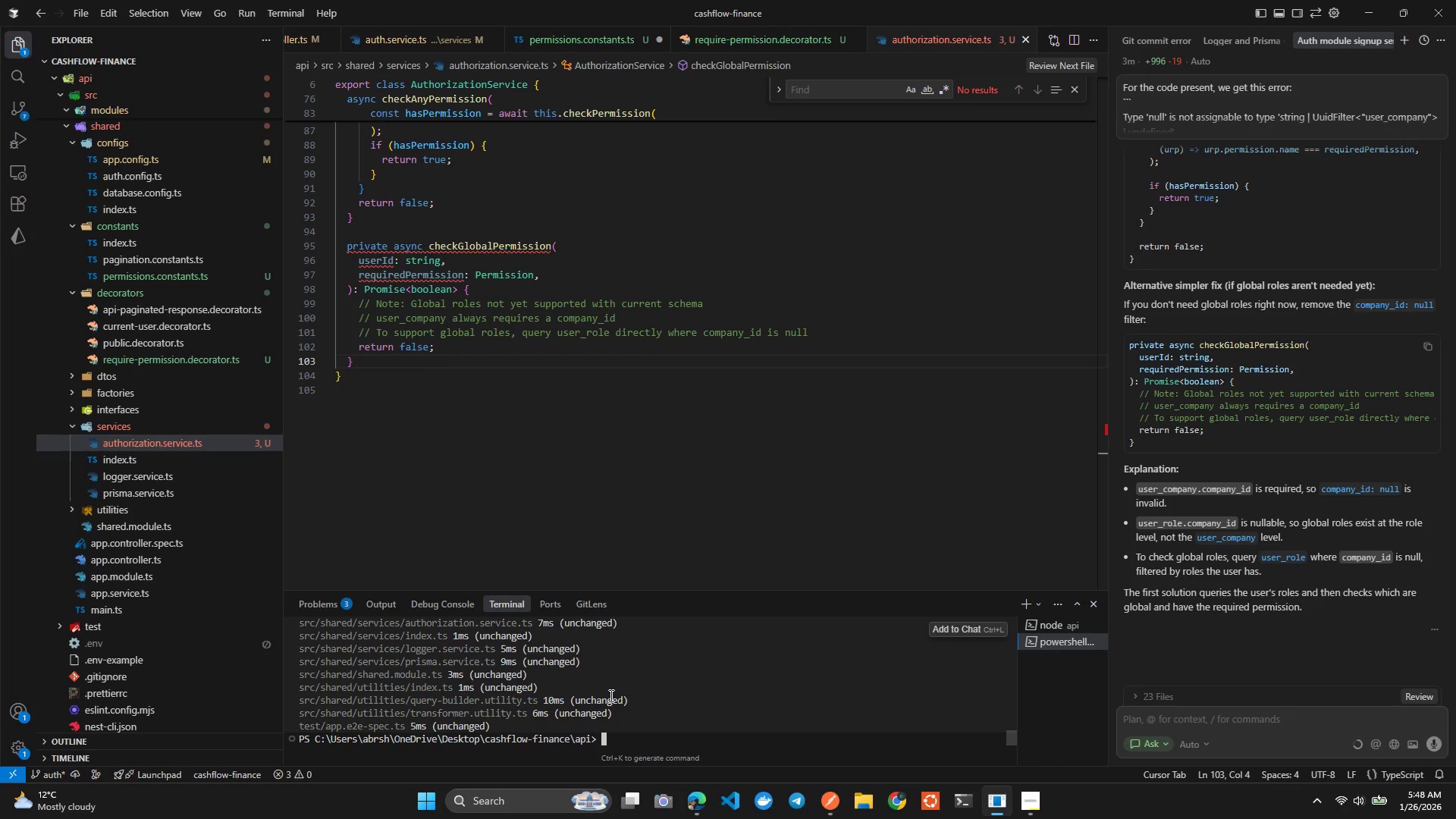 
key(ArrowUp)
 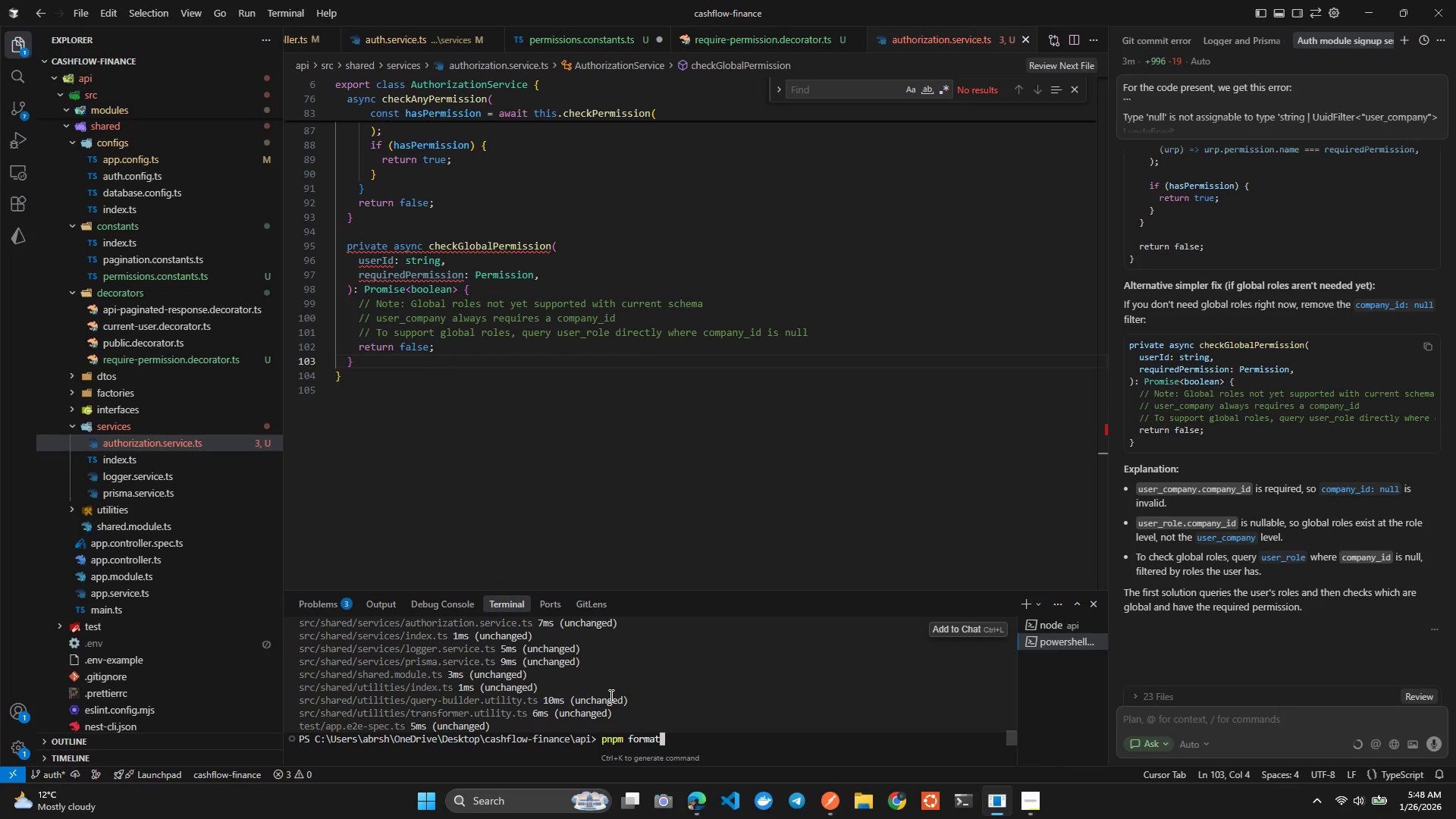 
key(Enter)
 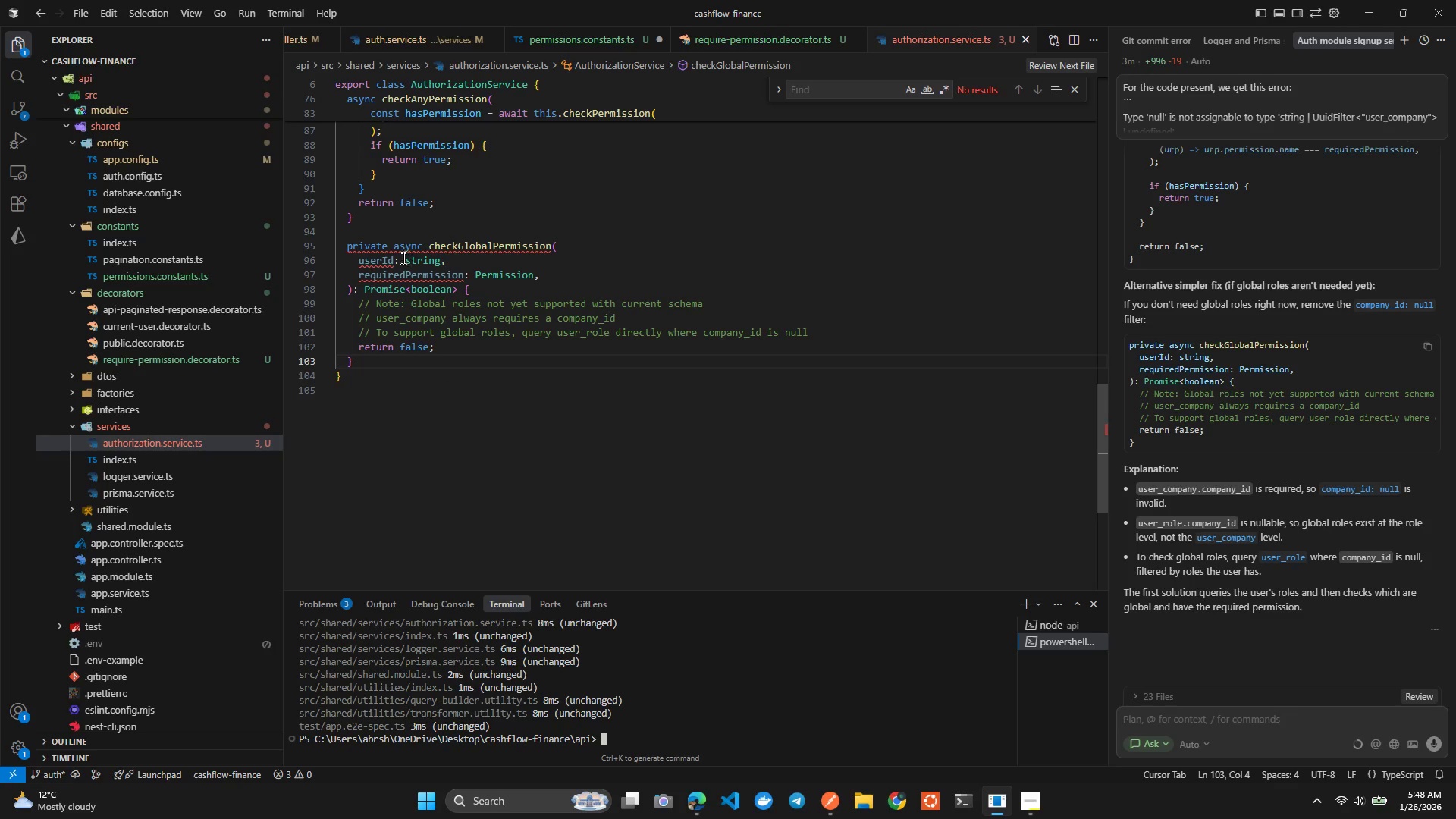 
wait(6.67)
 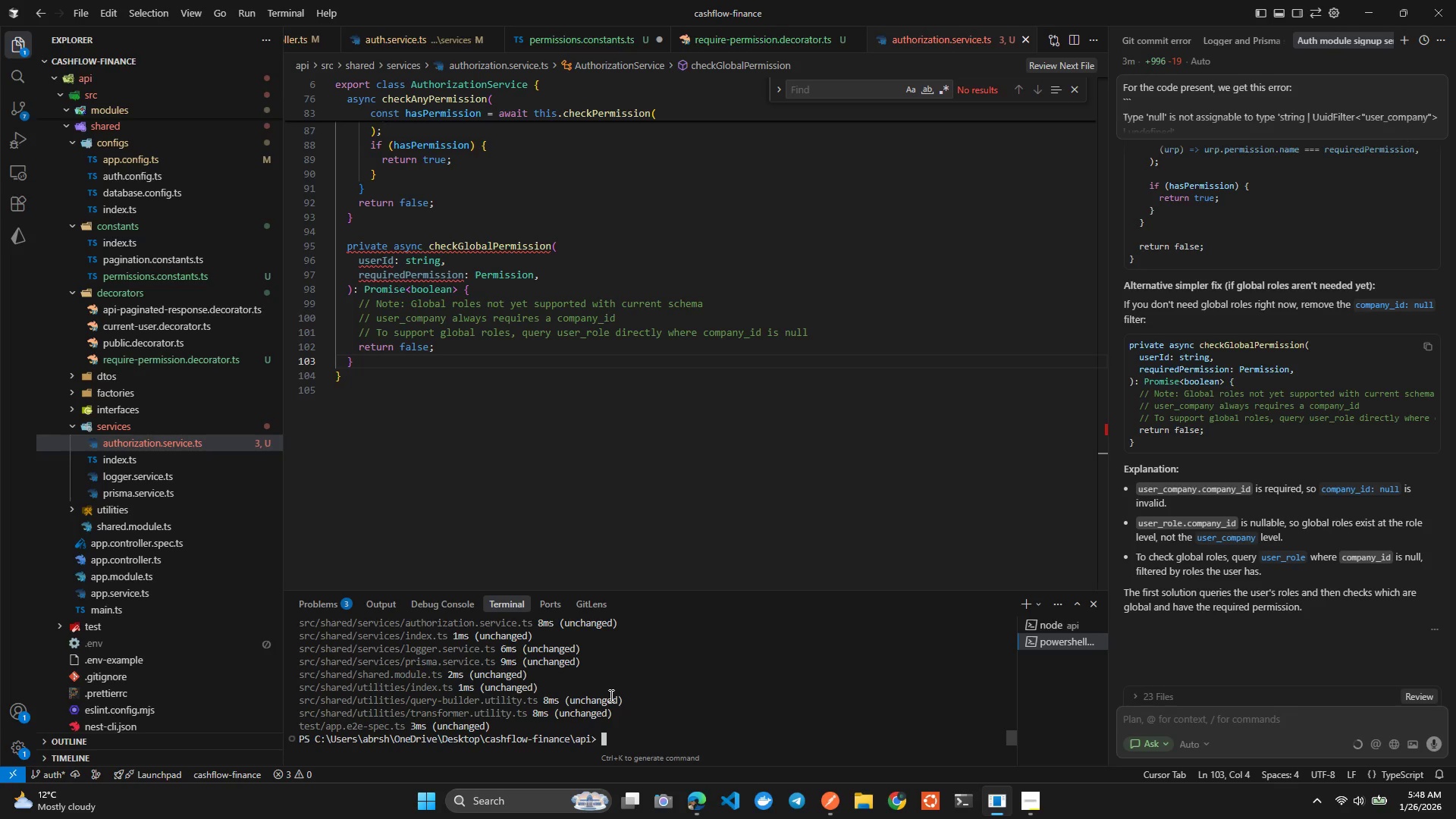 
double_click([483, 307])
 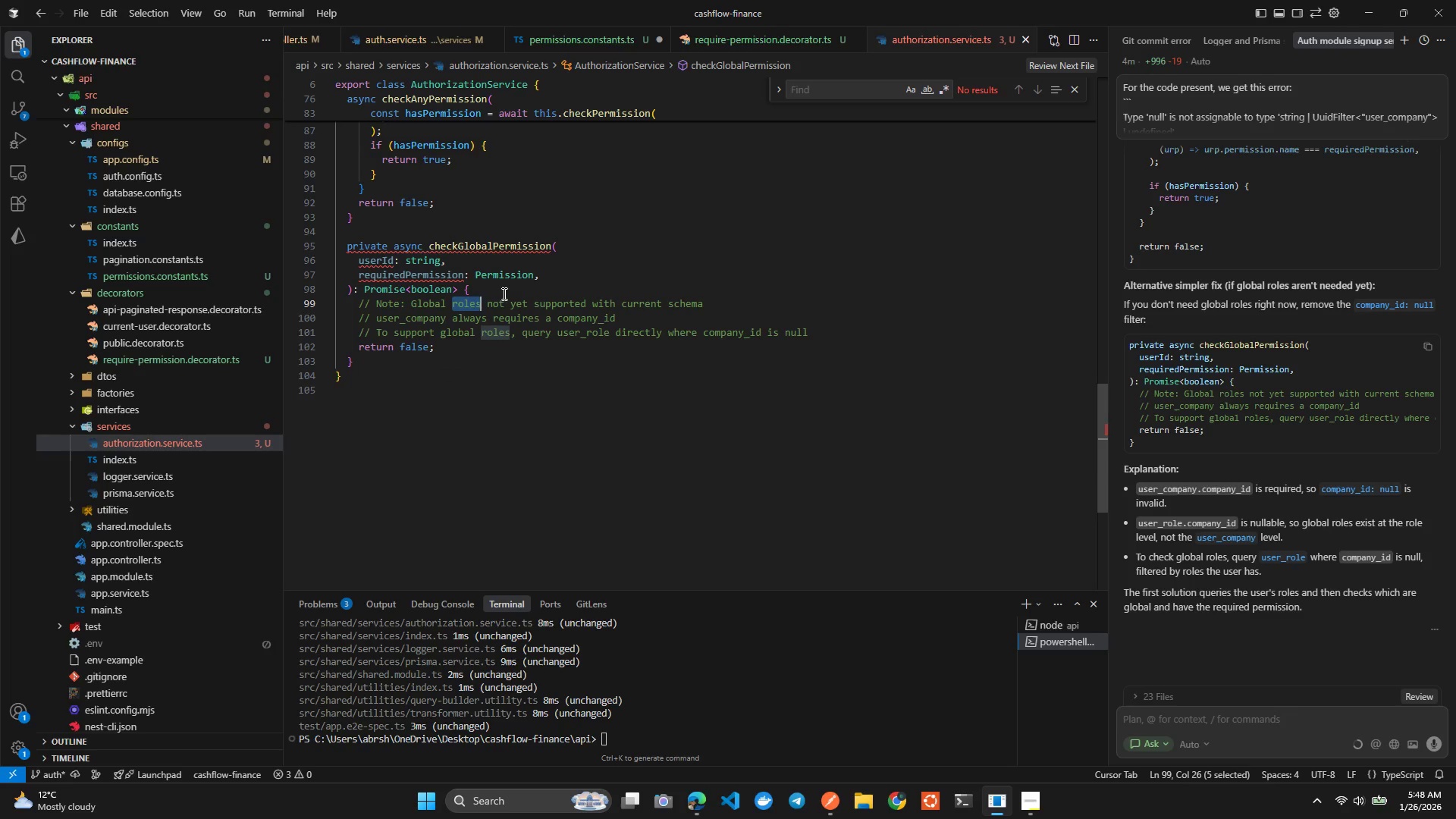 
left_click([503, 293])
 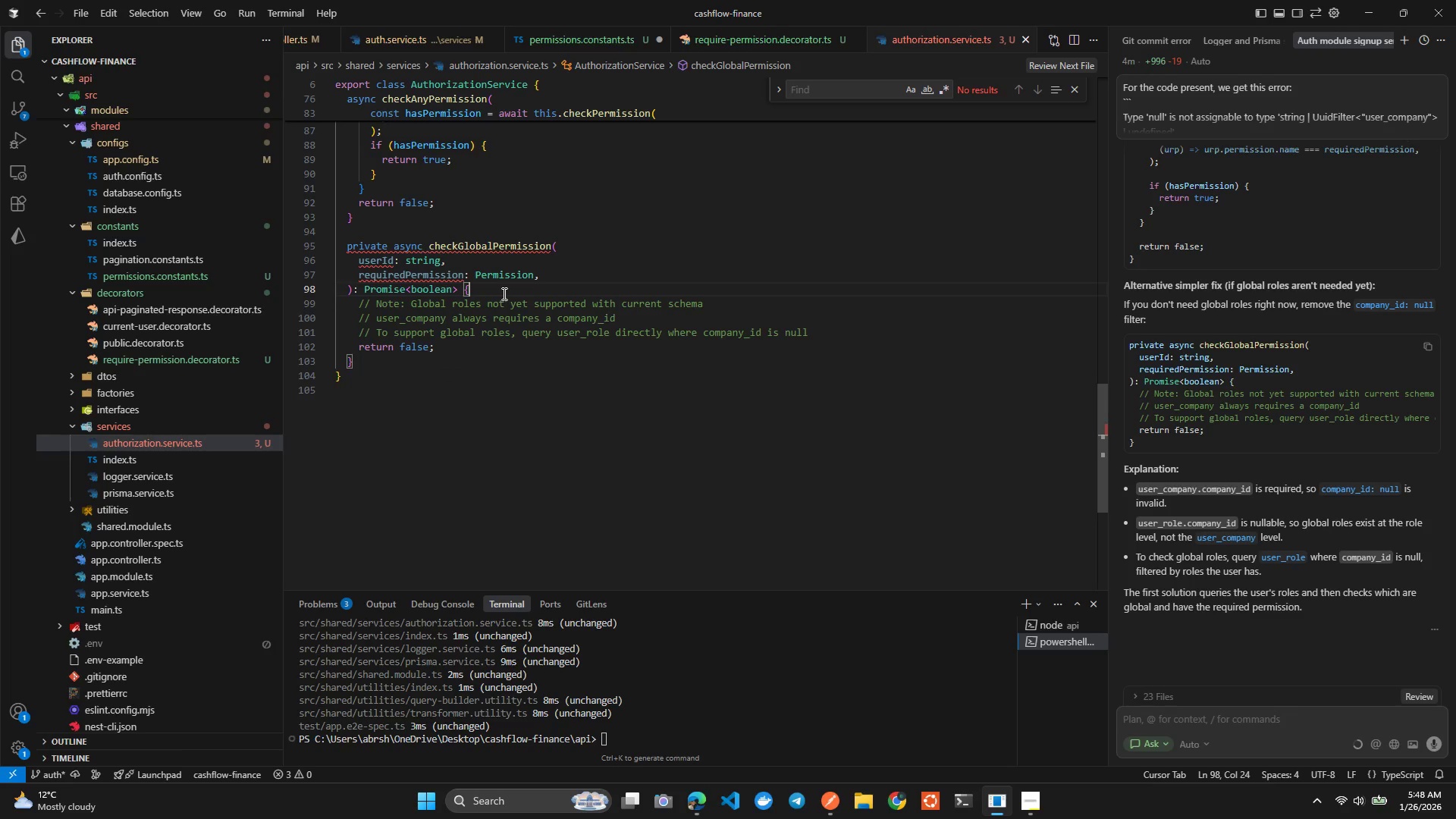 
key(Enter)
 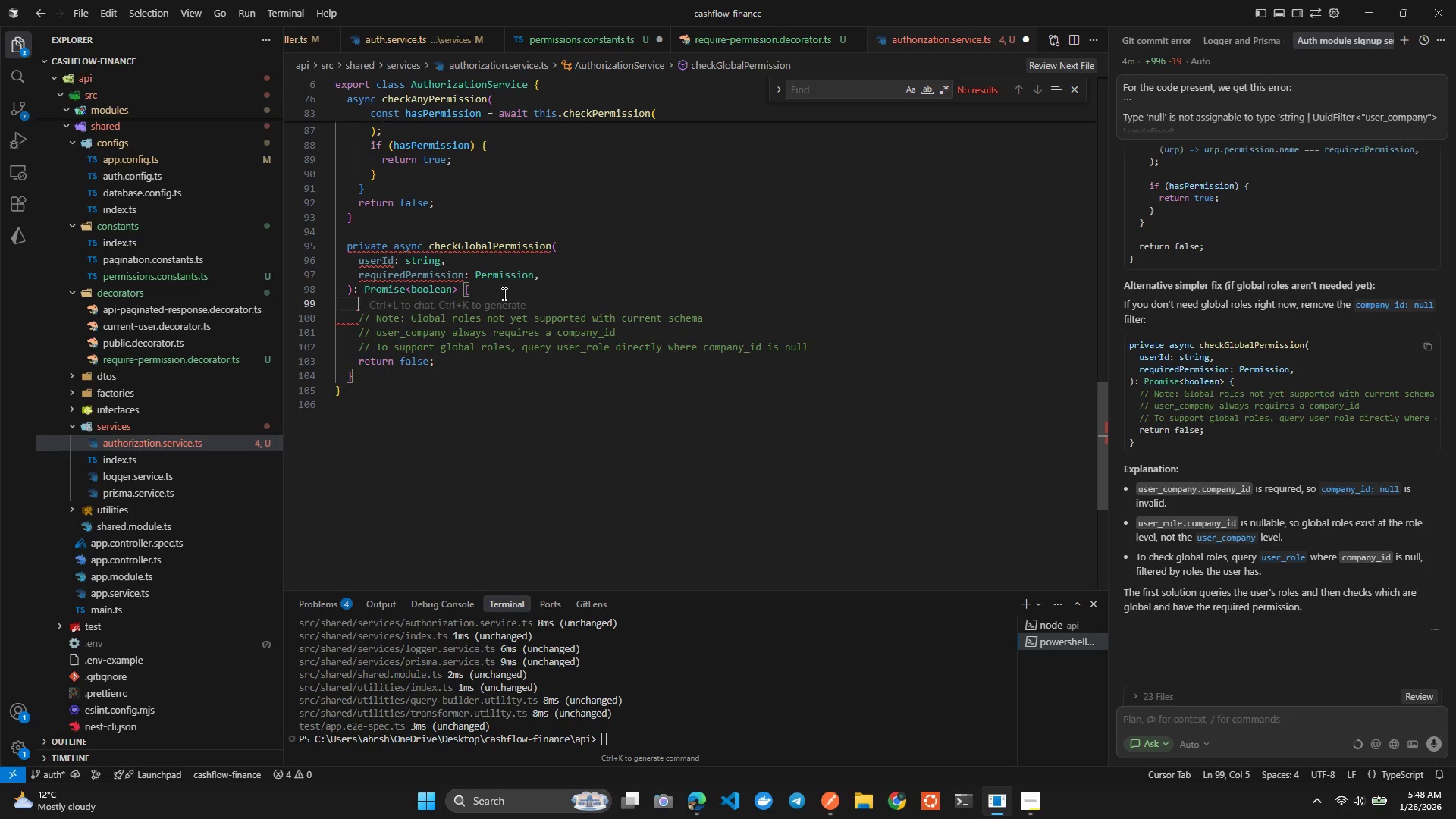 
key(Enter)
 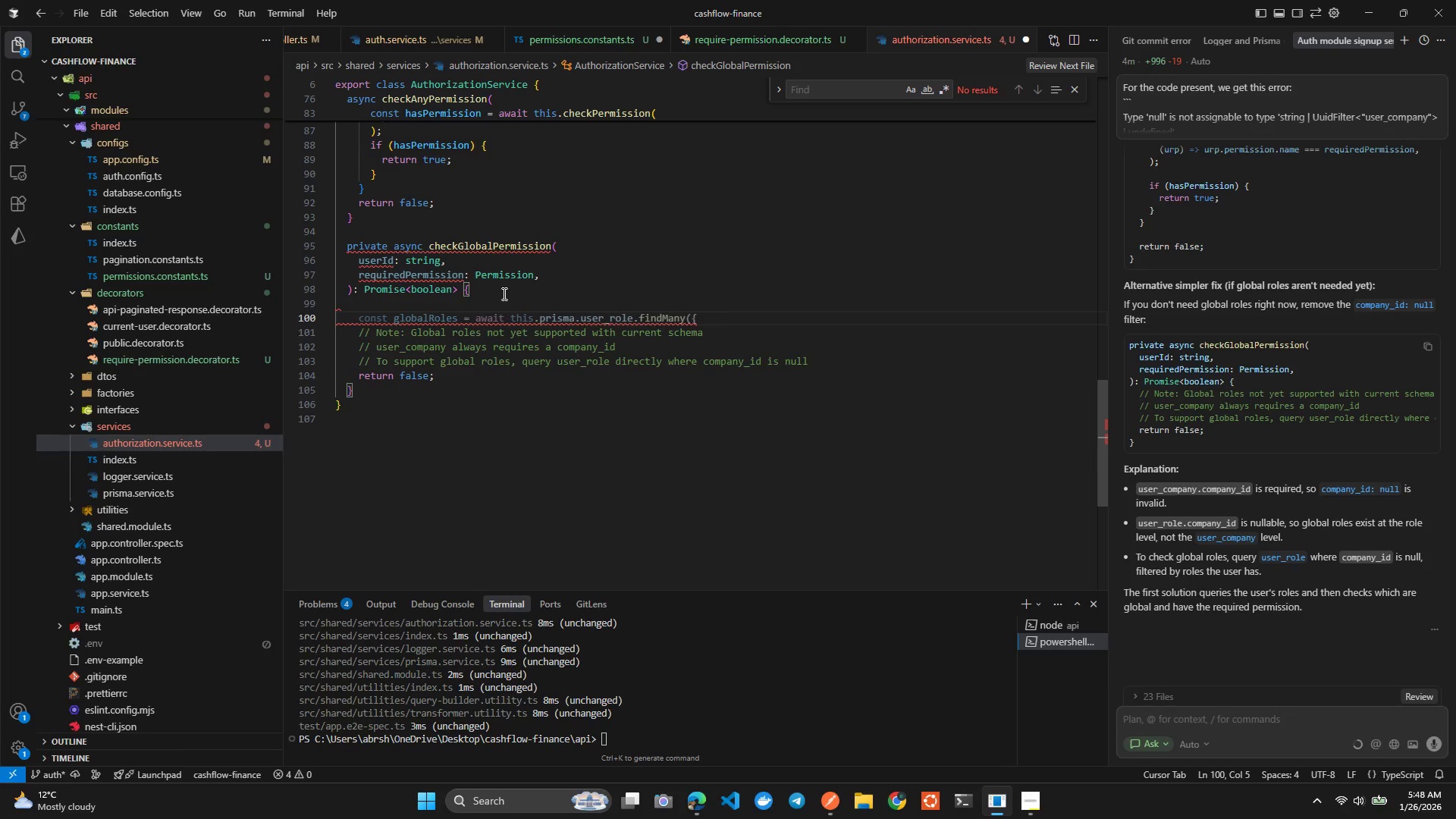 
type(const logger  ew Ver)
key(Tab)
 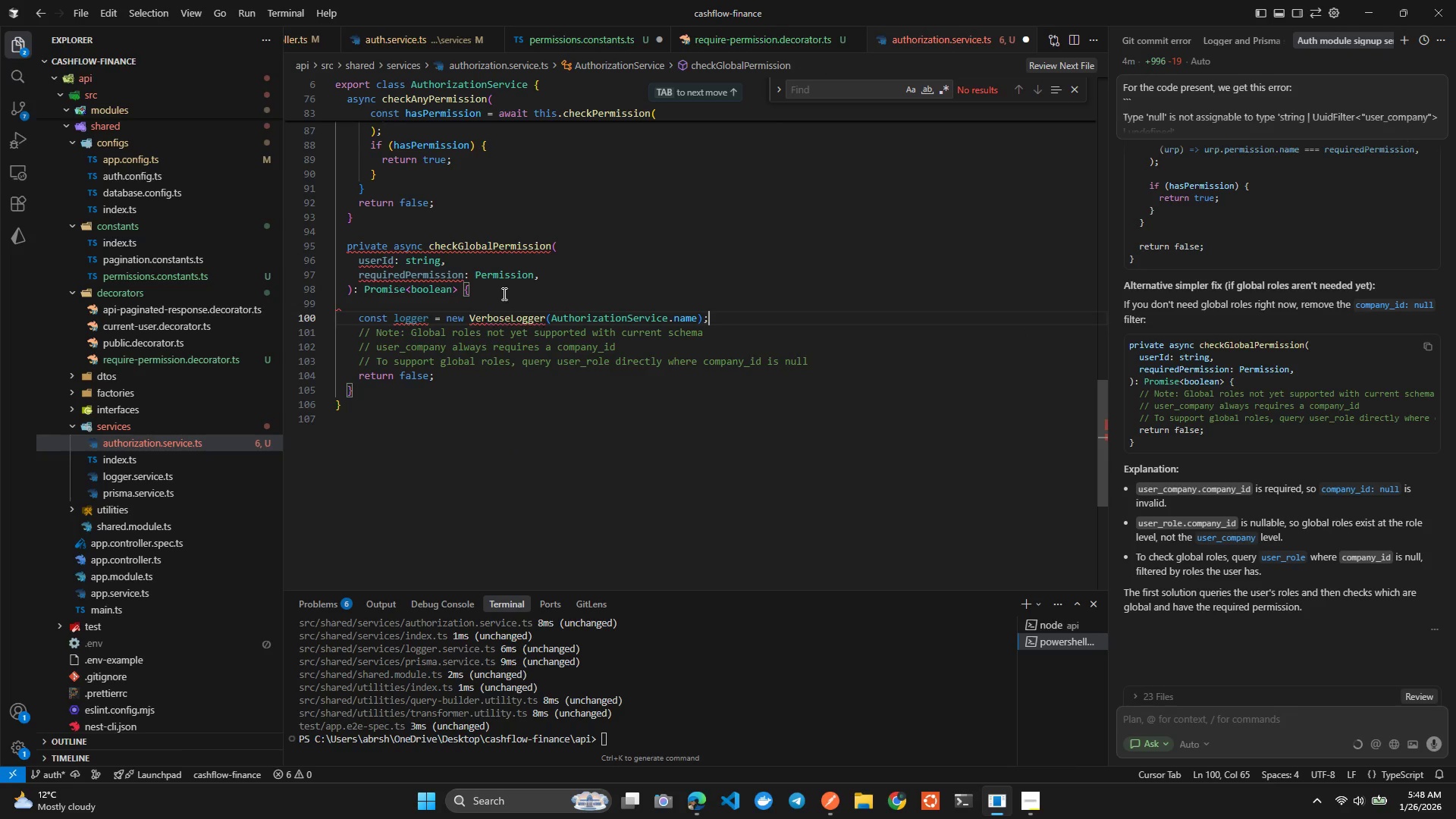 
hold_key(key=Equal, duration=0.31)
 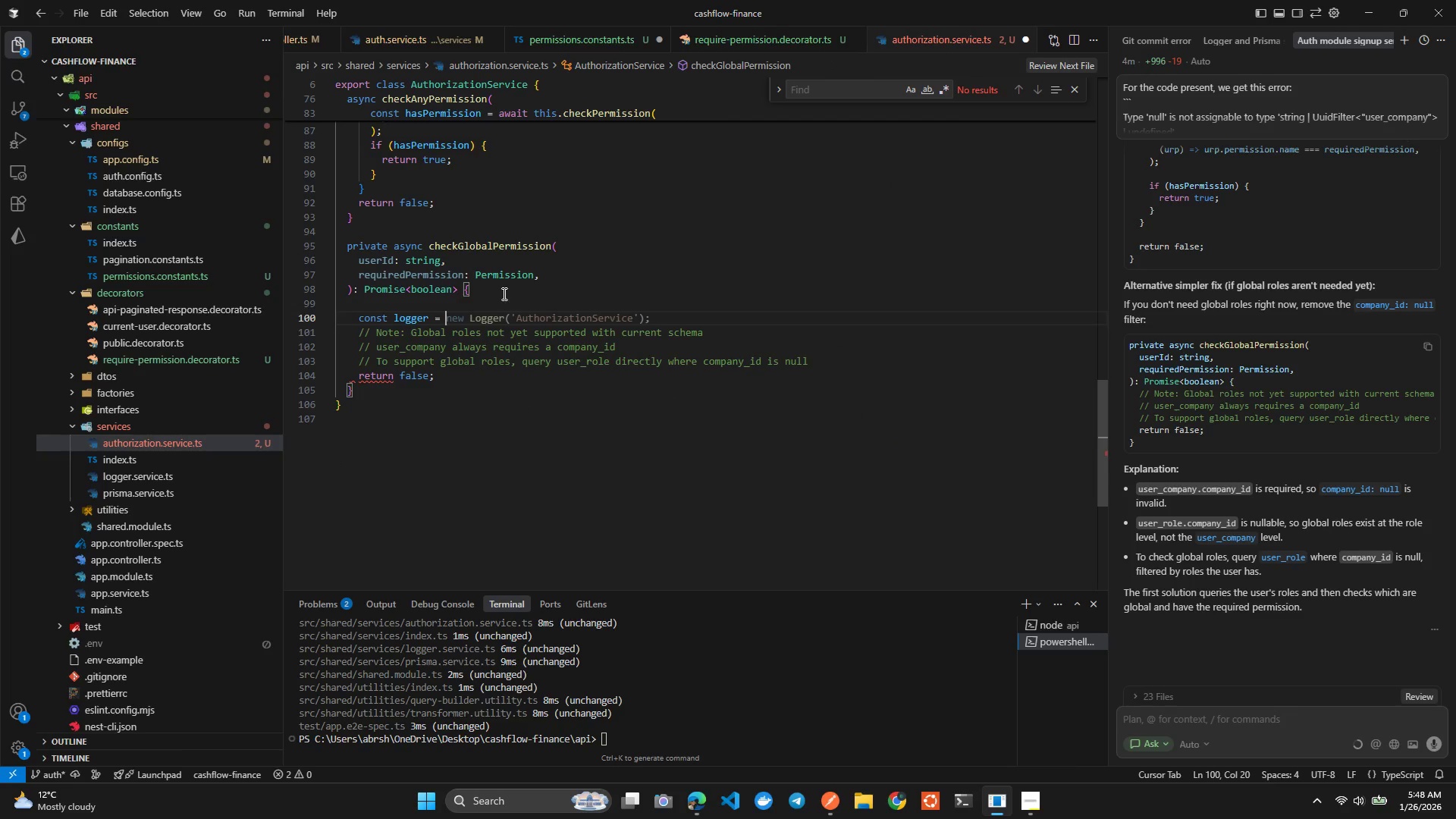 
hold_key(key=ArrowLeft, duration=1.26)
 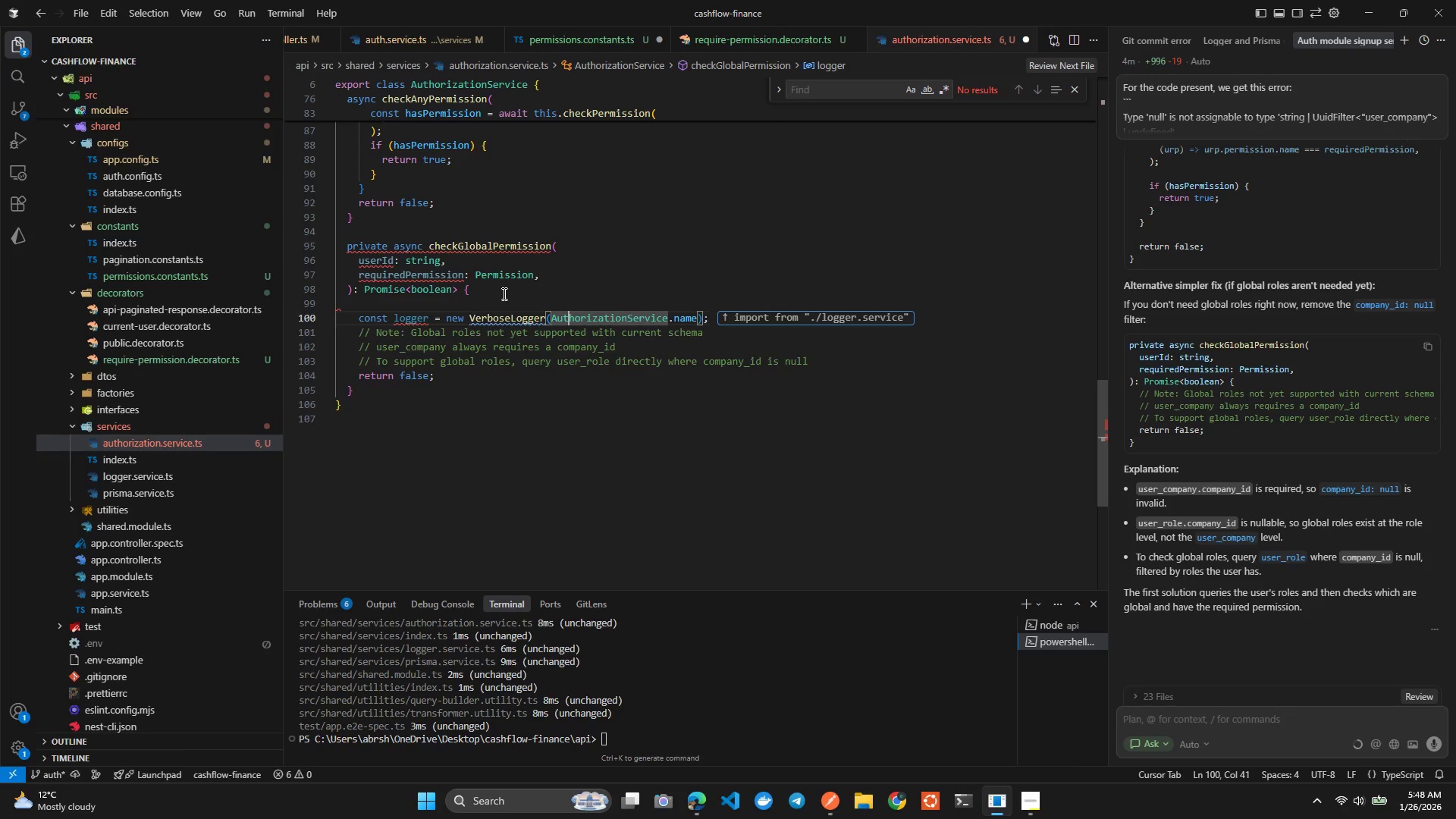 
key(ArrowLeft)
 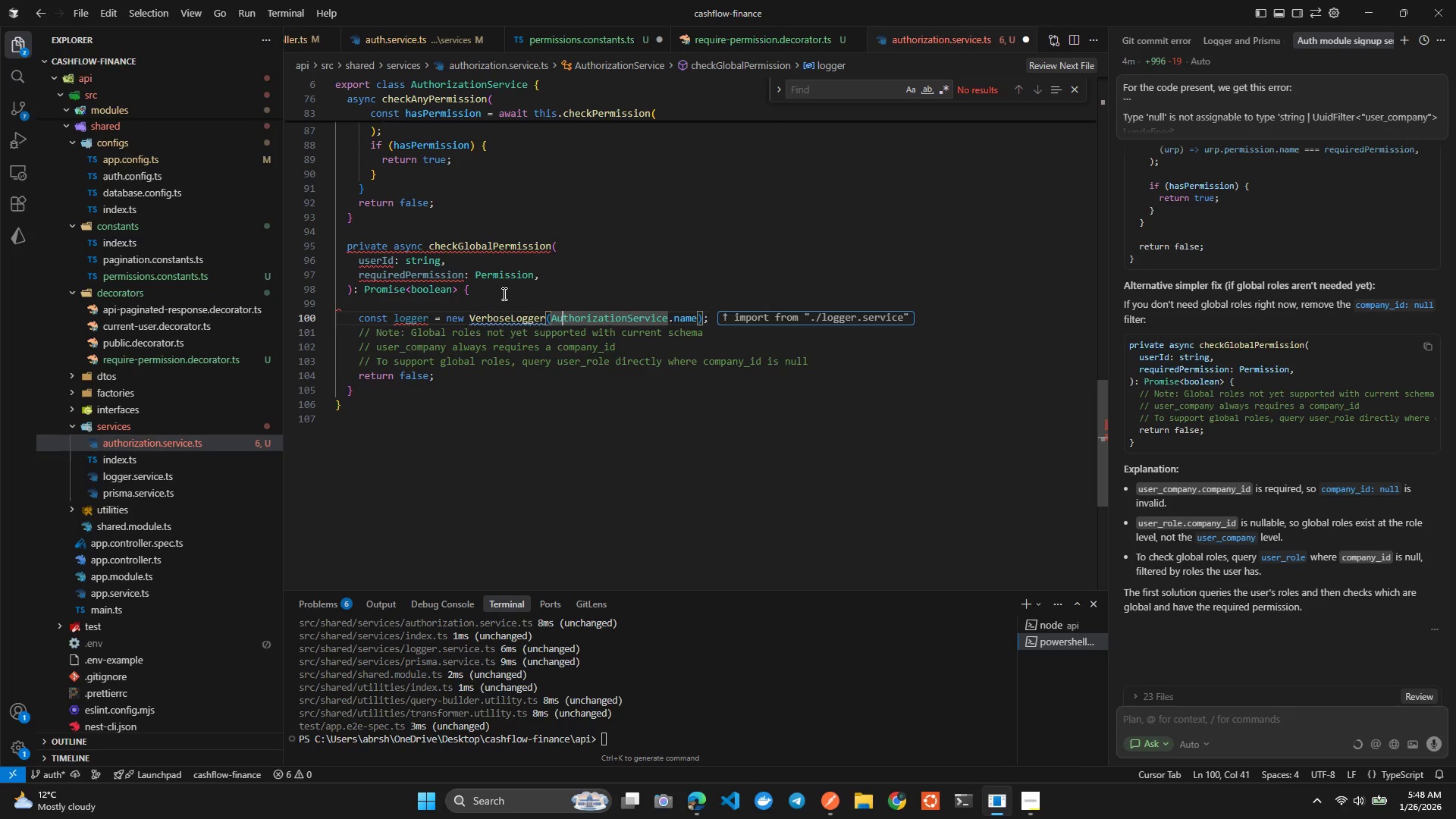 
key(ArrowLeft)
 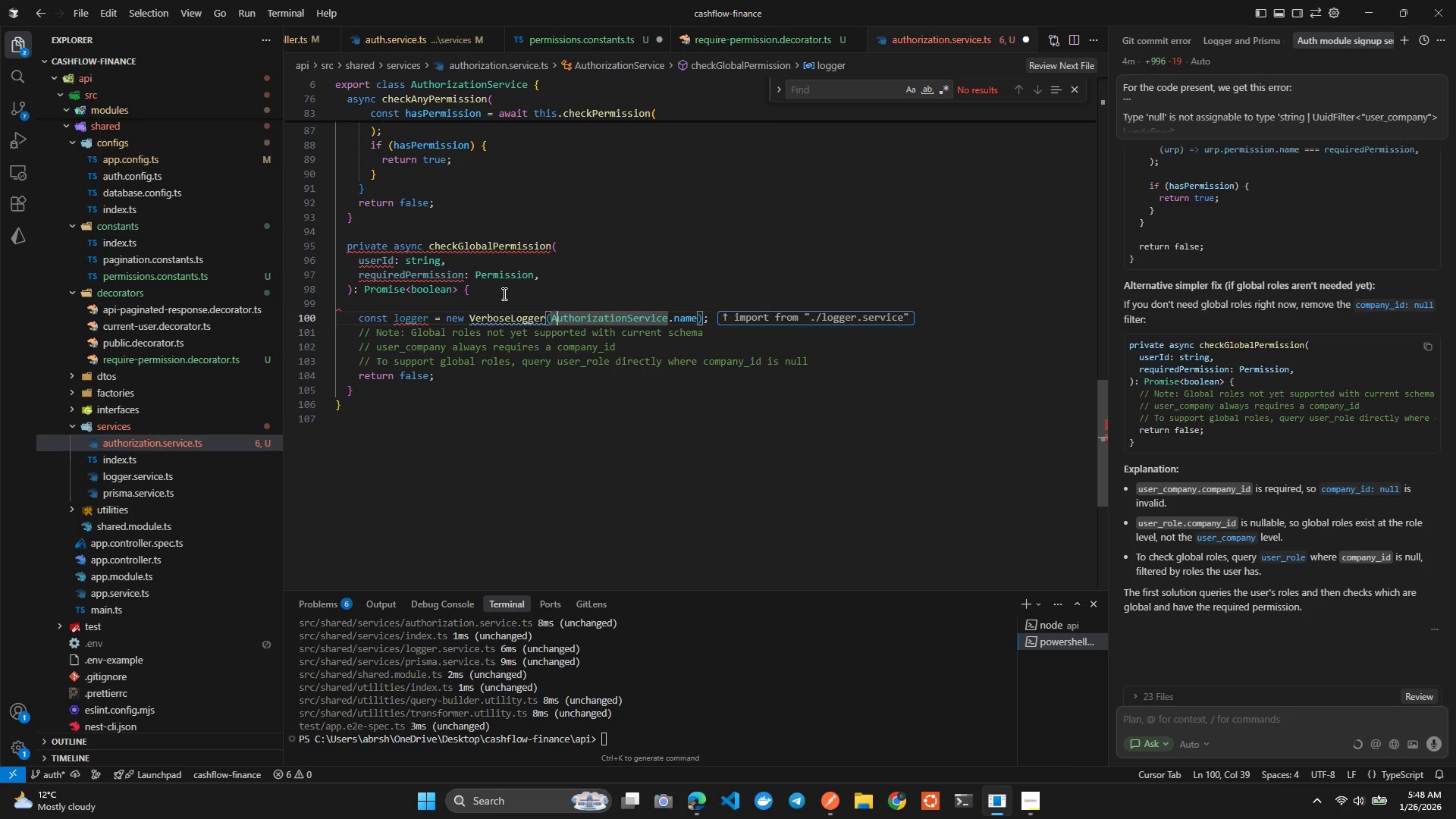 
key(ArrowLeft)
 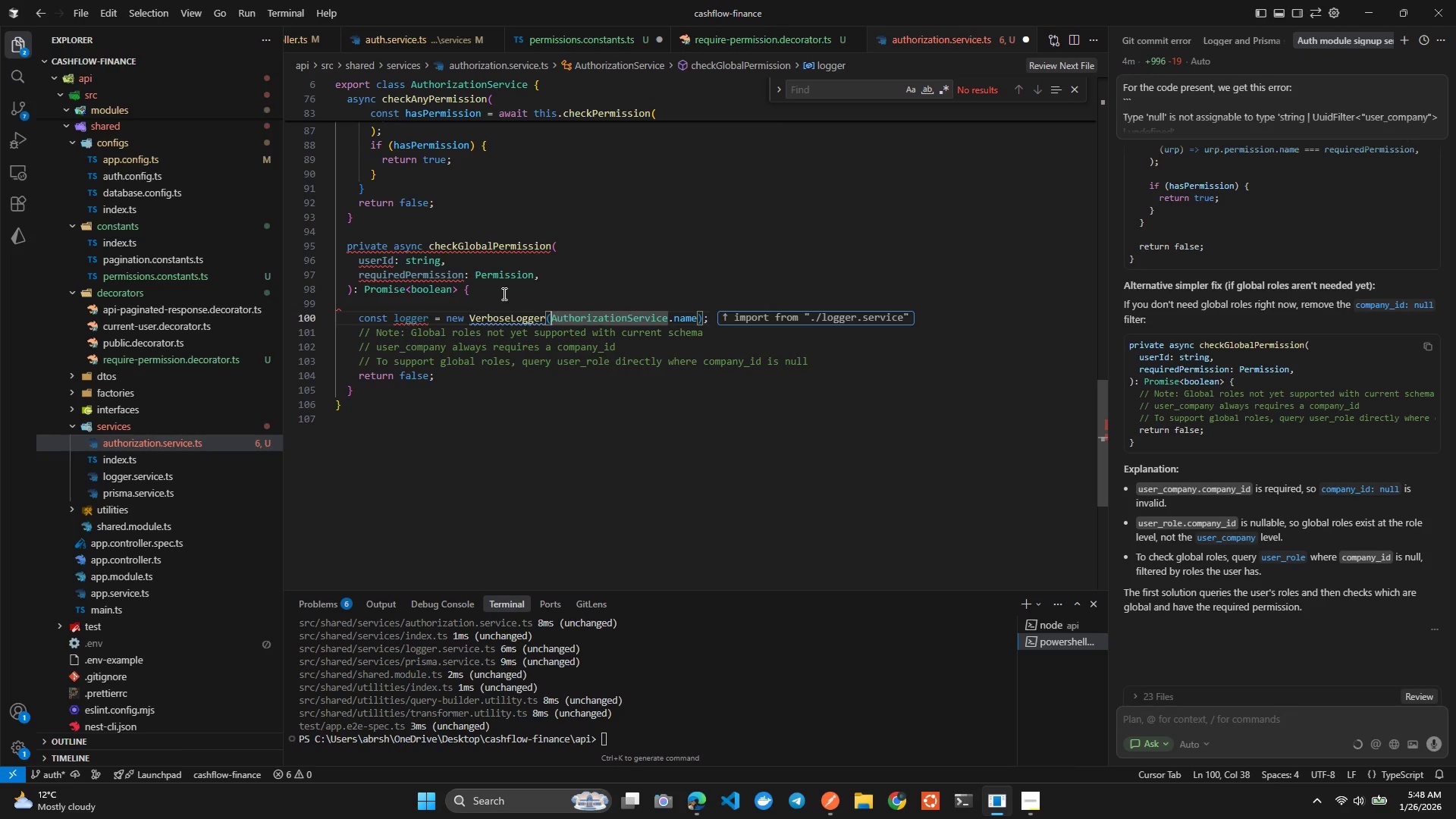 
key(ArrowLeft)
 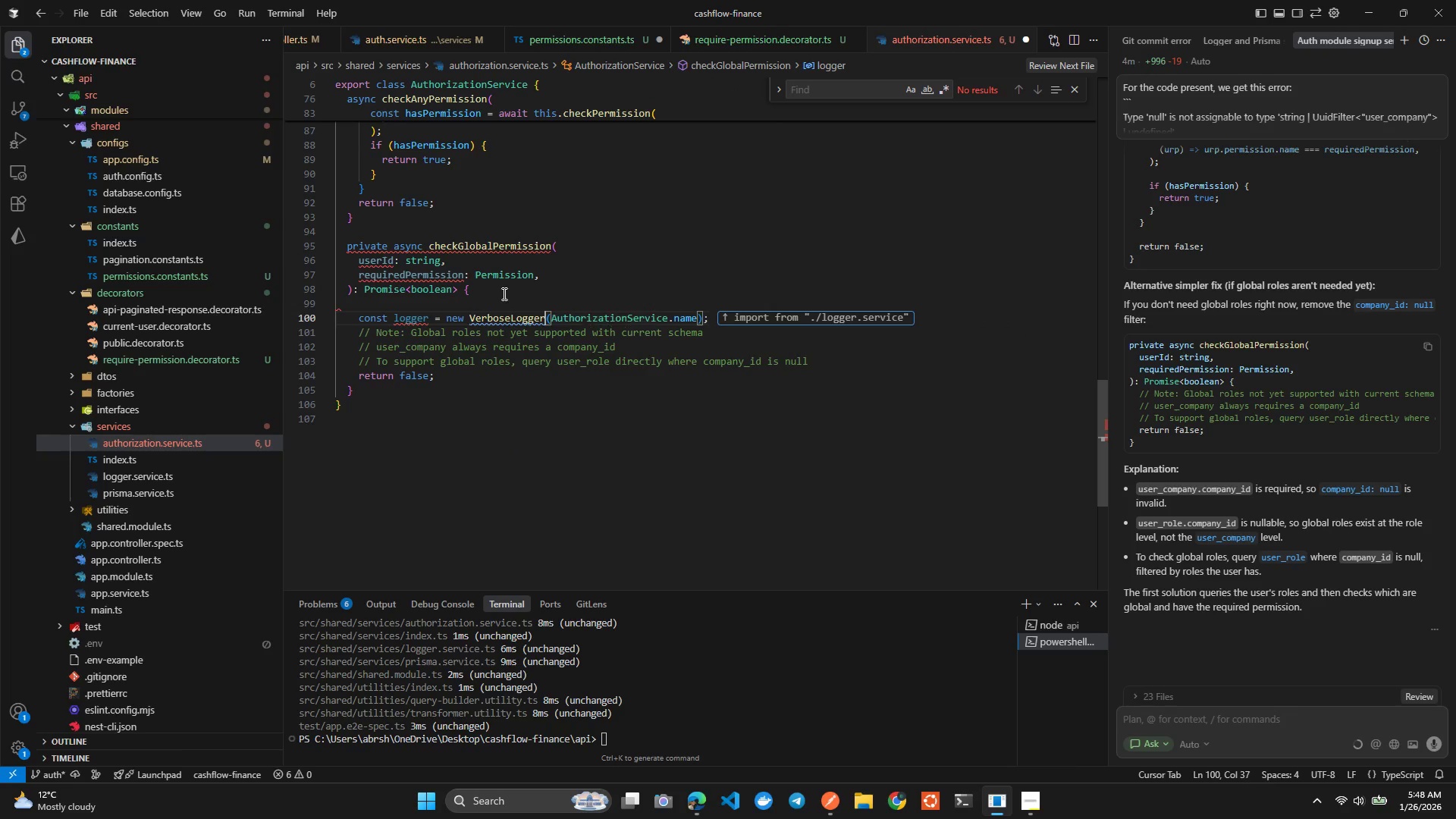 
key(Control+ControlLeft)
 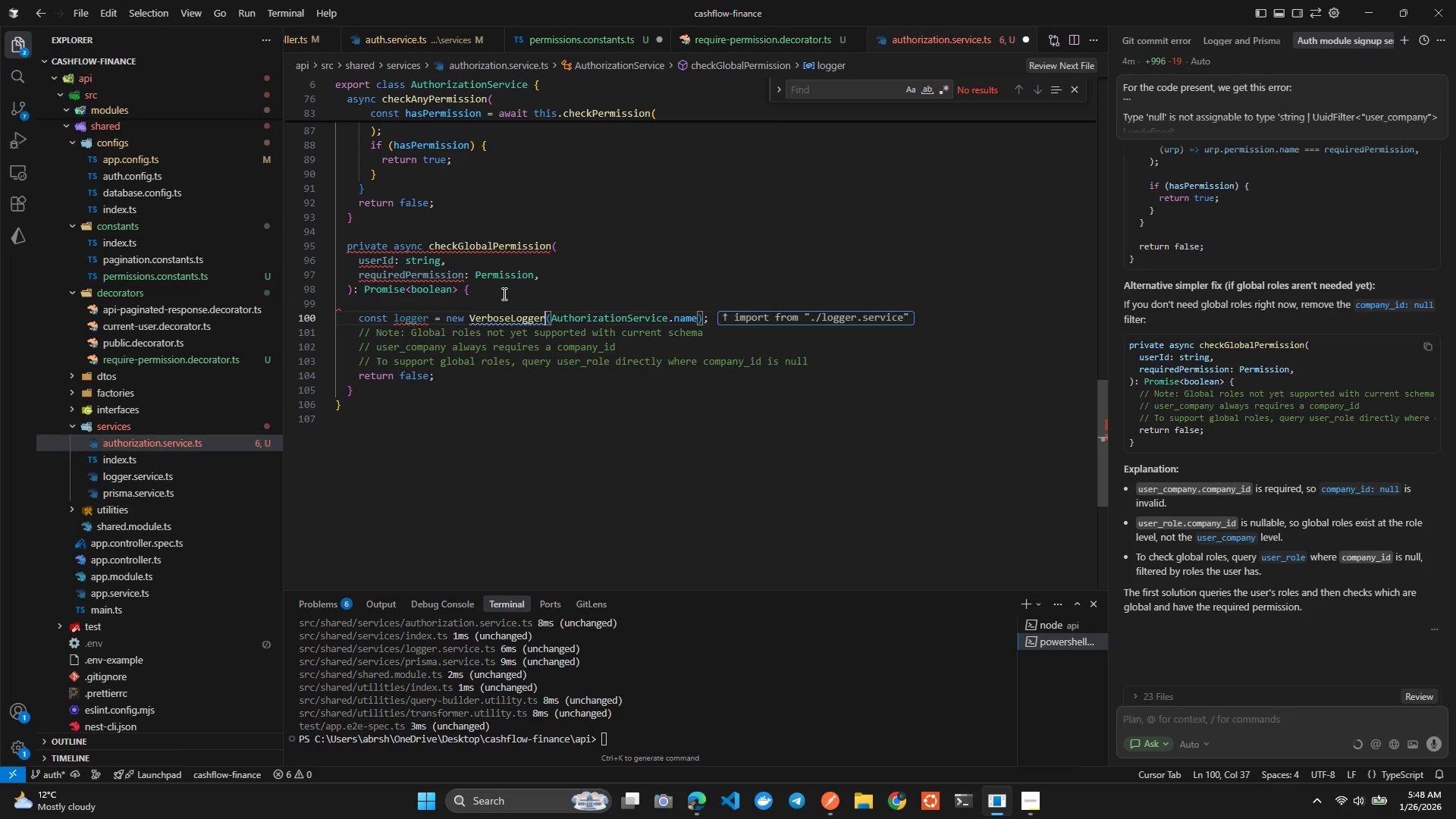 
key(Control+Space)
 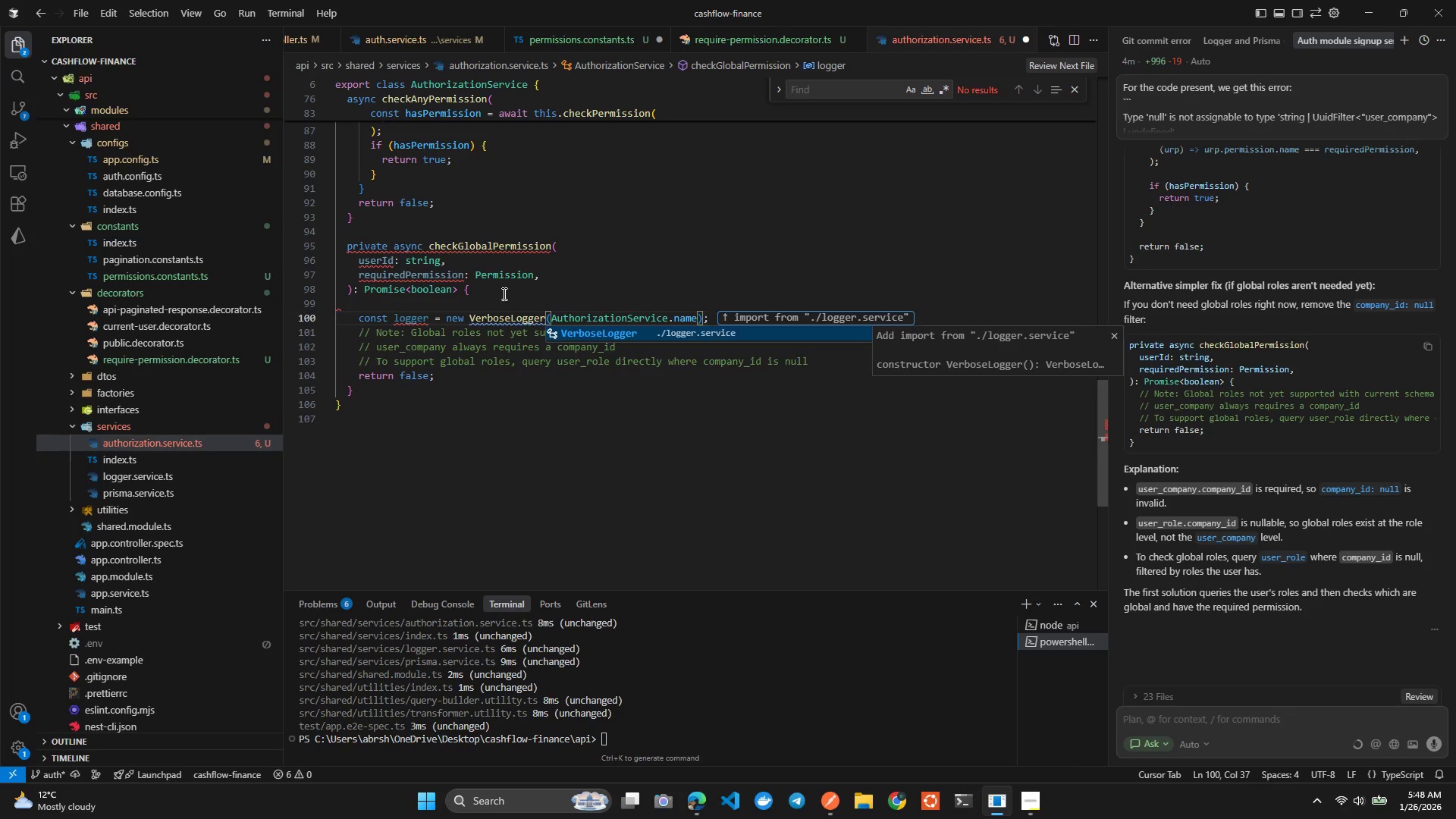 
key(Enter)
 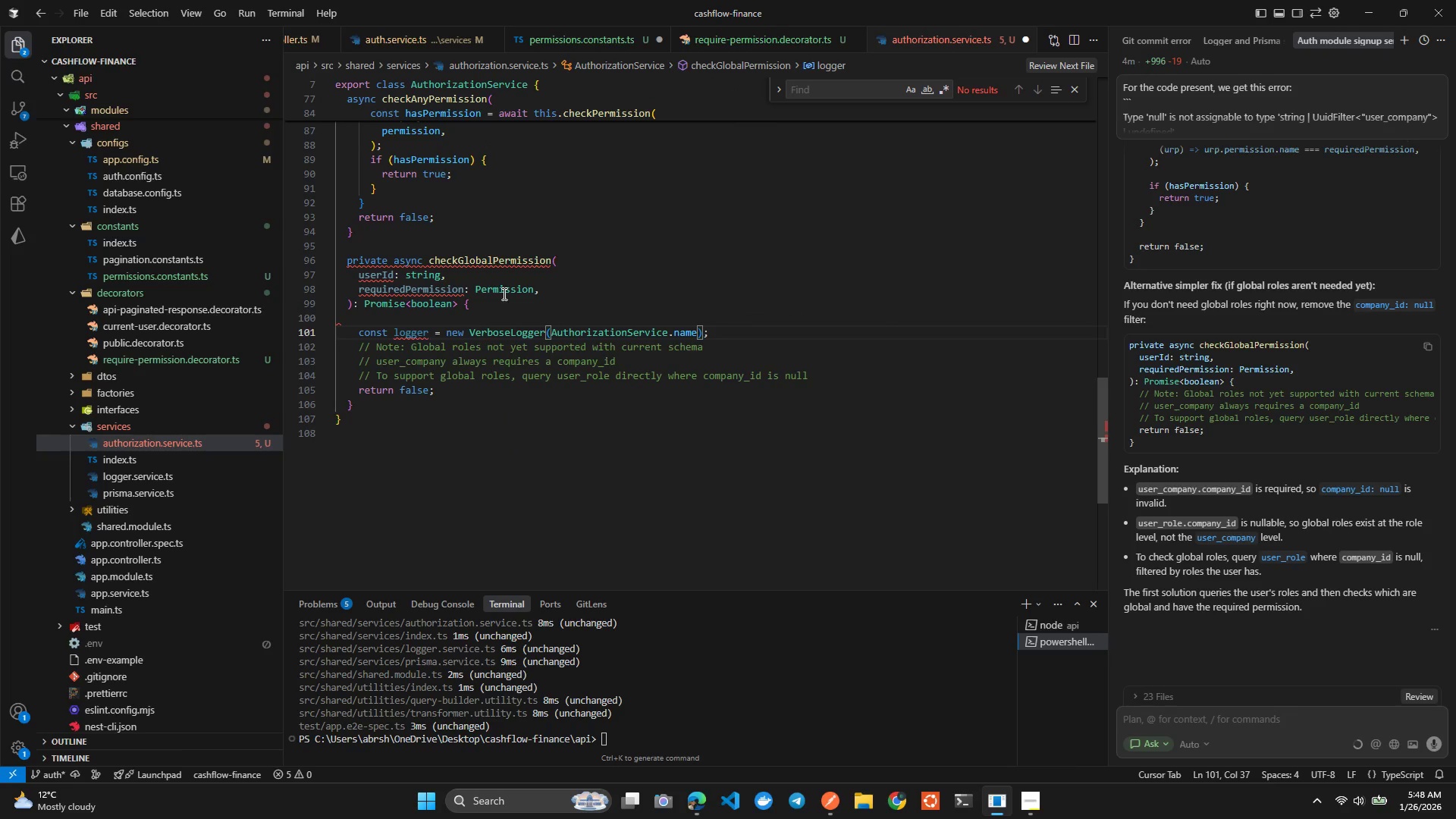 
key(ArrowRight)
 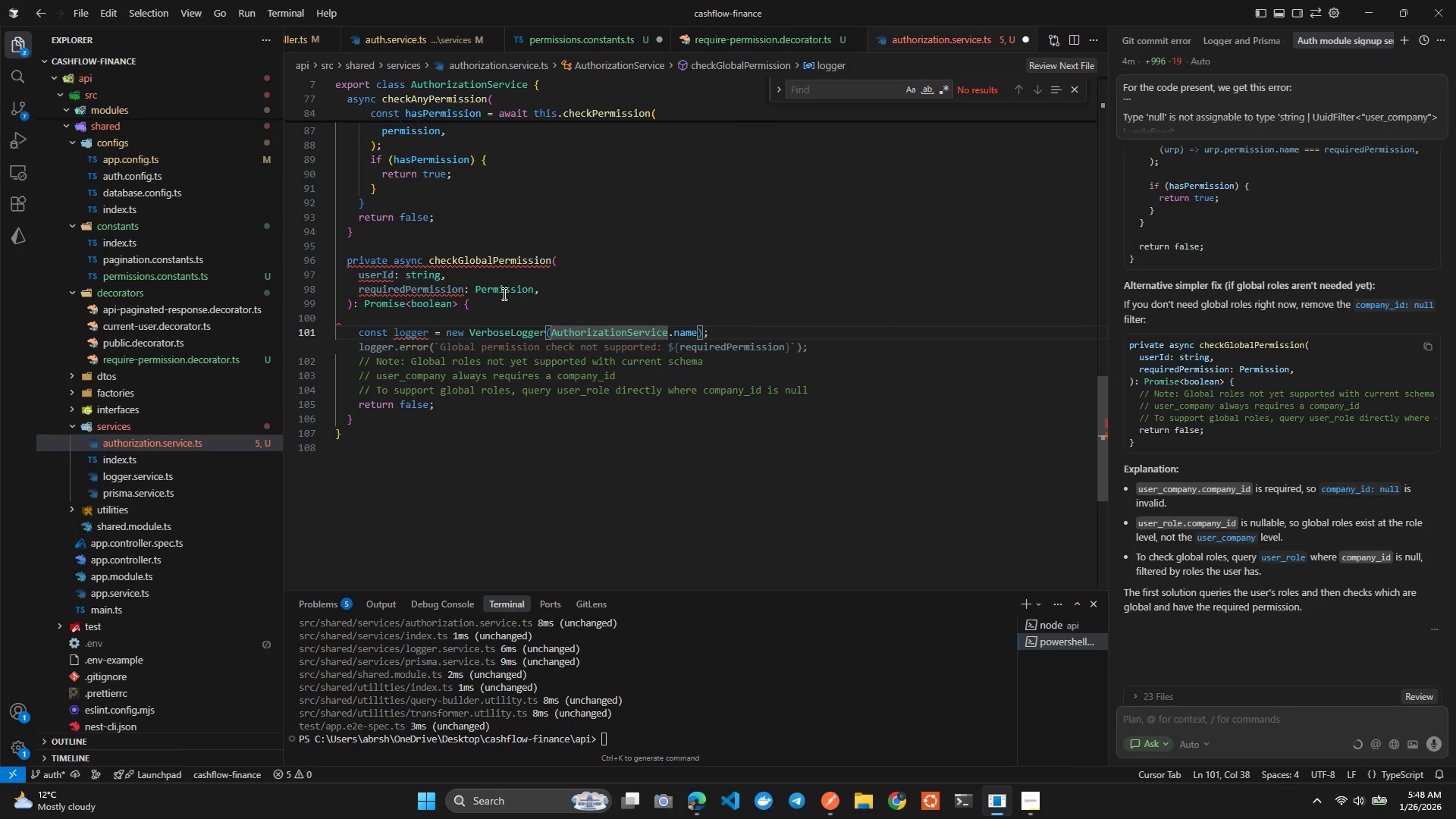 
key(Tab)
 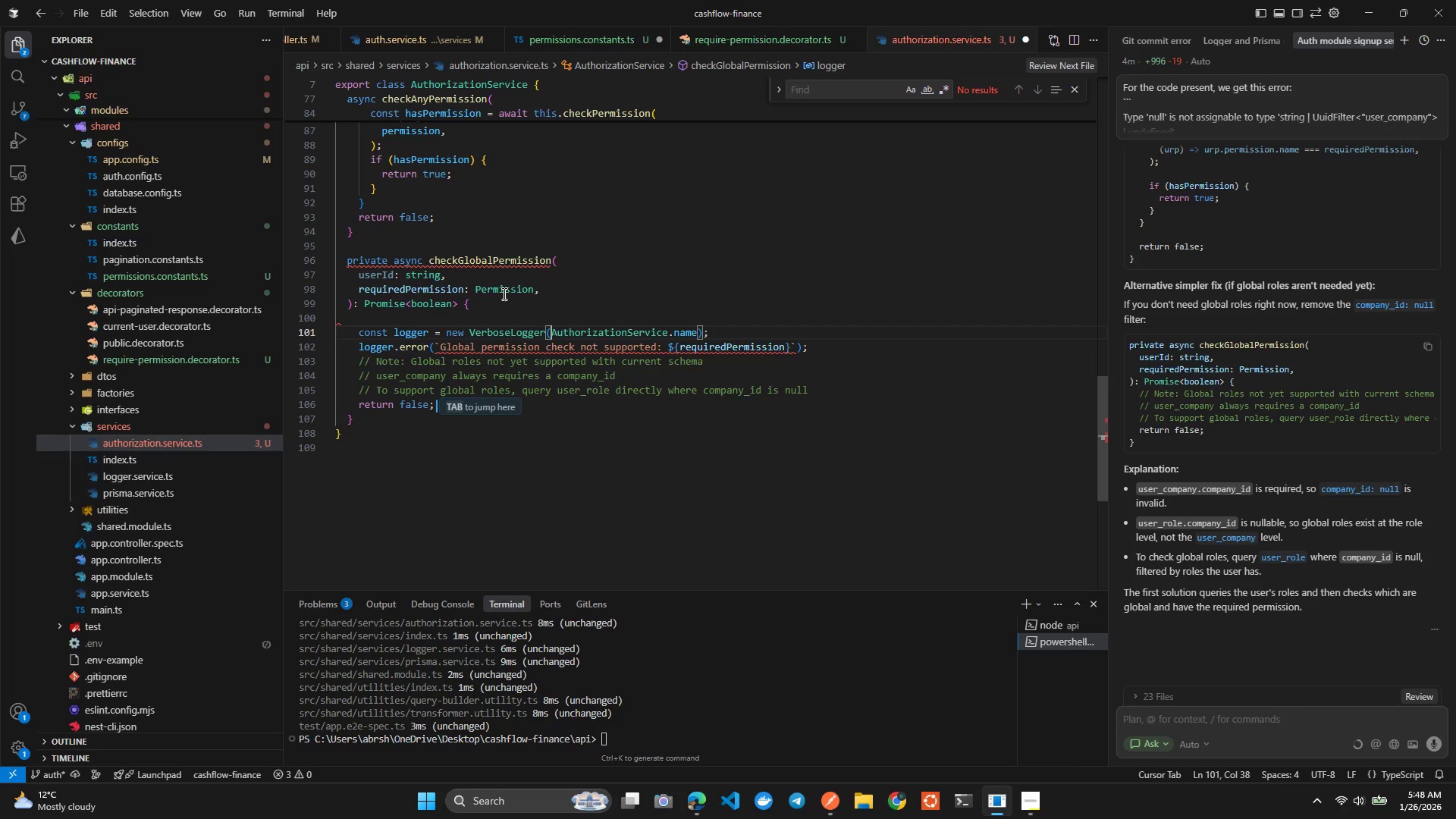 
key(Control+S)
 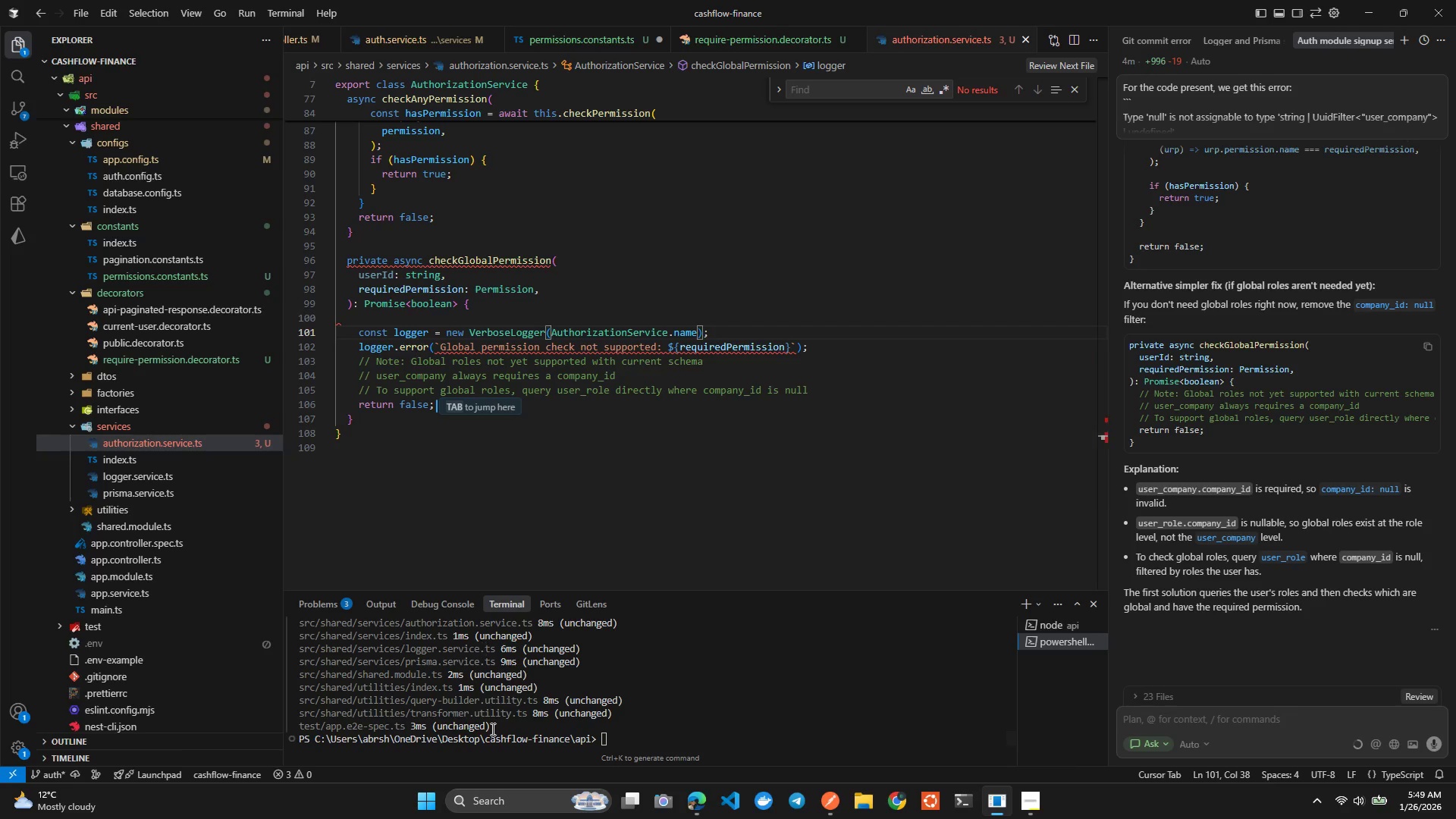 
left_click([582, 687])
 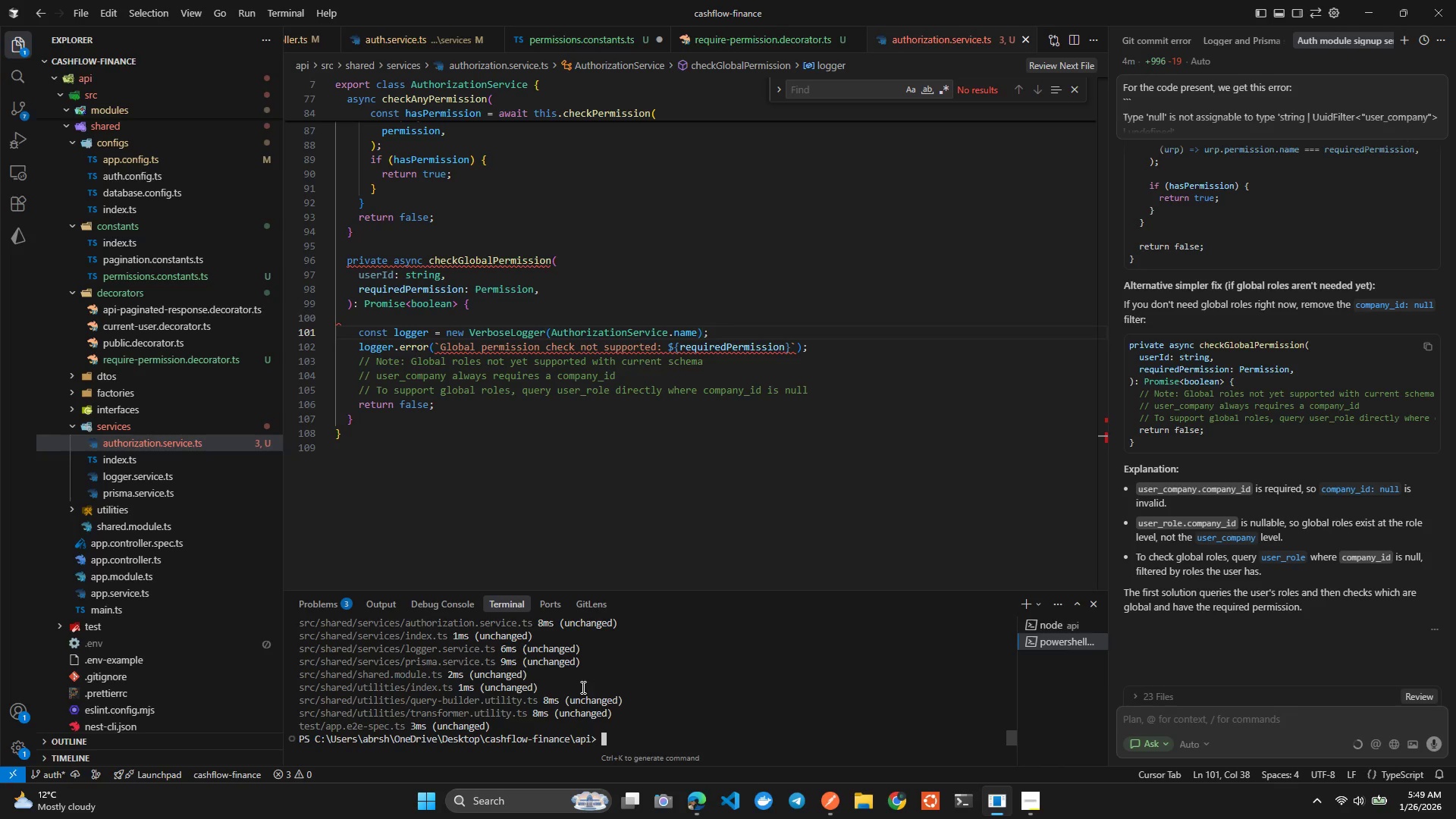 
key(ArrowUp)
 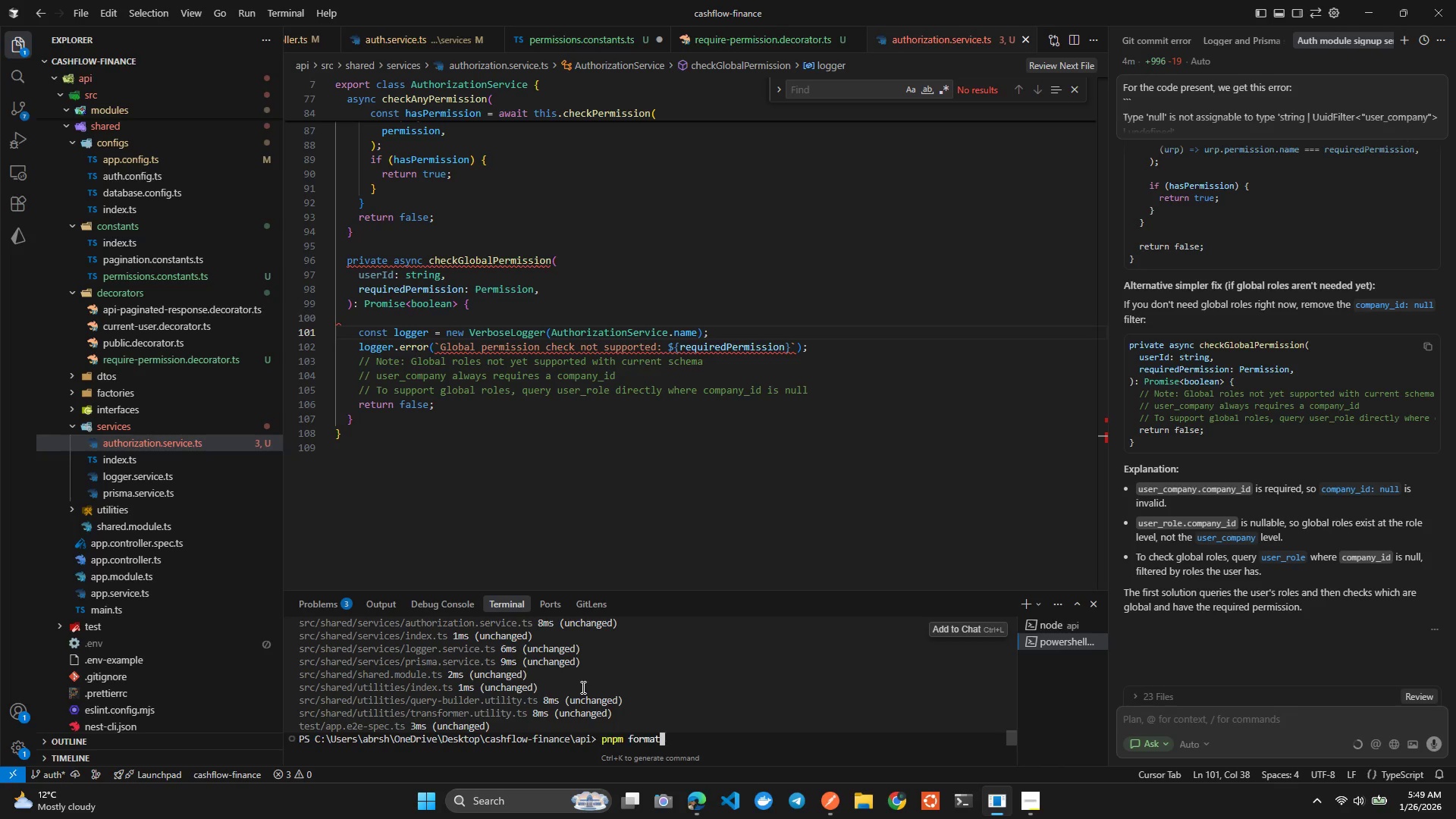 
key(Shift+ShiftRight)
 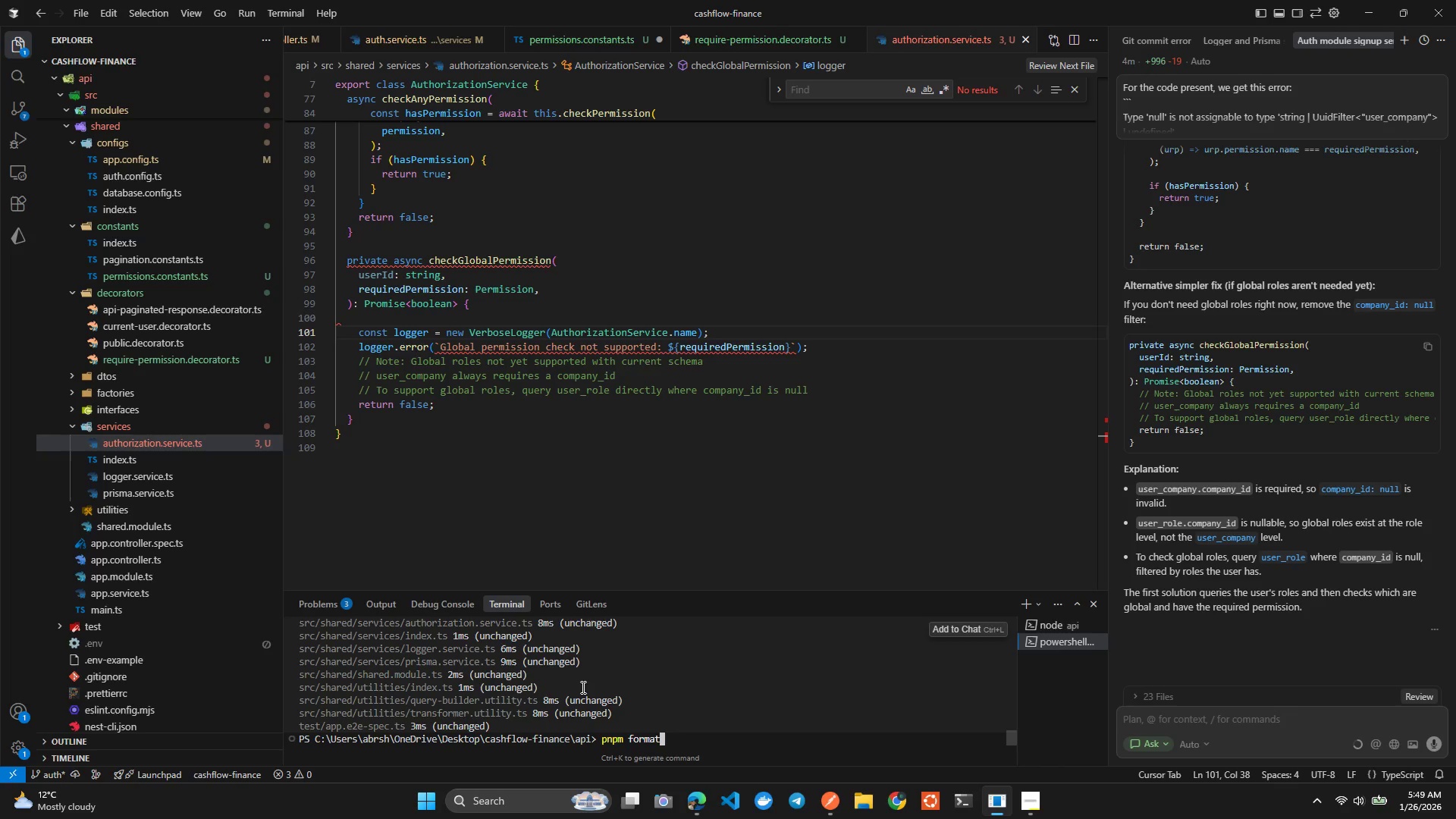 
key(Enter)
 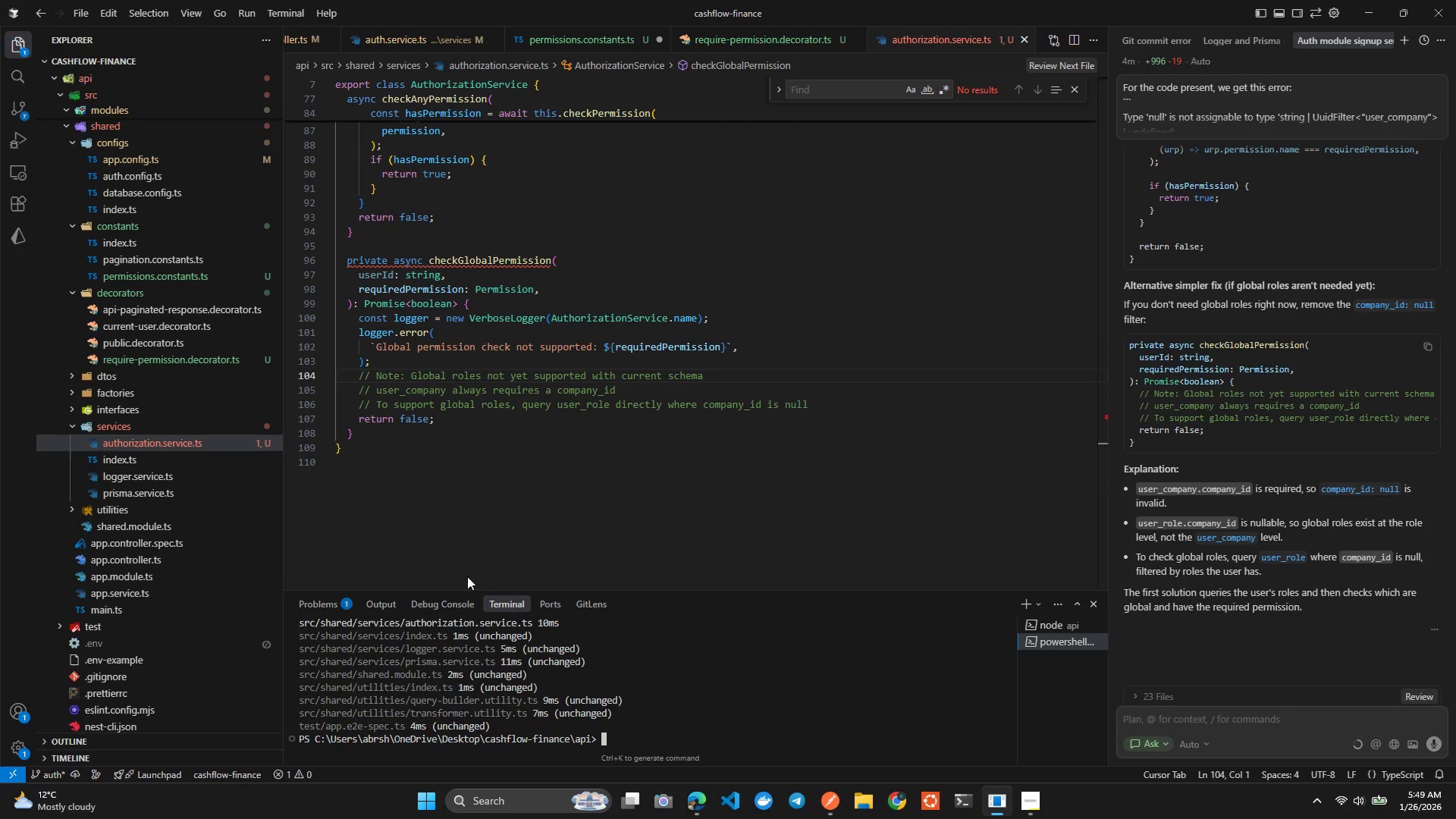 
mouse_move([397, 278])
 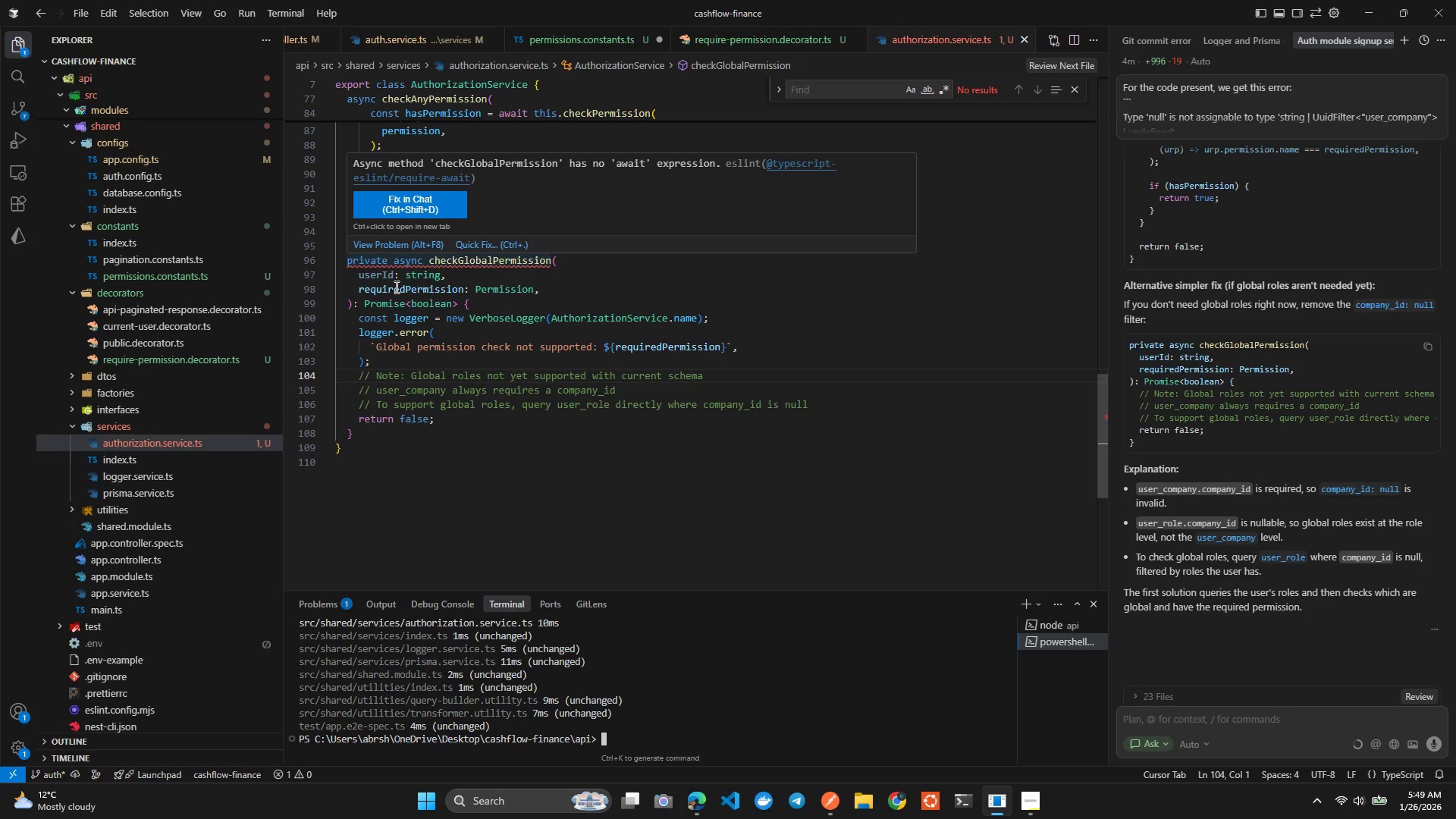 
left_click([395, 287])
 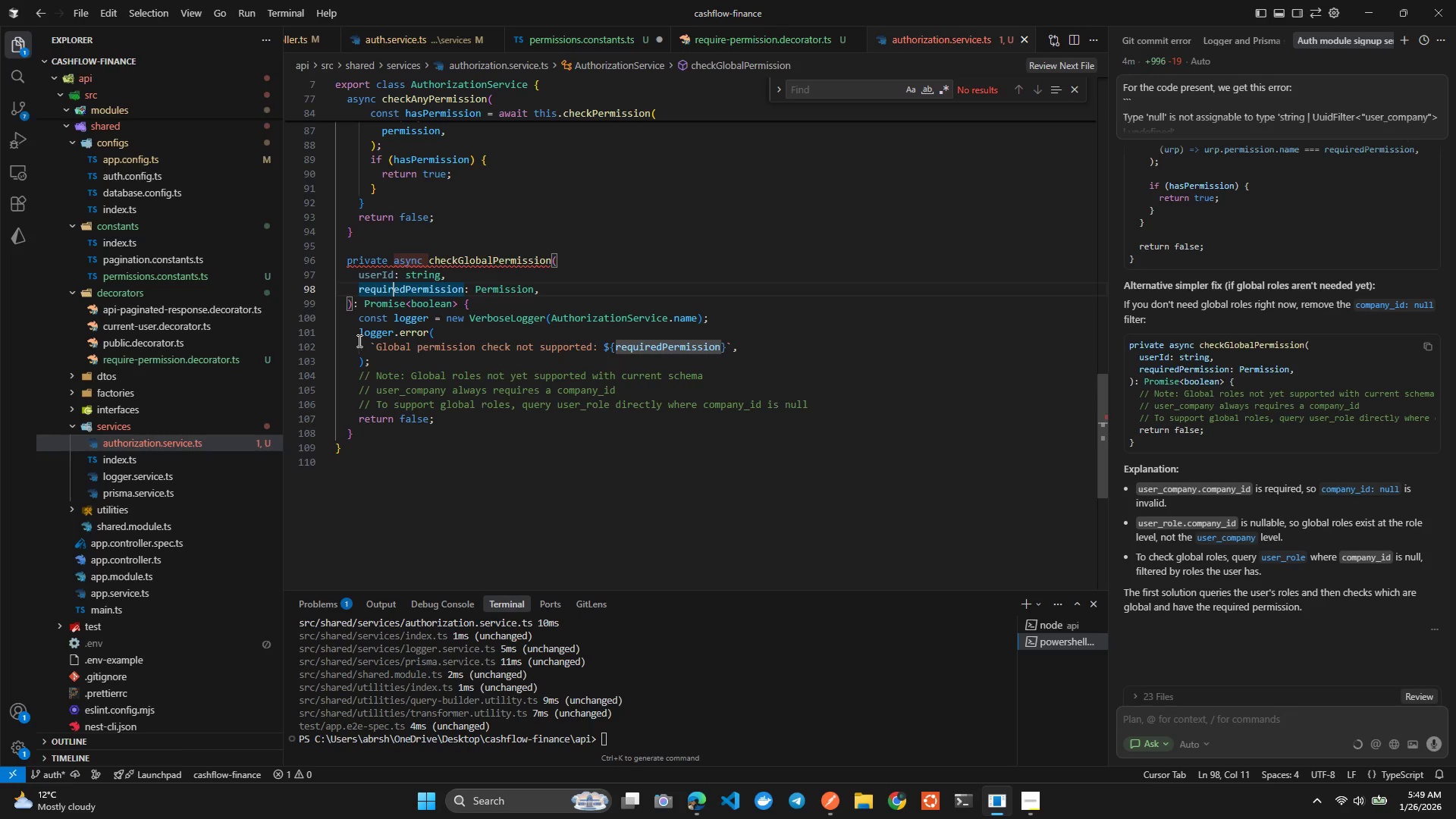 
left_click([428, 331])
 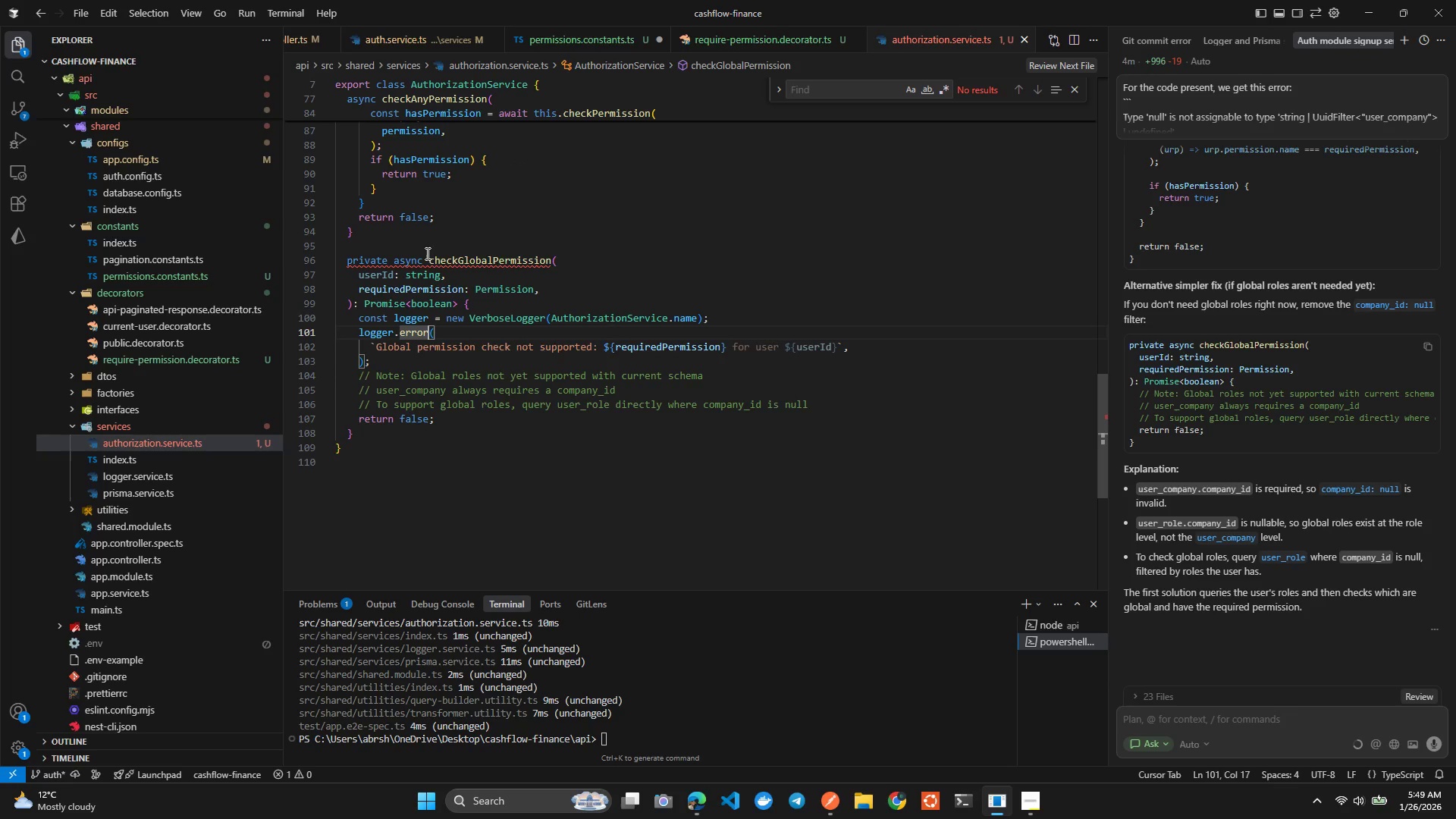 
left_click([425, 259])
 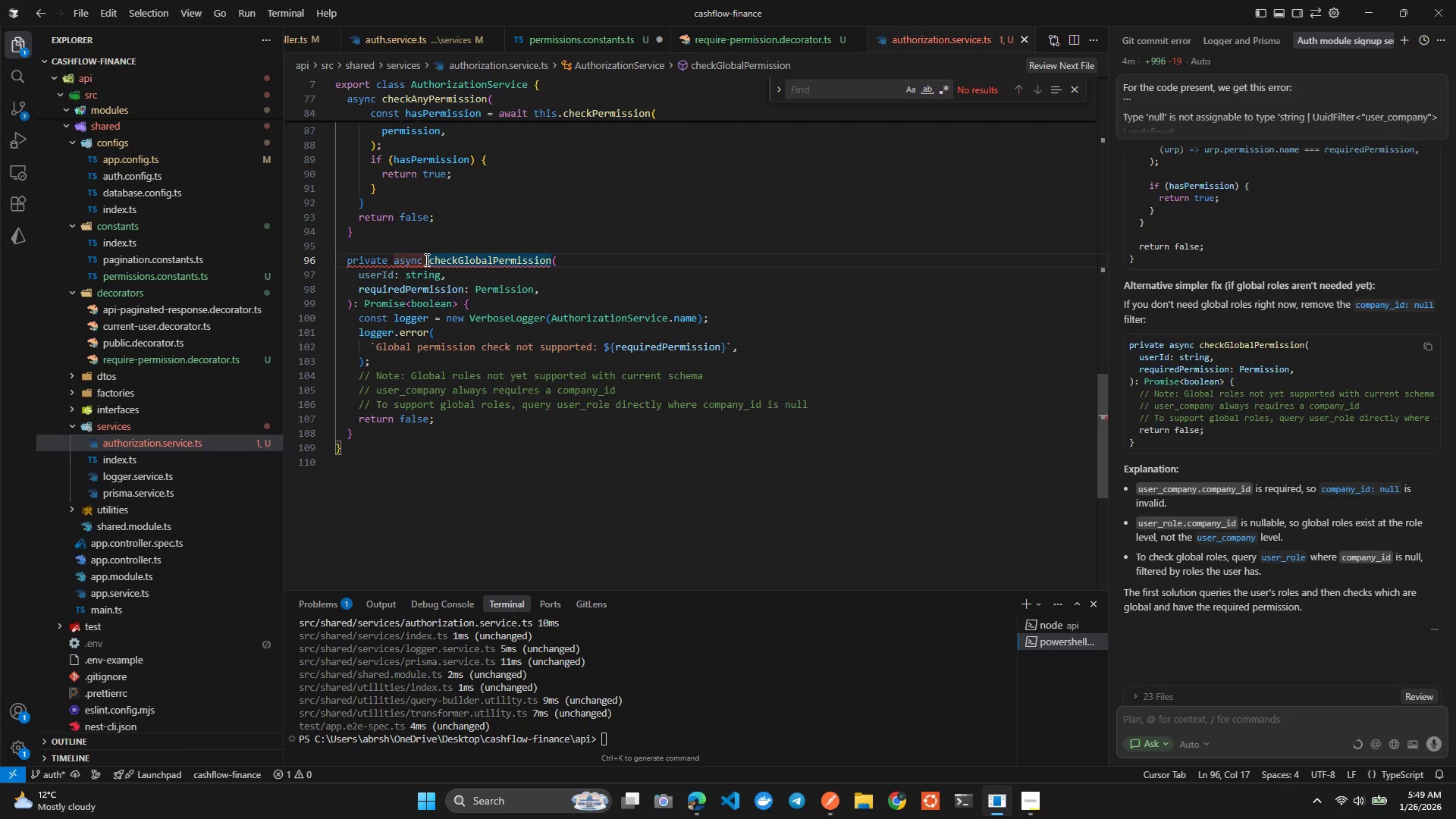 
key(Shift+ShiftLeft)
 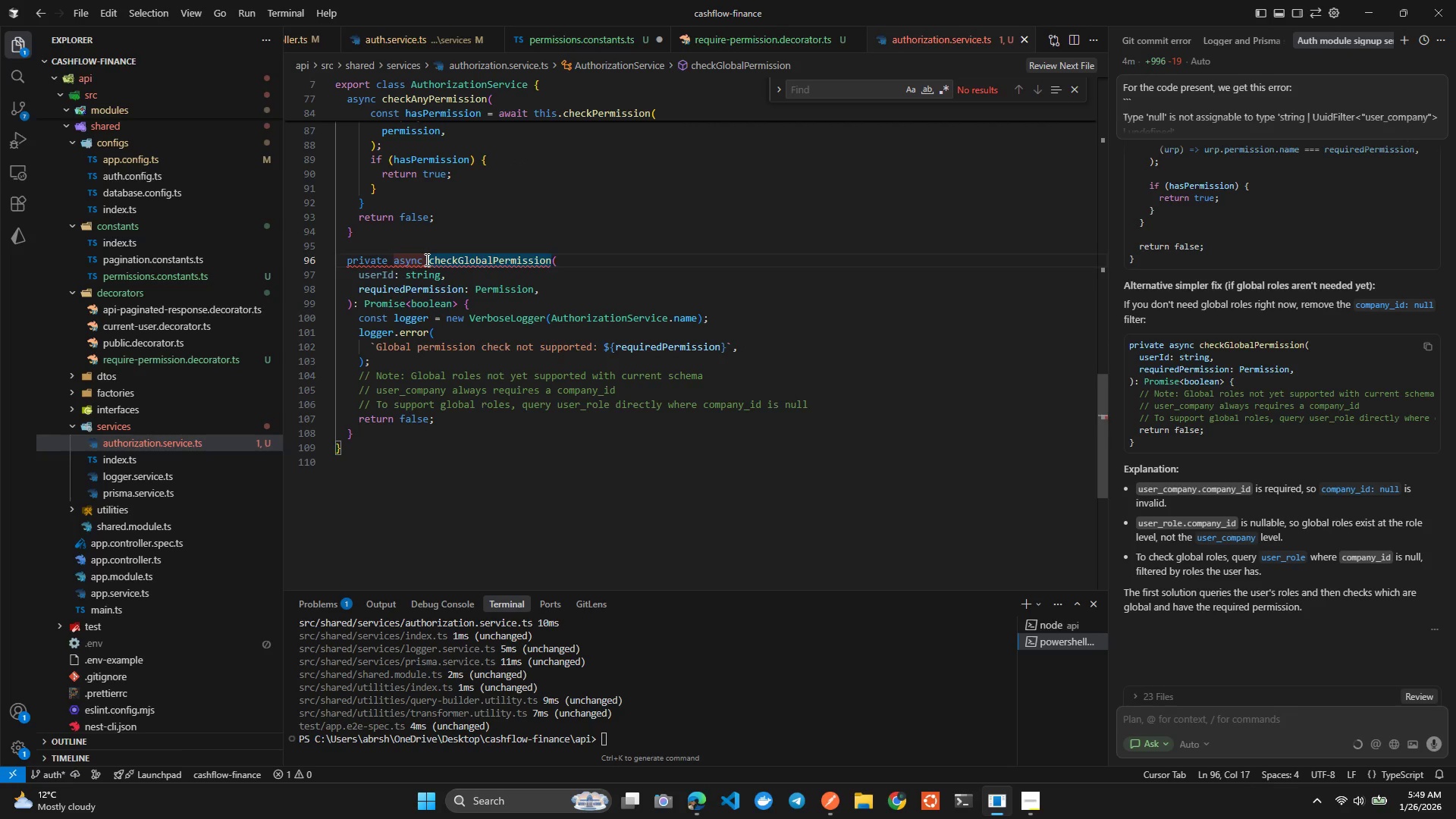 
key(Tab)
 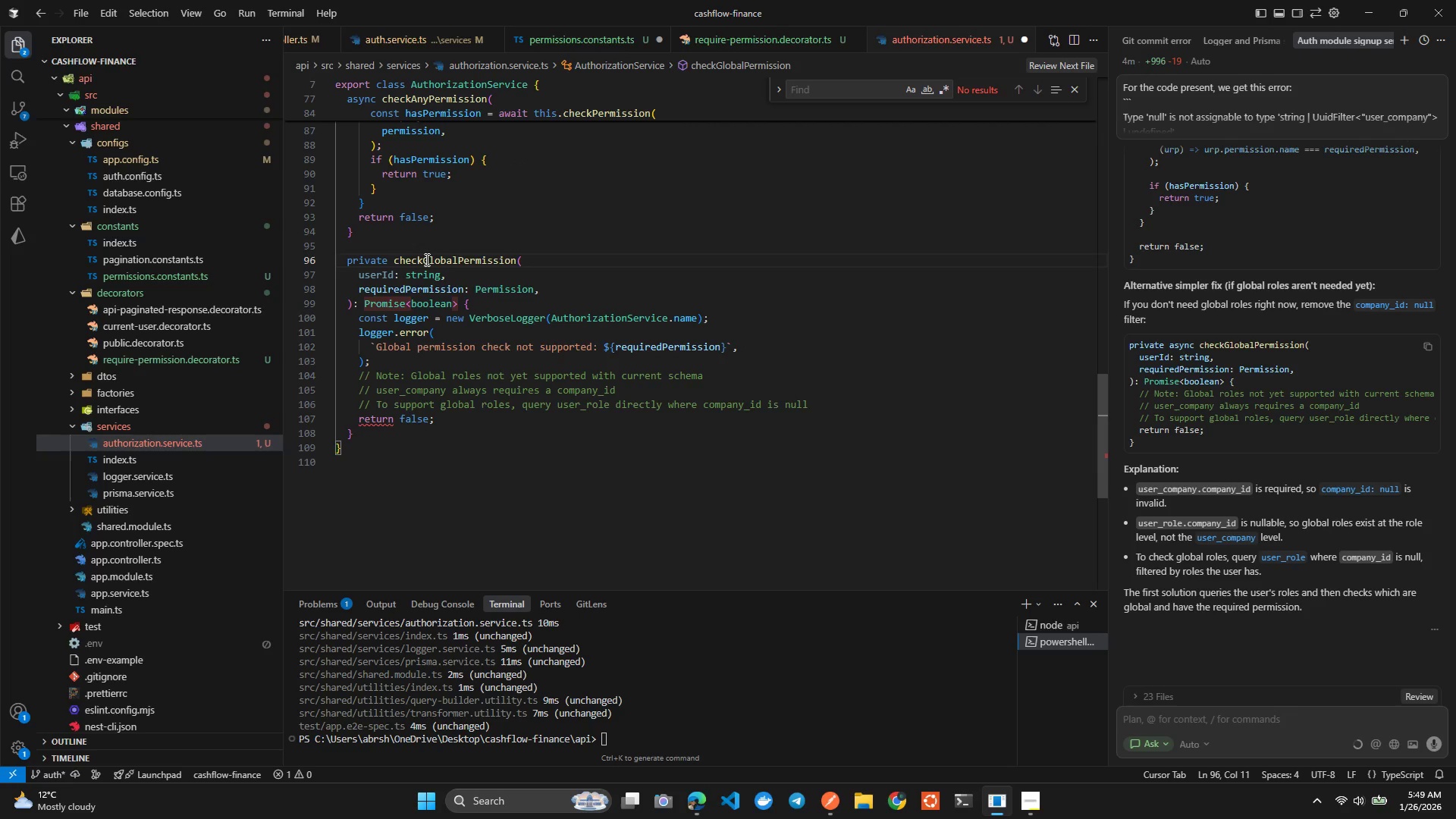 
key(Control+Z)
 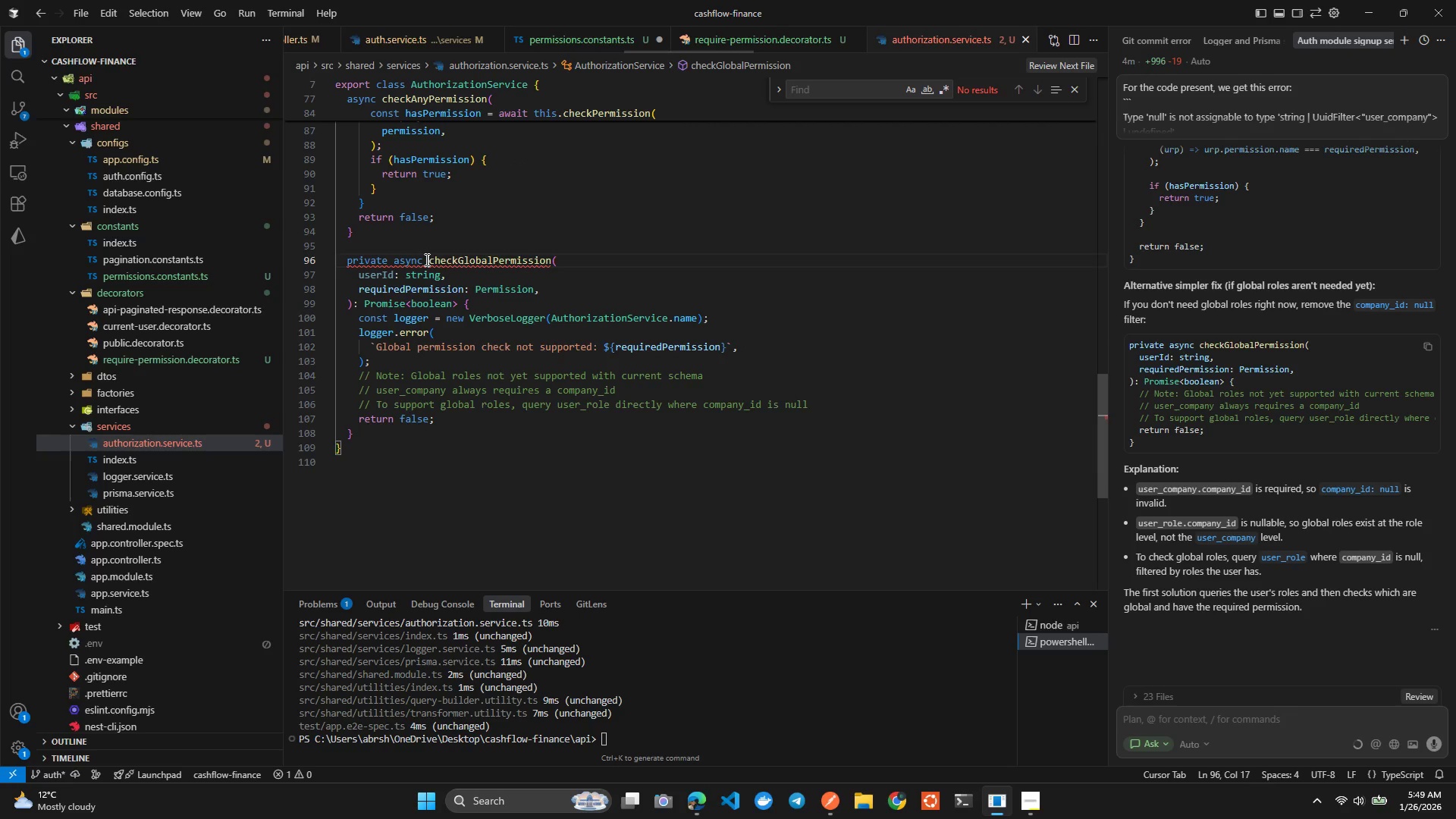 
key(ArrowDown)
 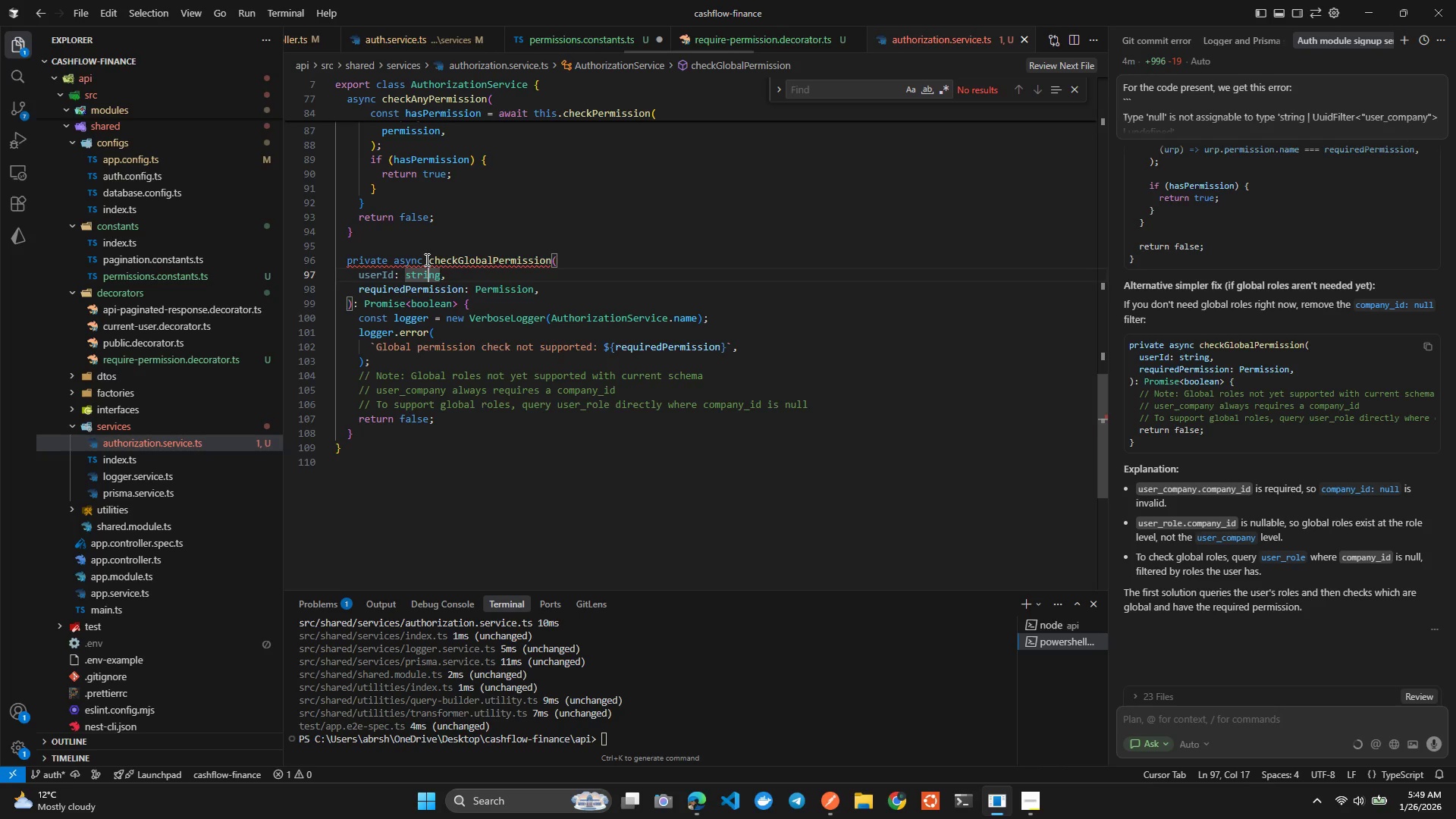 
hold_key(key=ArrowDown, duration=0.33)
 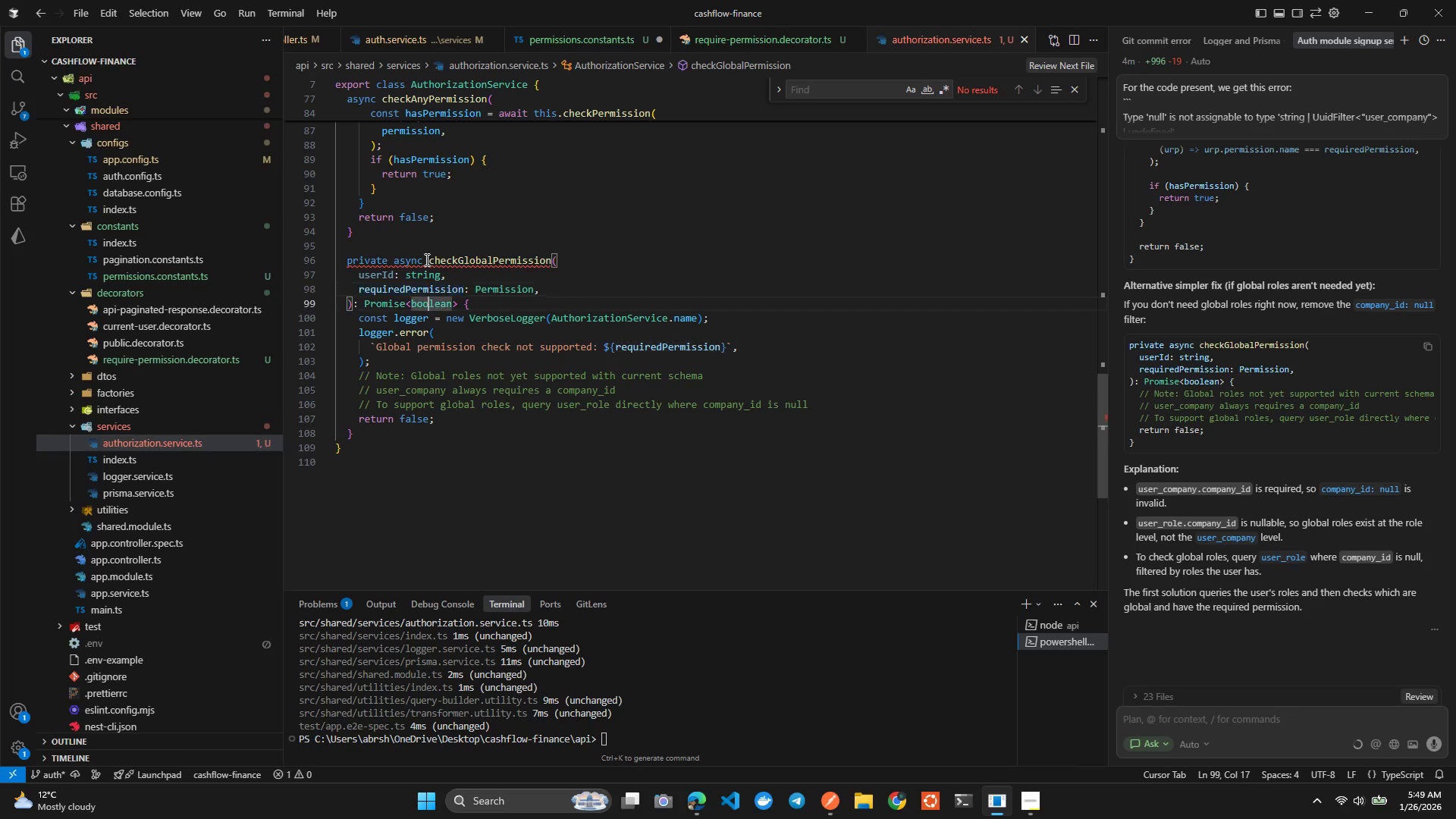 
key(ArrowDown)
 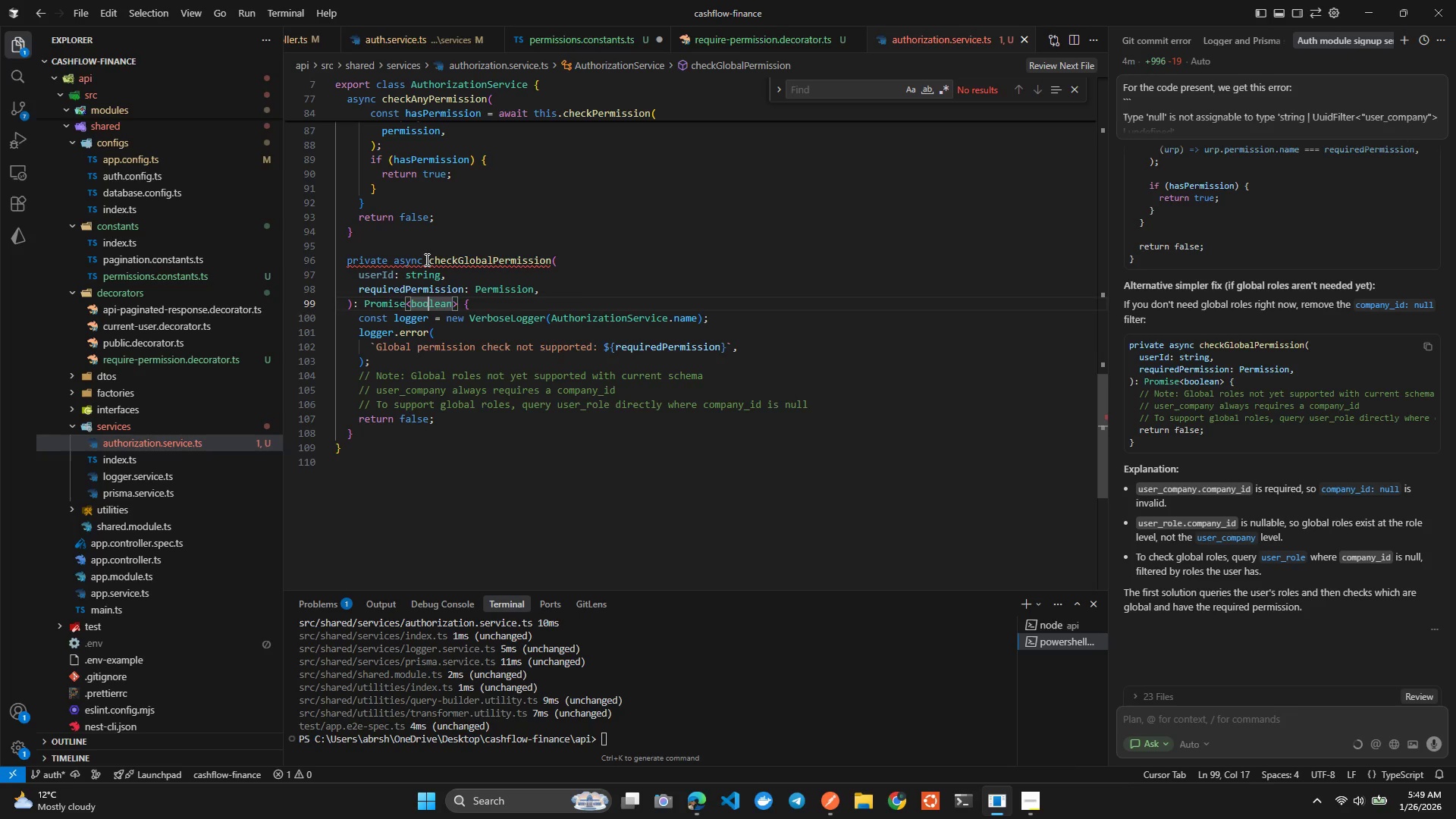 
key(ArrowDown)
 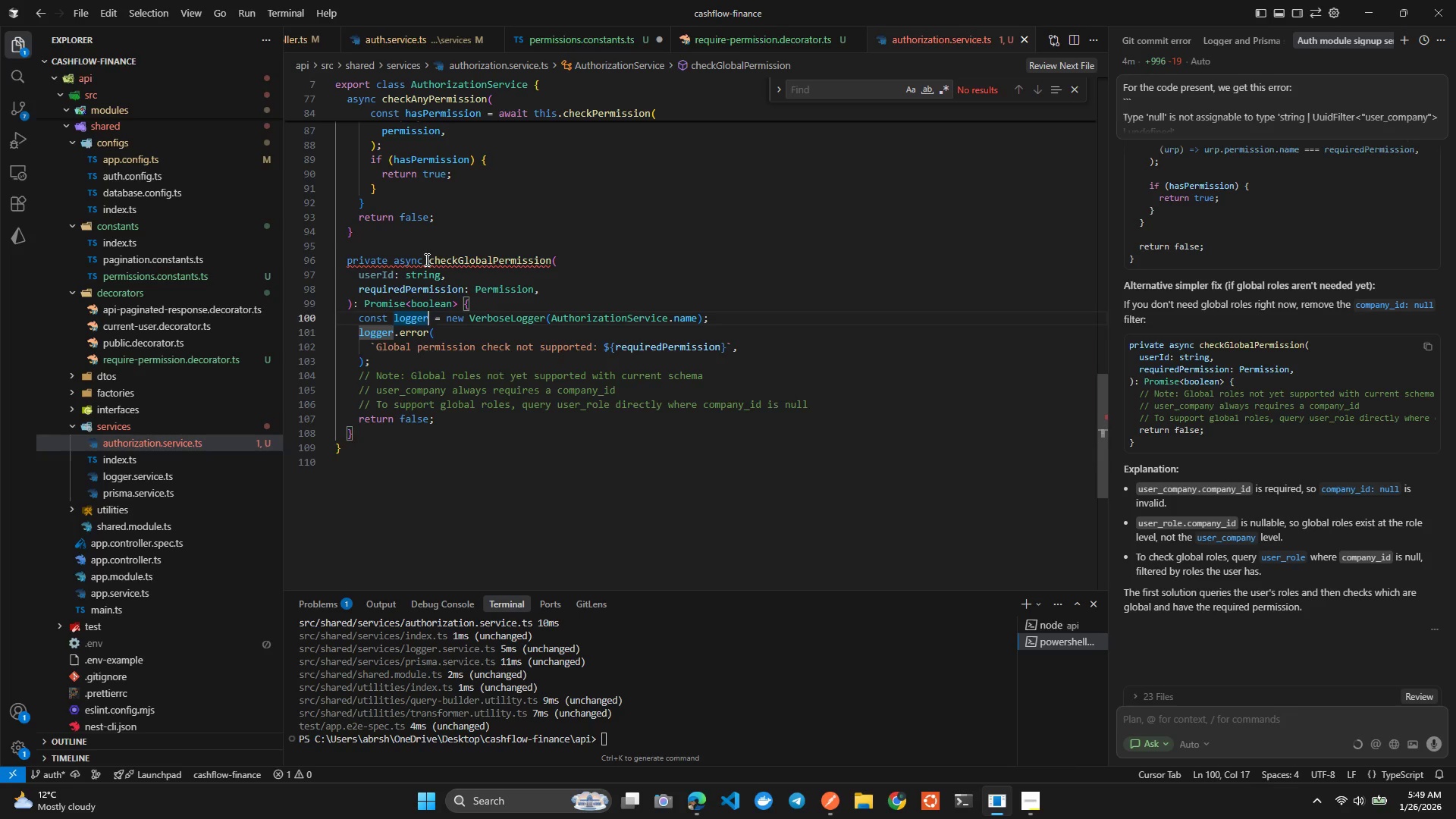 
key(ArrowDown)
 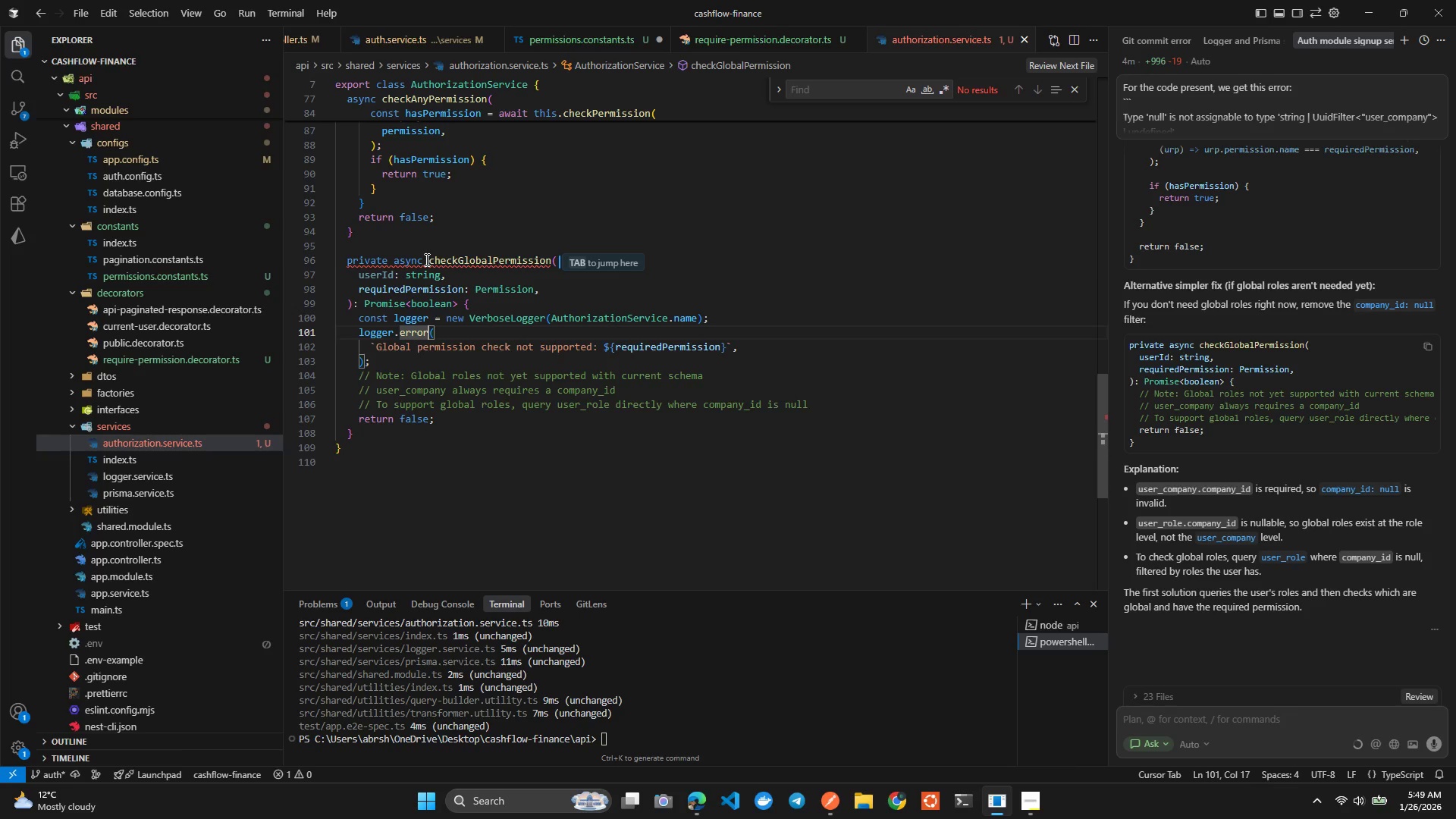 
key(ArrowUp)
 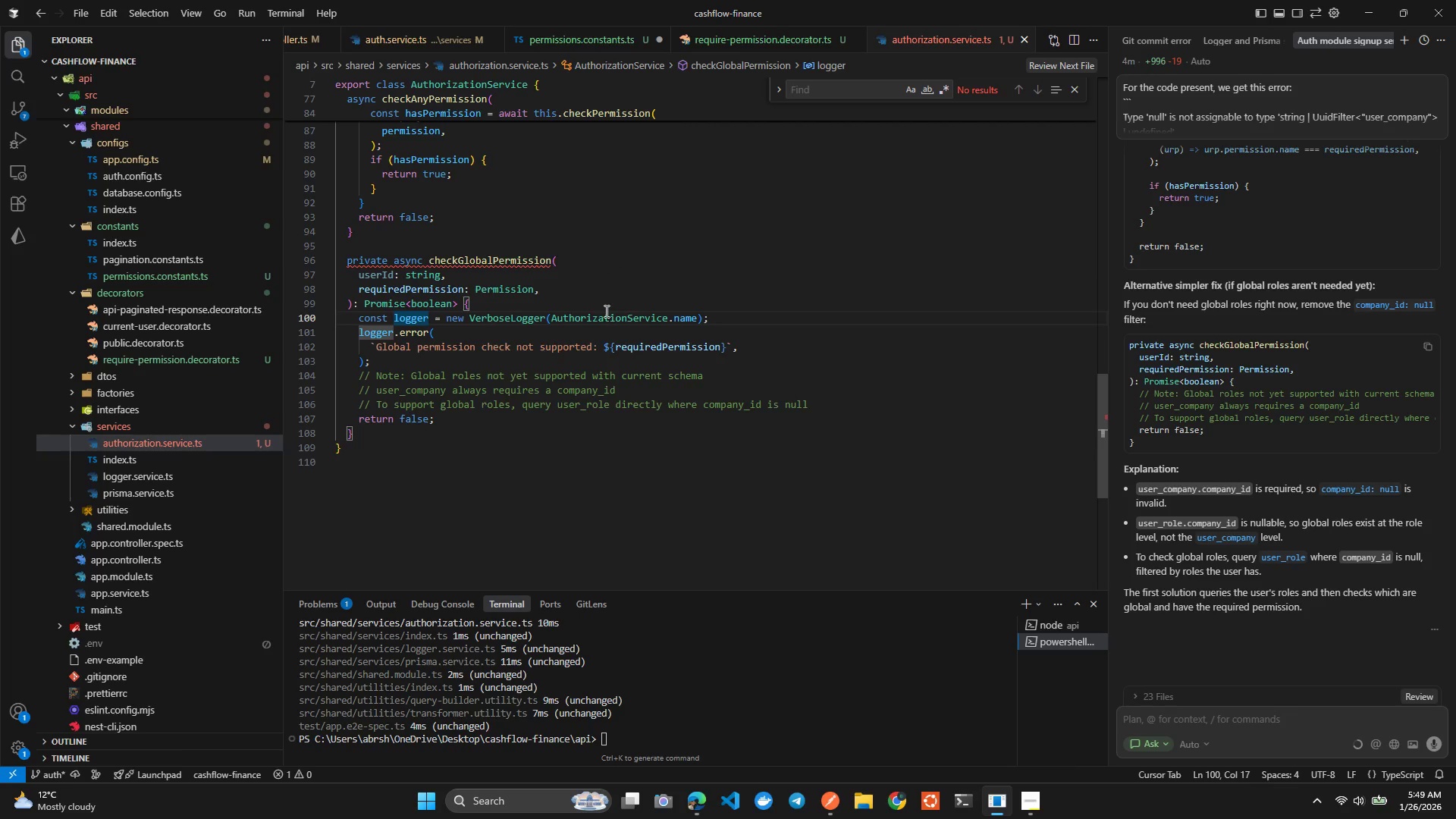 
left_click([630, 308])
 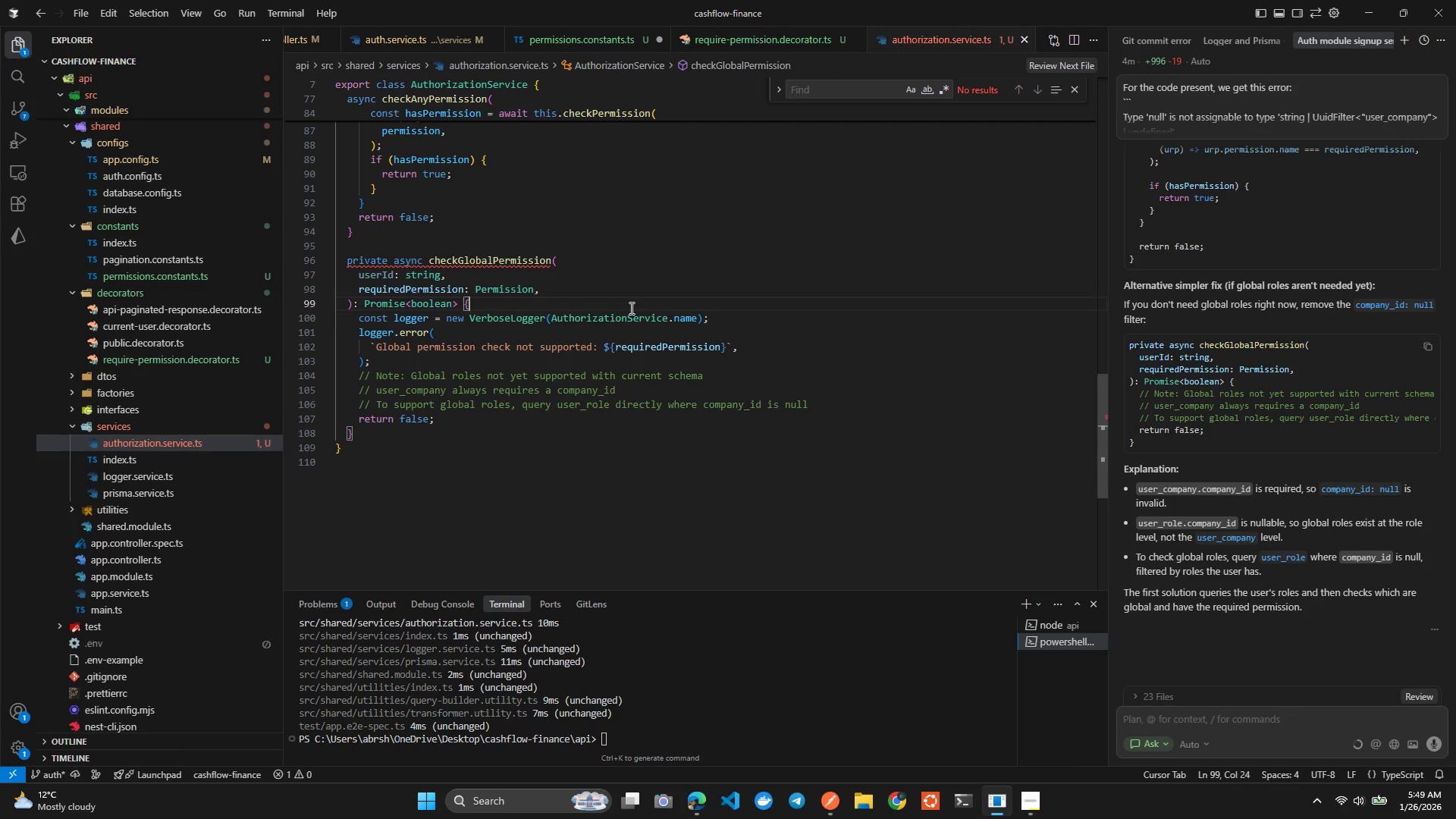 
key(Enter)
 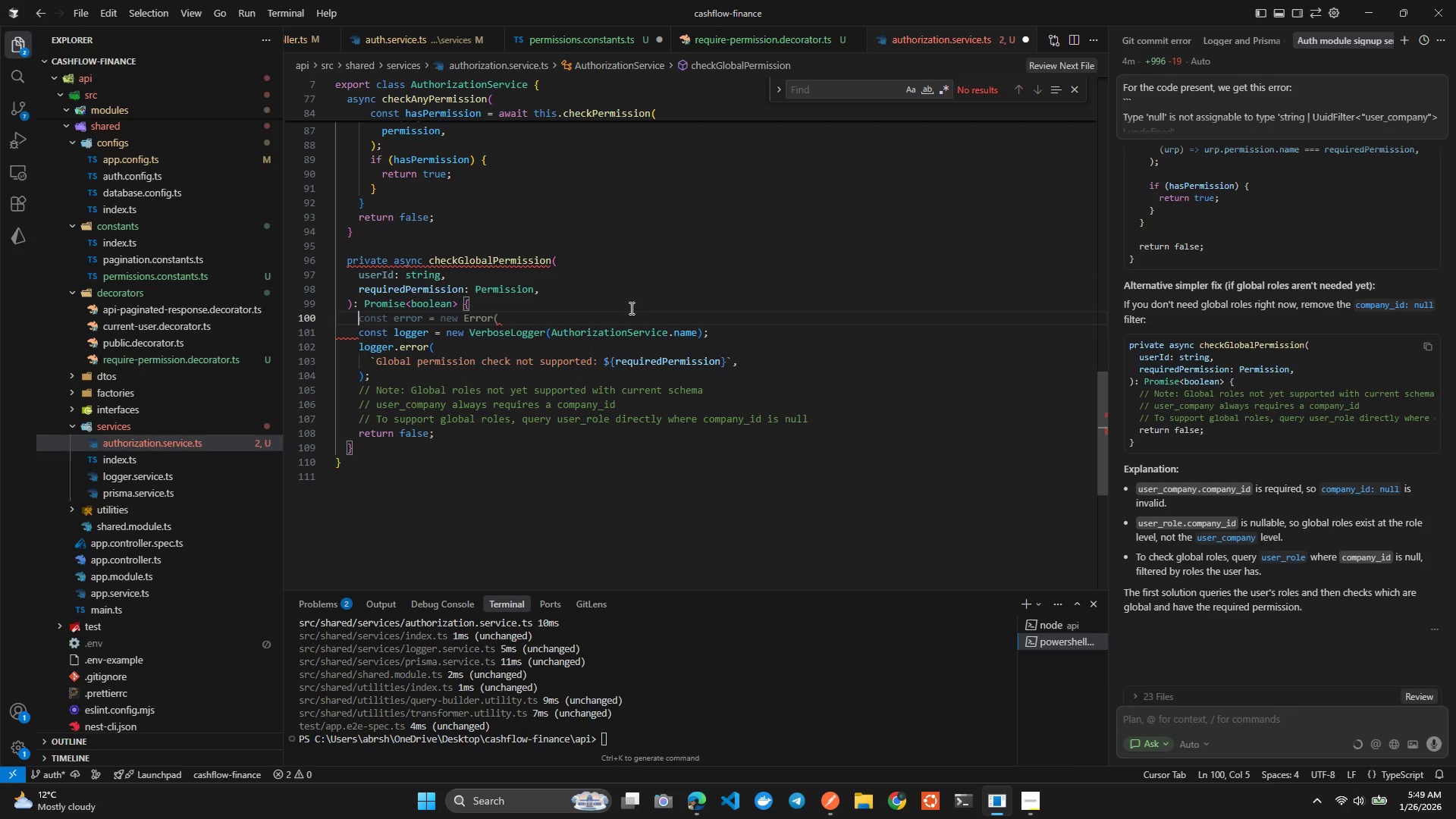 
type(const ser)
 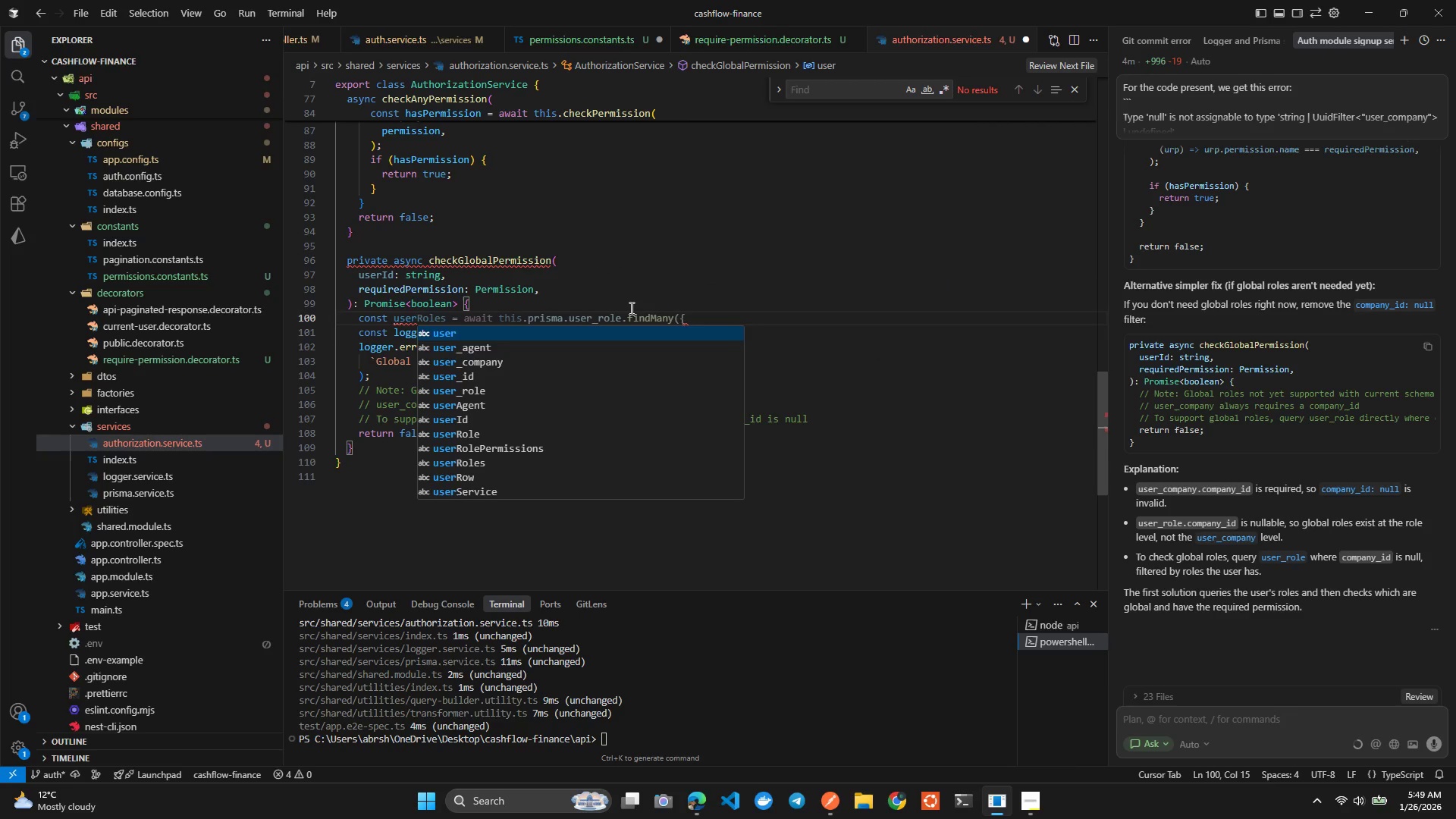 
hold_key(key=U, duration=0.31)
 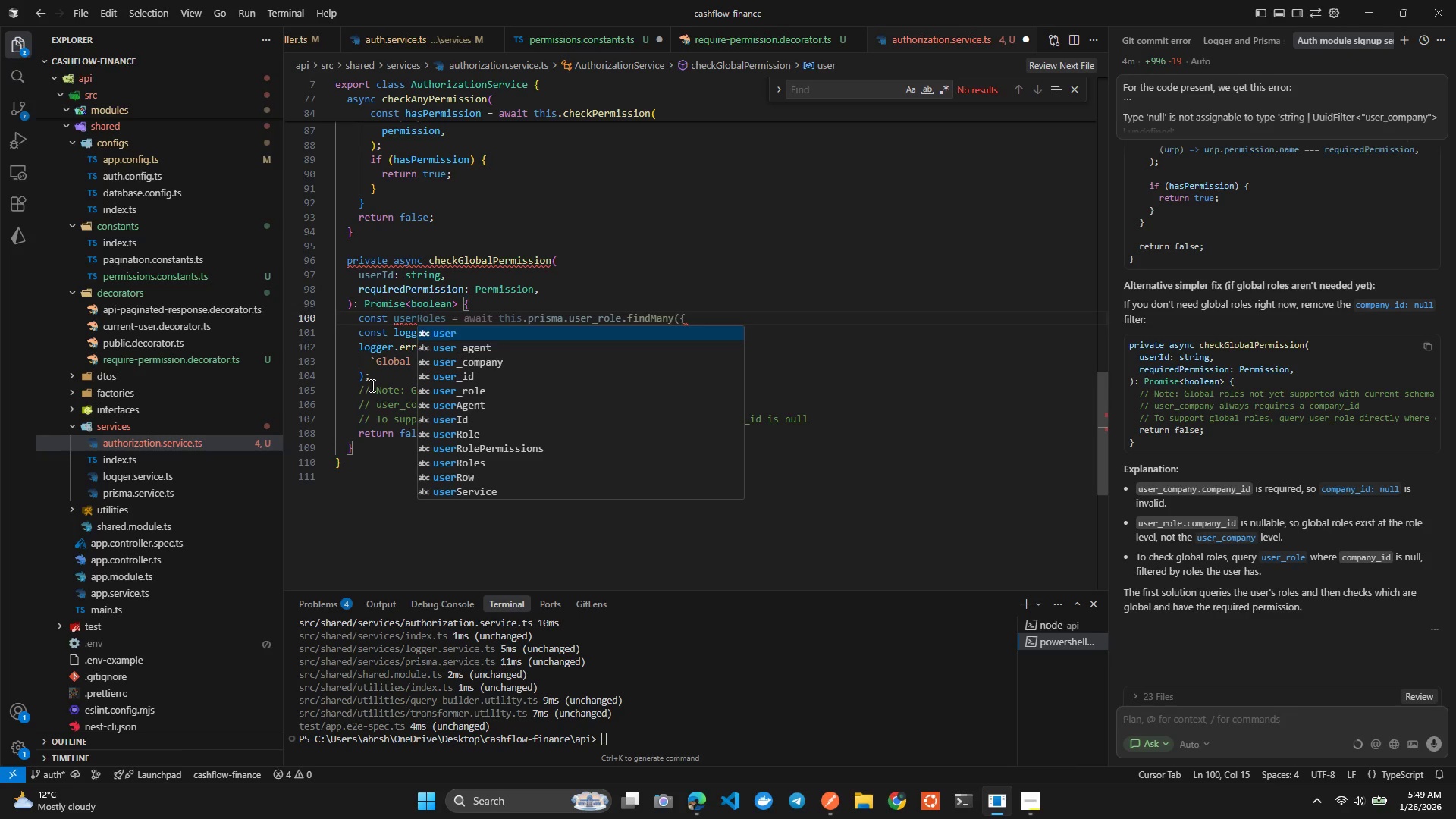 
key(Space)
 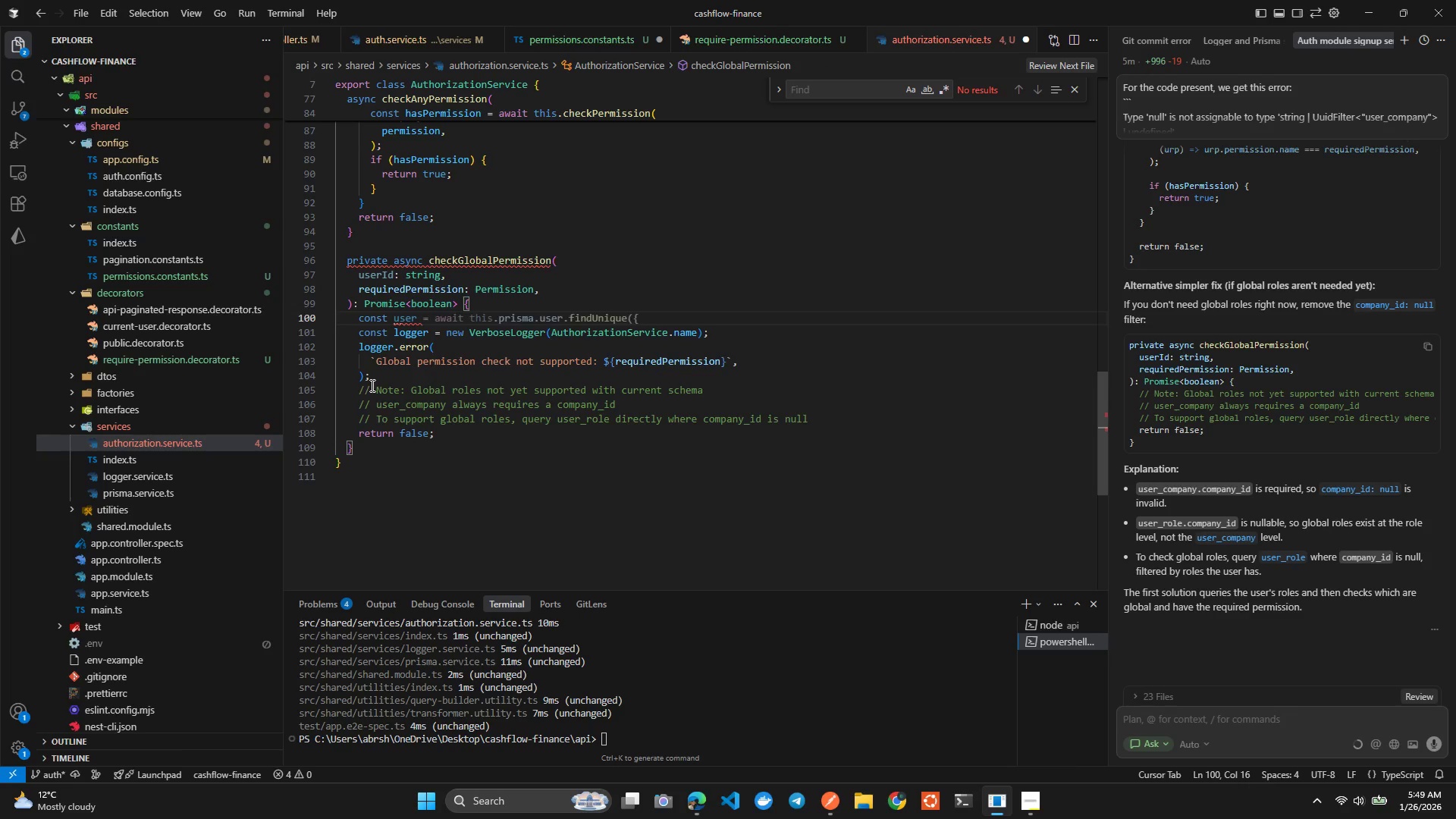 
key(Equal)
 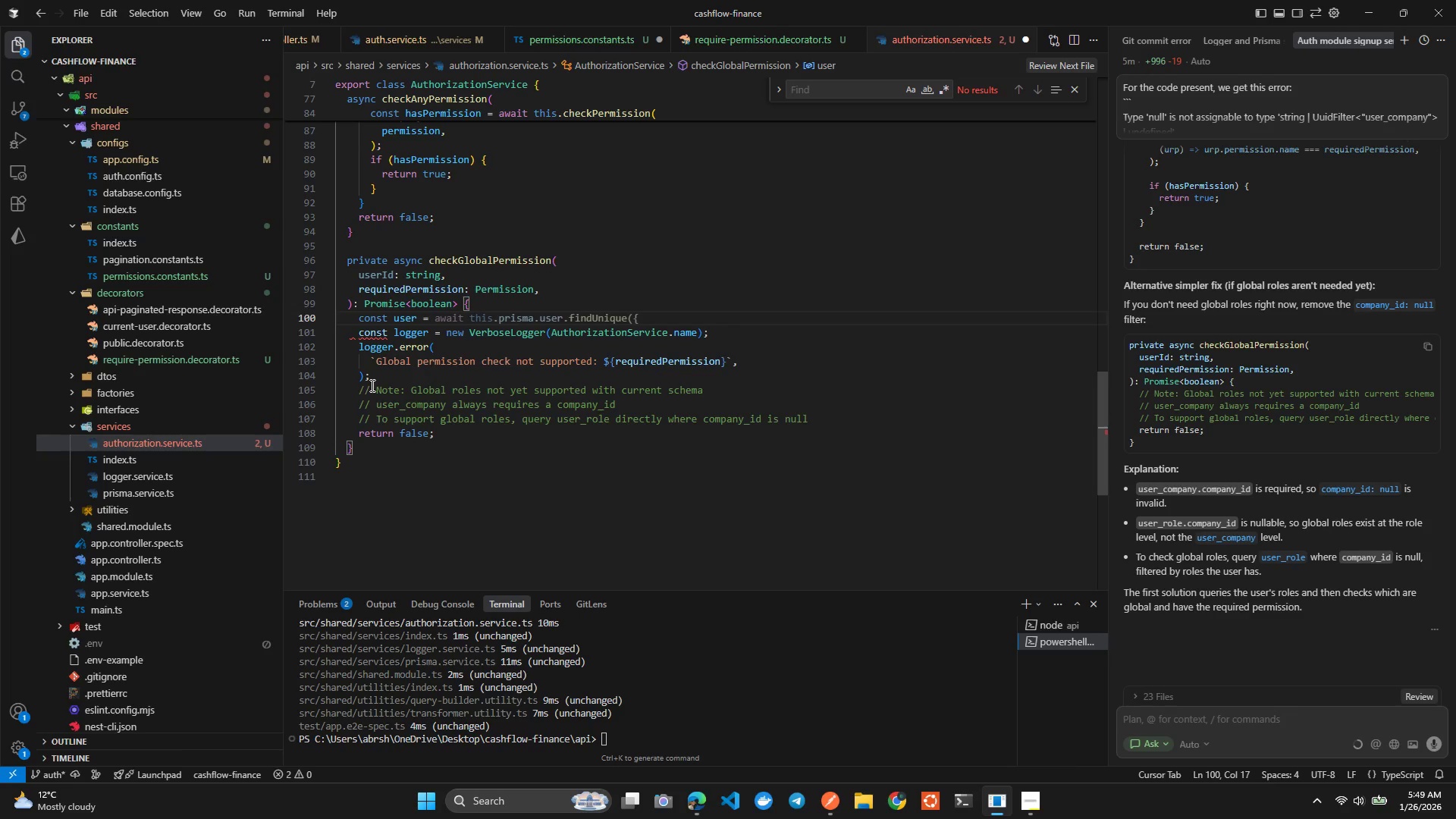 
key(Tab)
 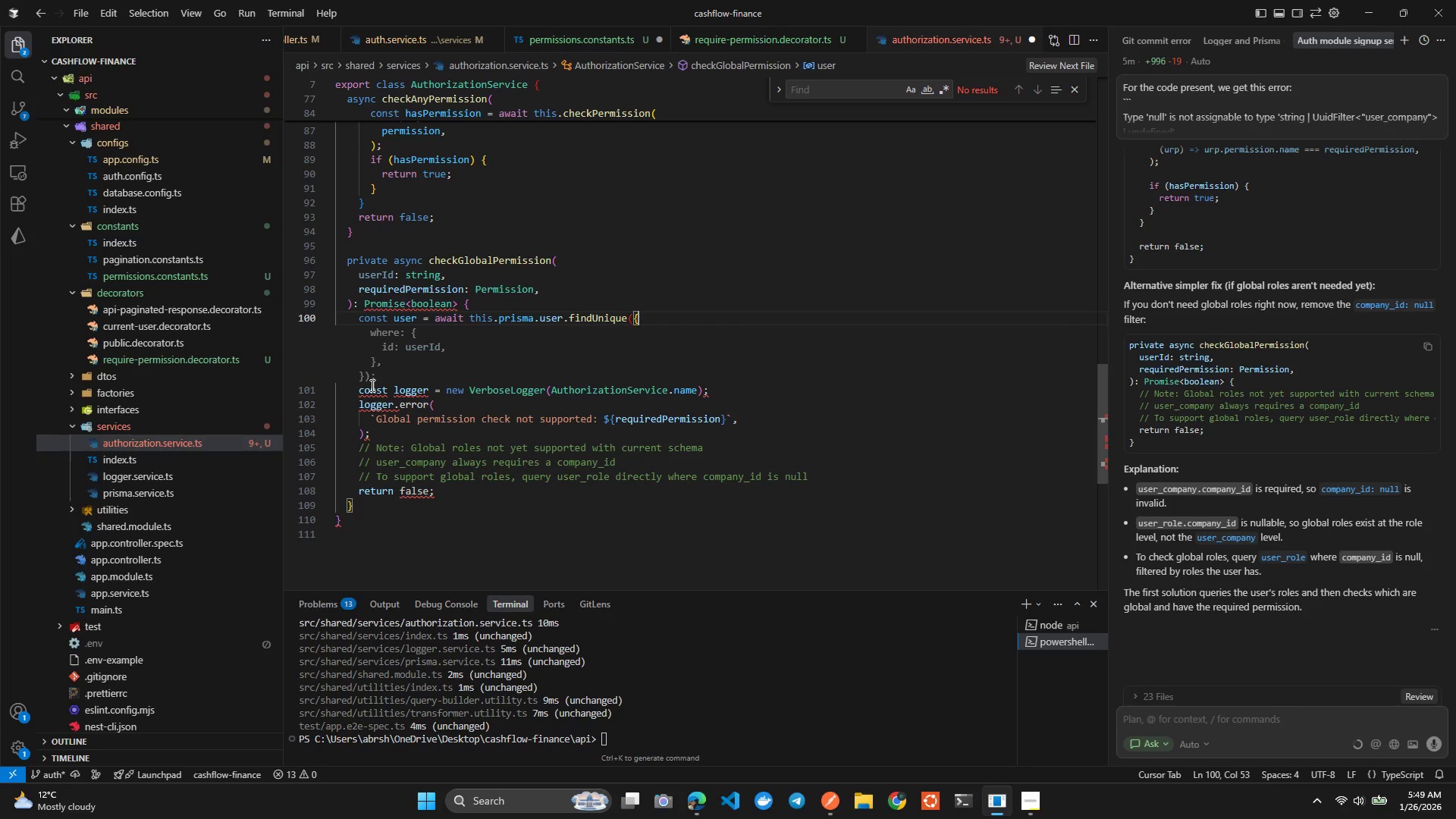 
key(Tab)
 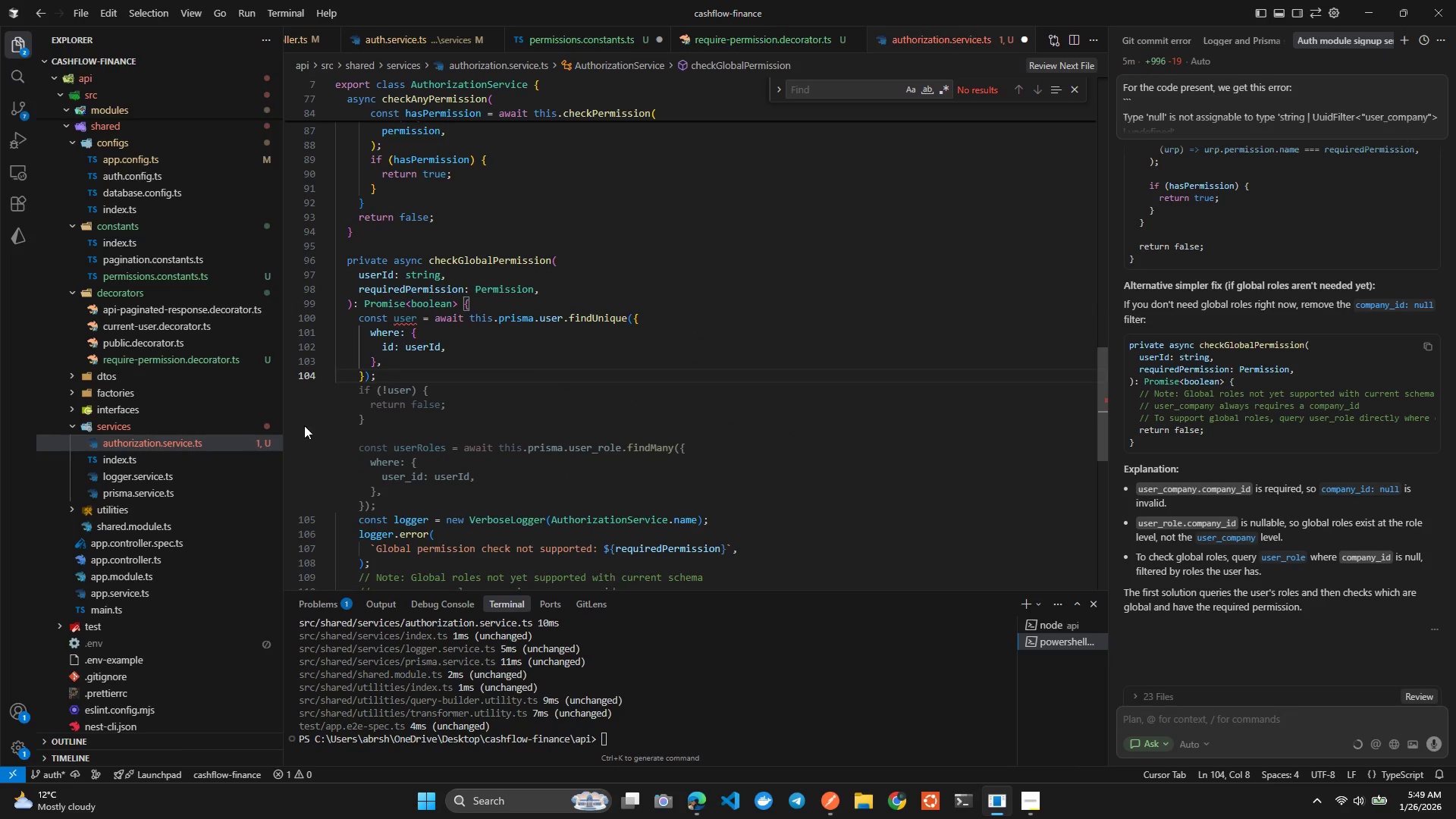 
left_click([439, 372])
 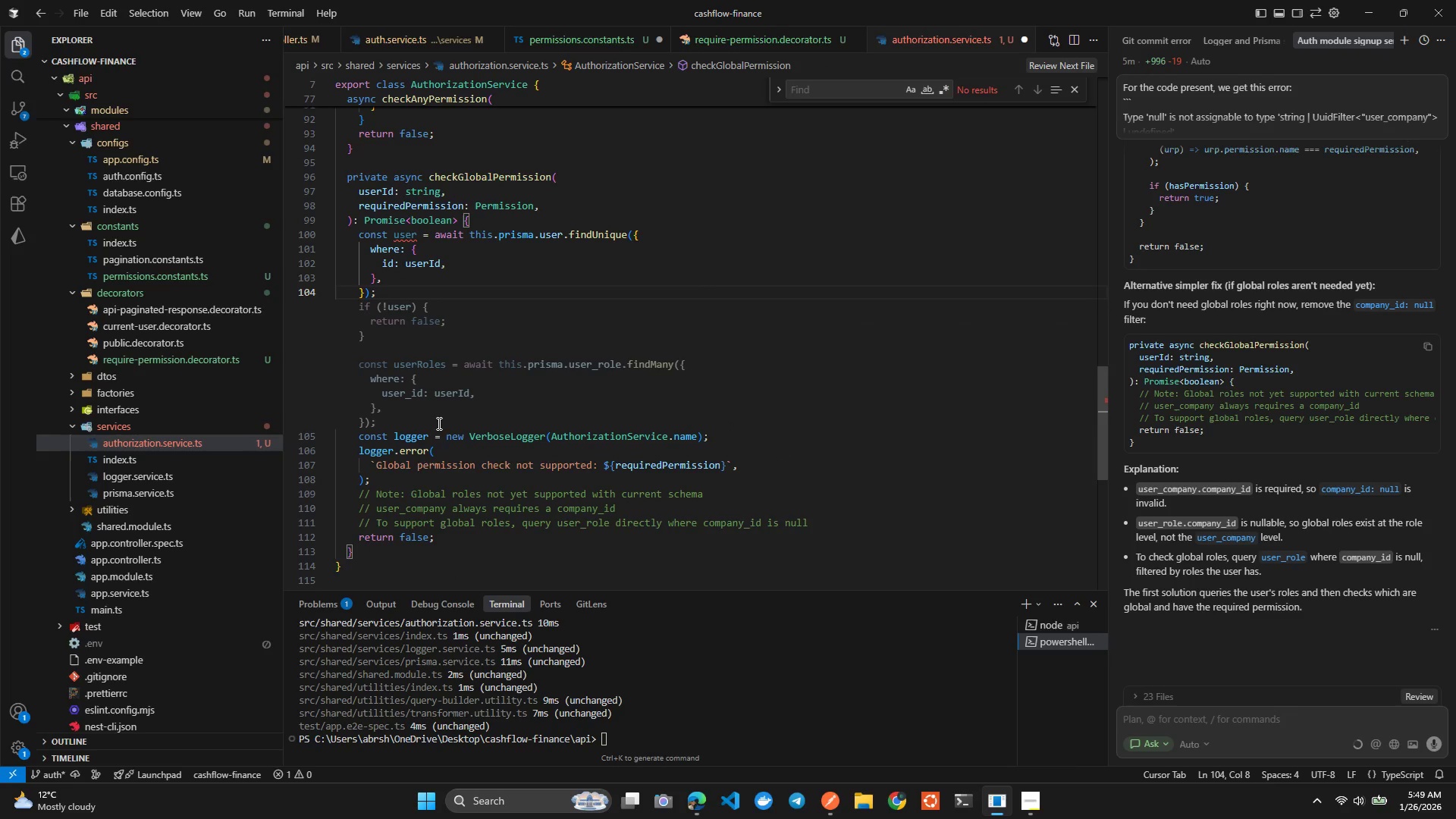 
left_click([452, 499])
 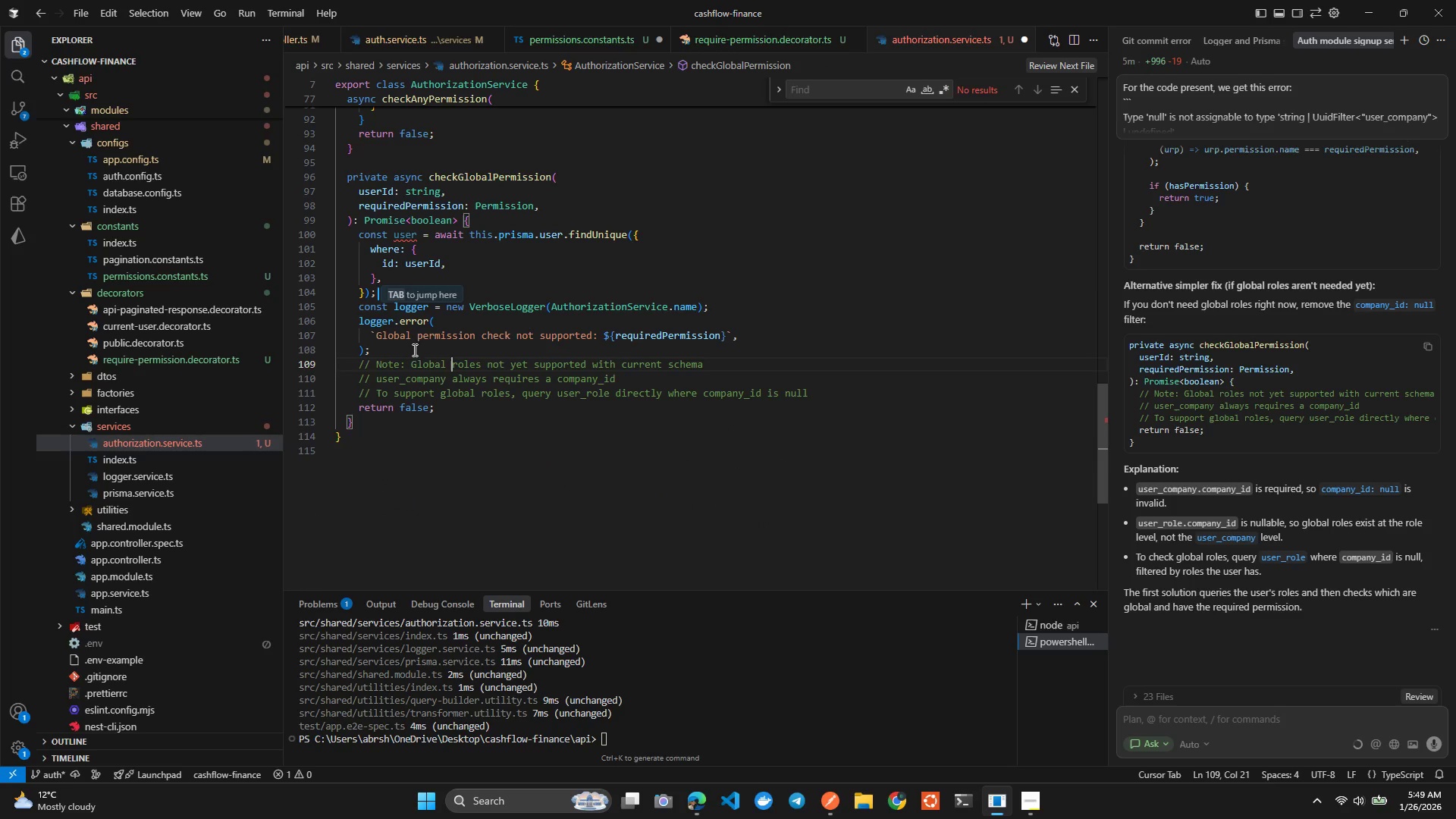 
left_click([425, 326])
 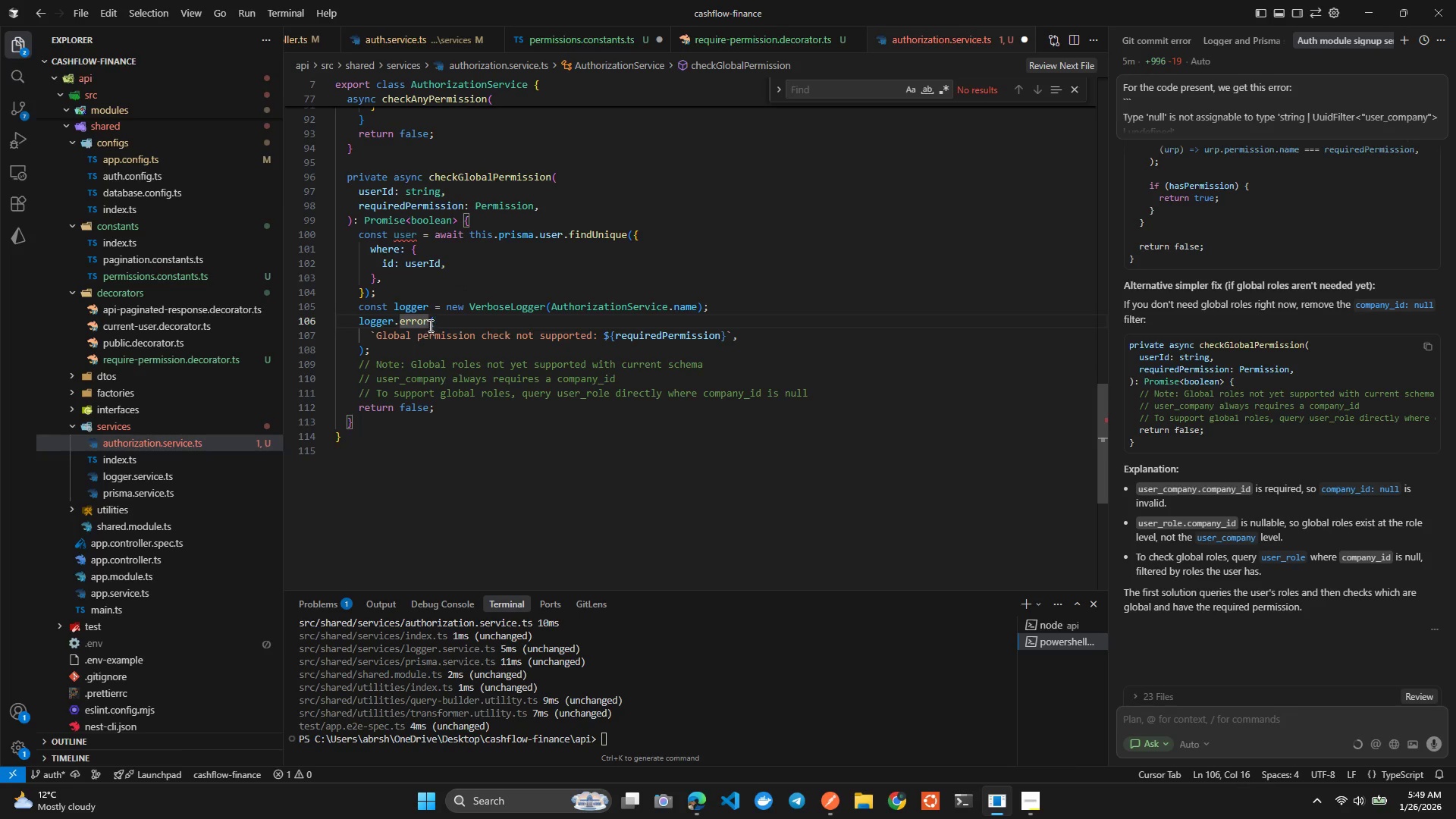 
left_click([429, 325])
 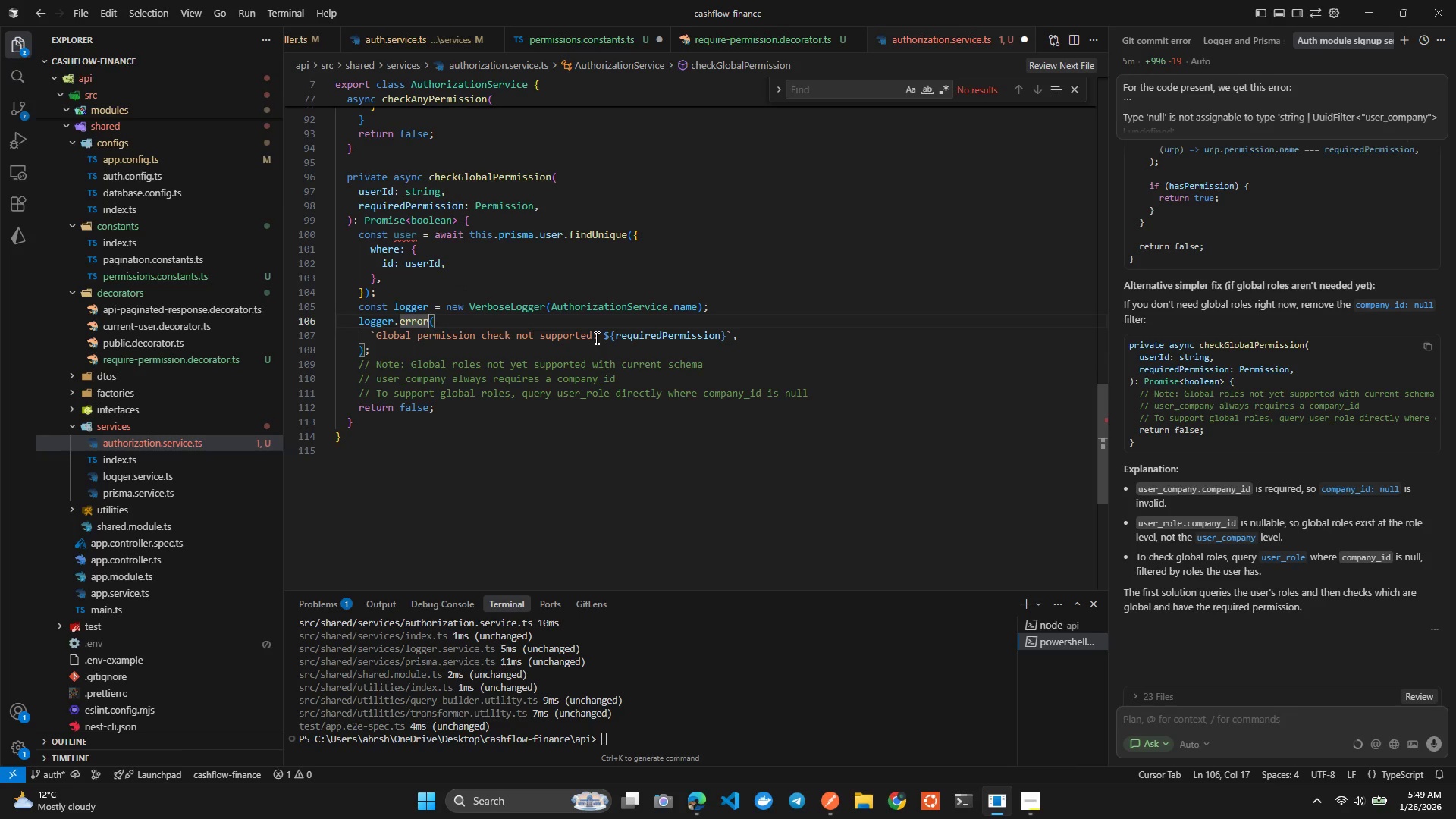 
left_click([595, 337])
 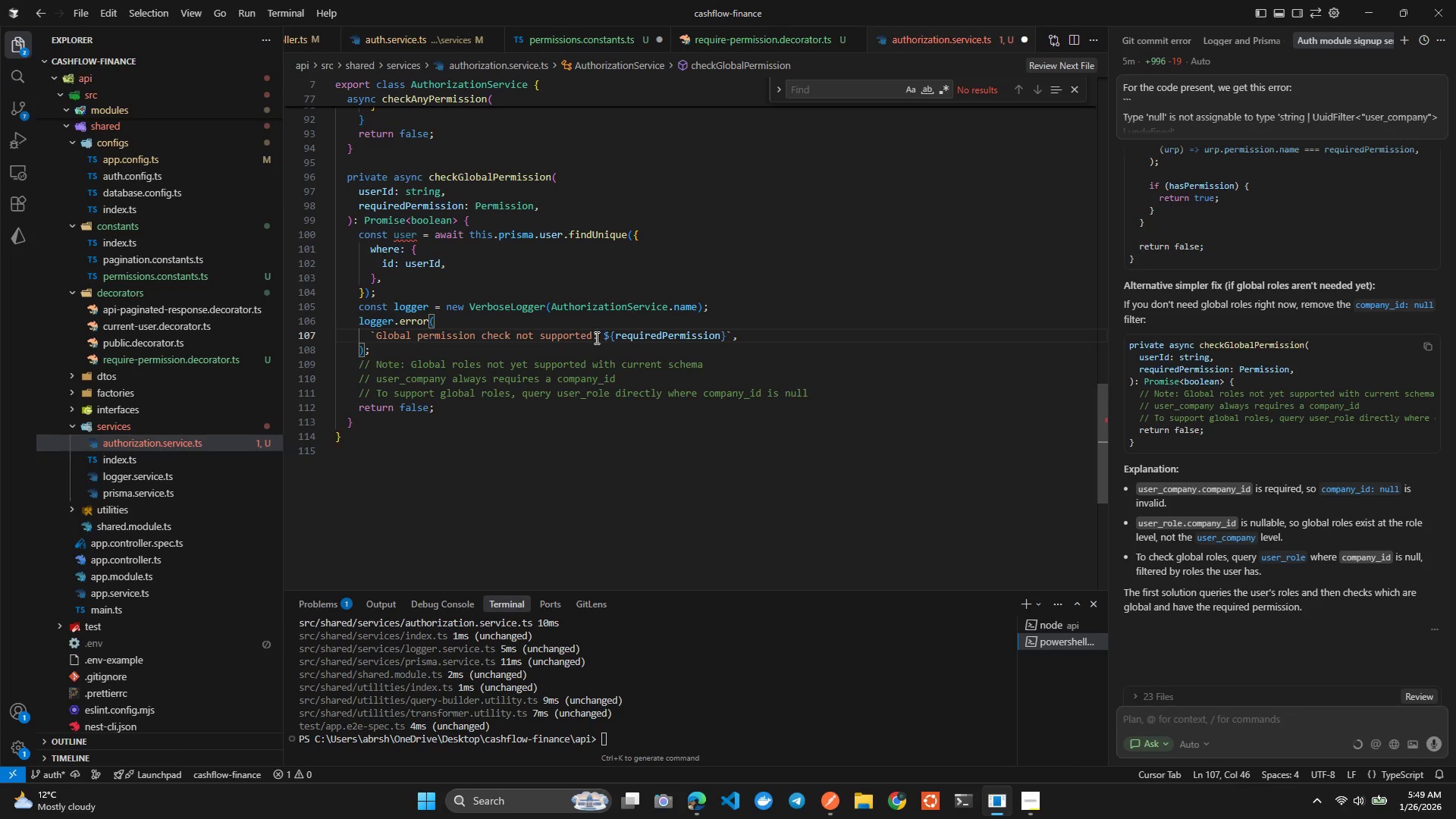 
key(ArrowLeft)
 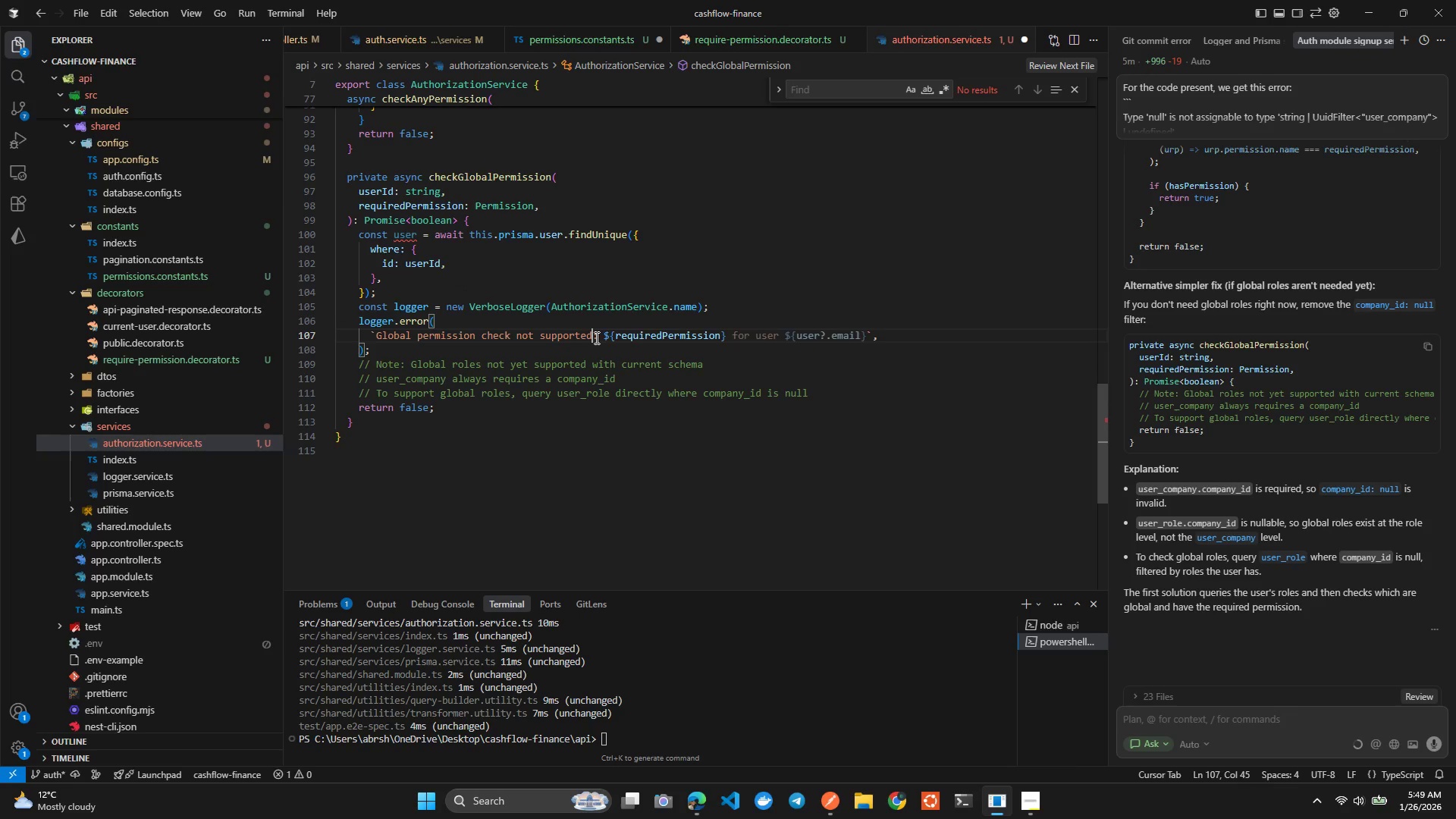 
type( Ye)
 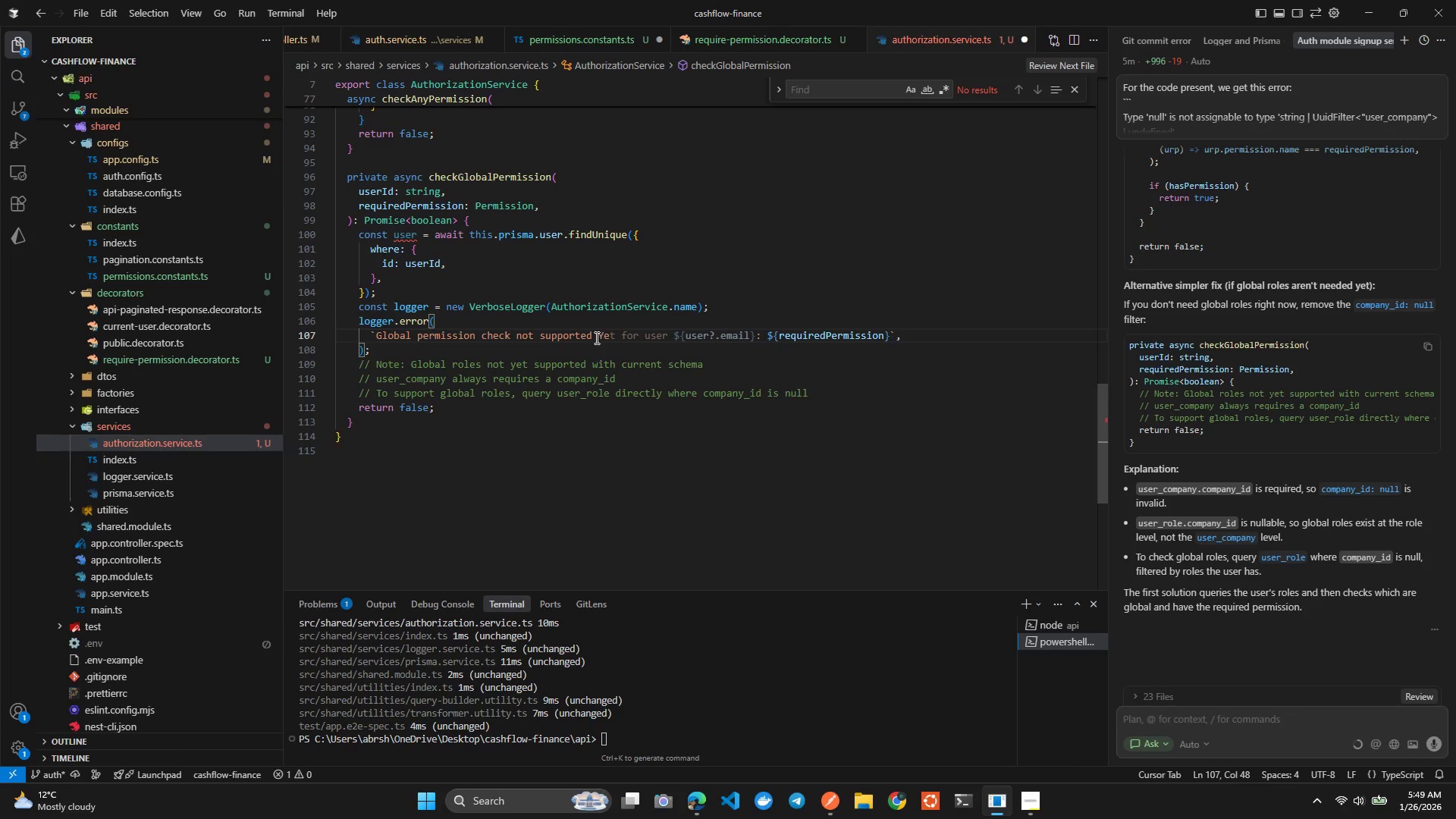 
key(Tab)
 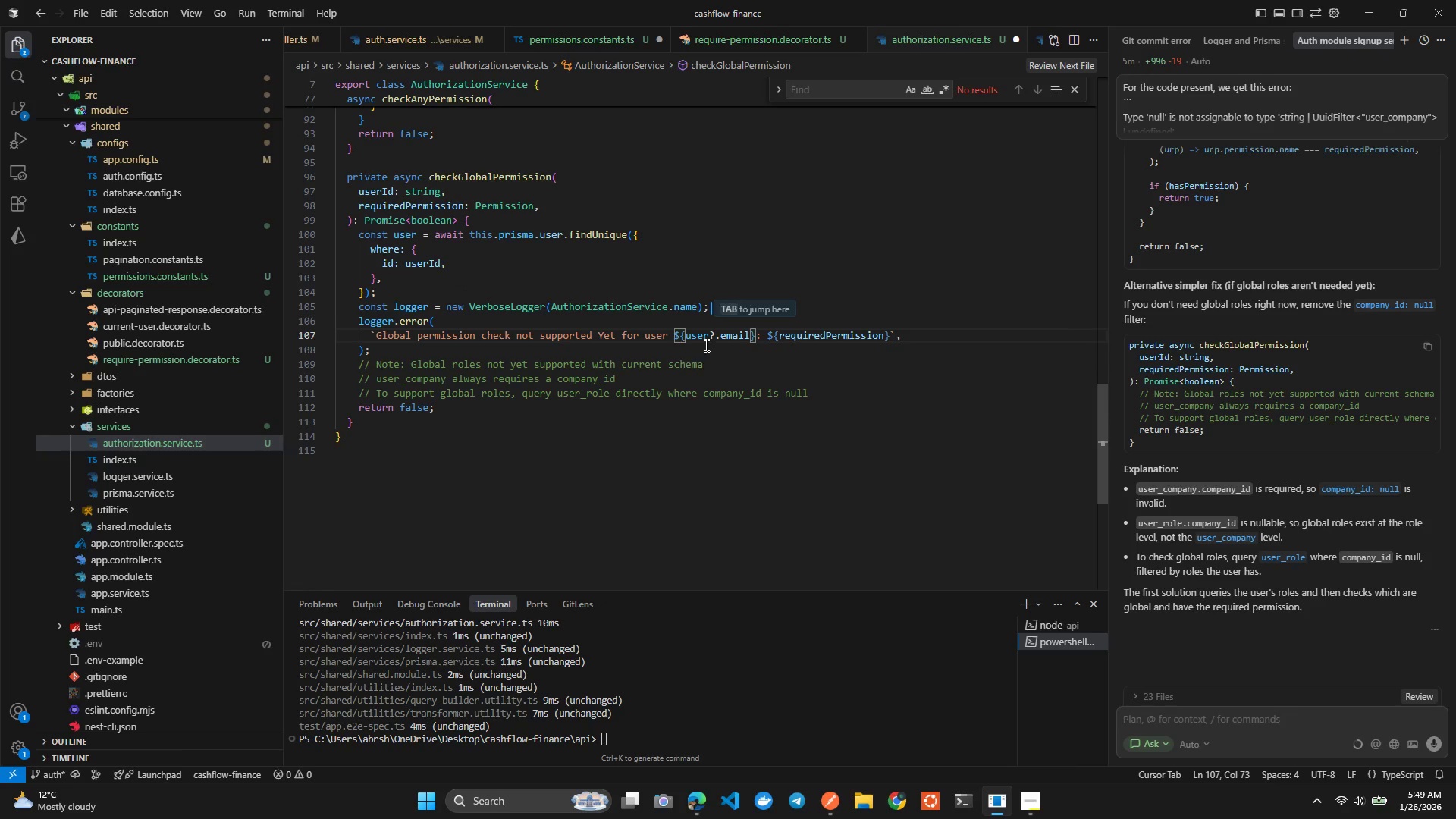 
key(Control+ControlLeft)
 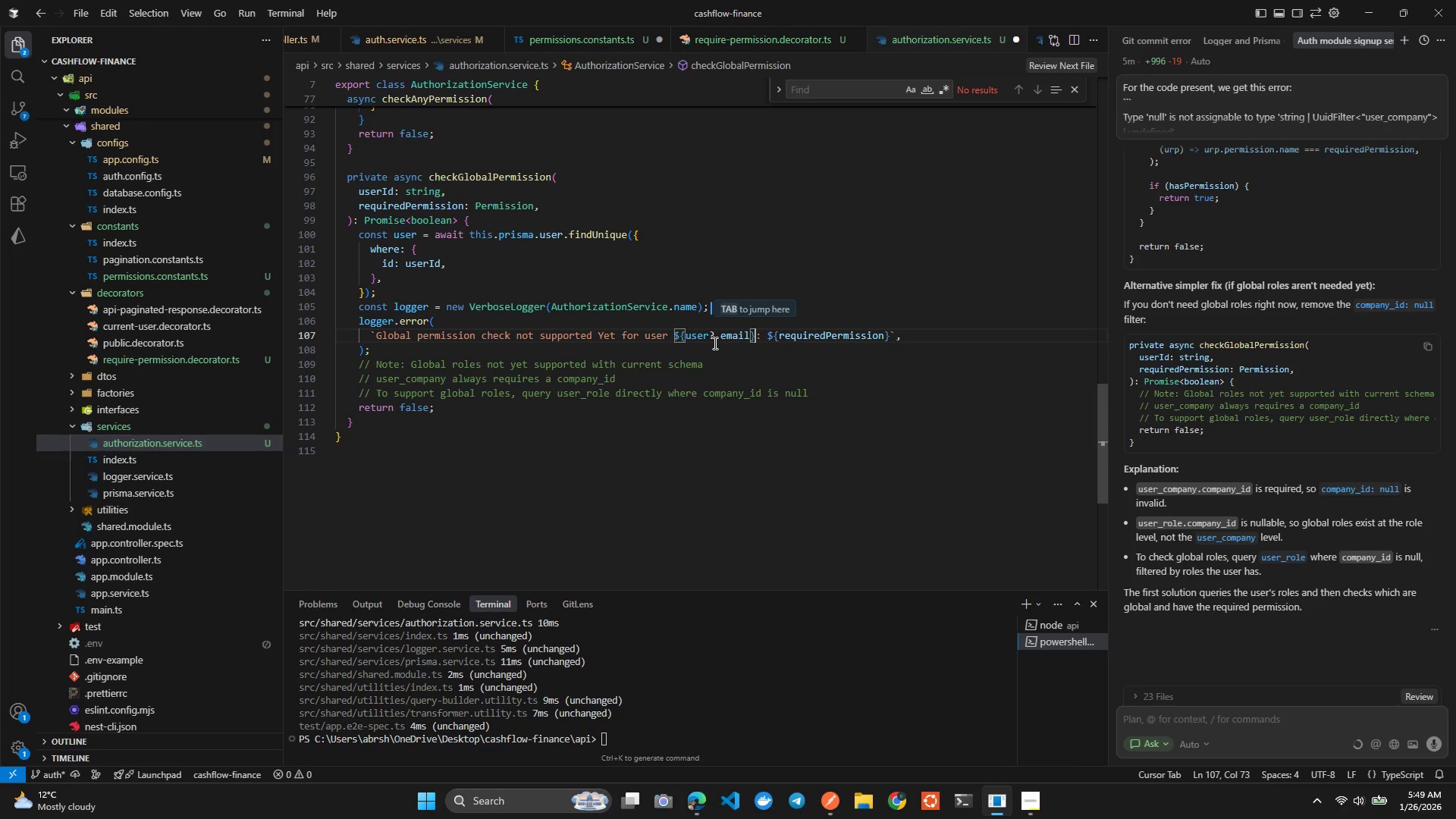 
key(Control+S)
 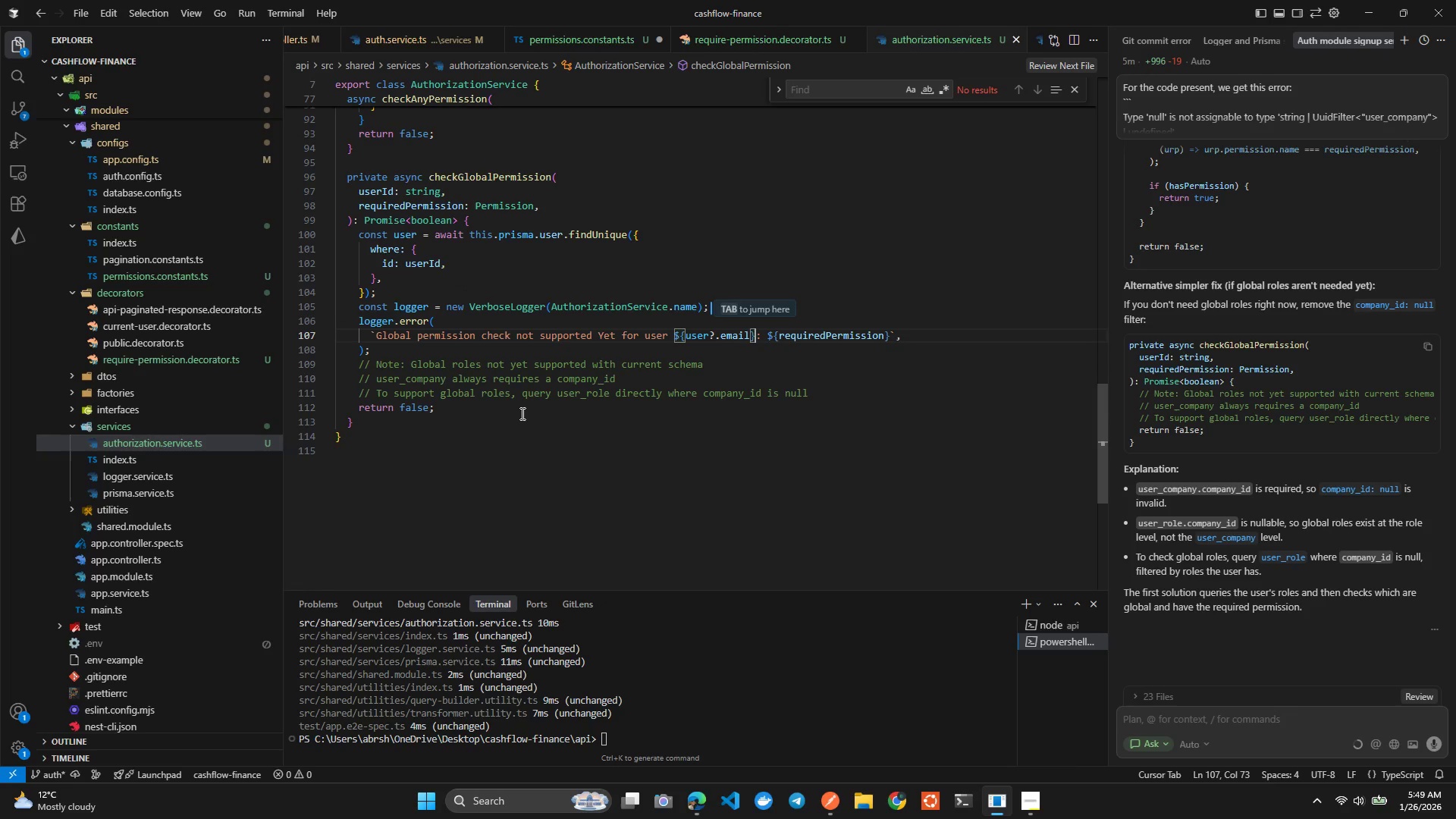 
left_click([483, 412])
 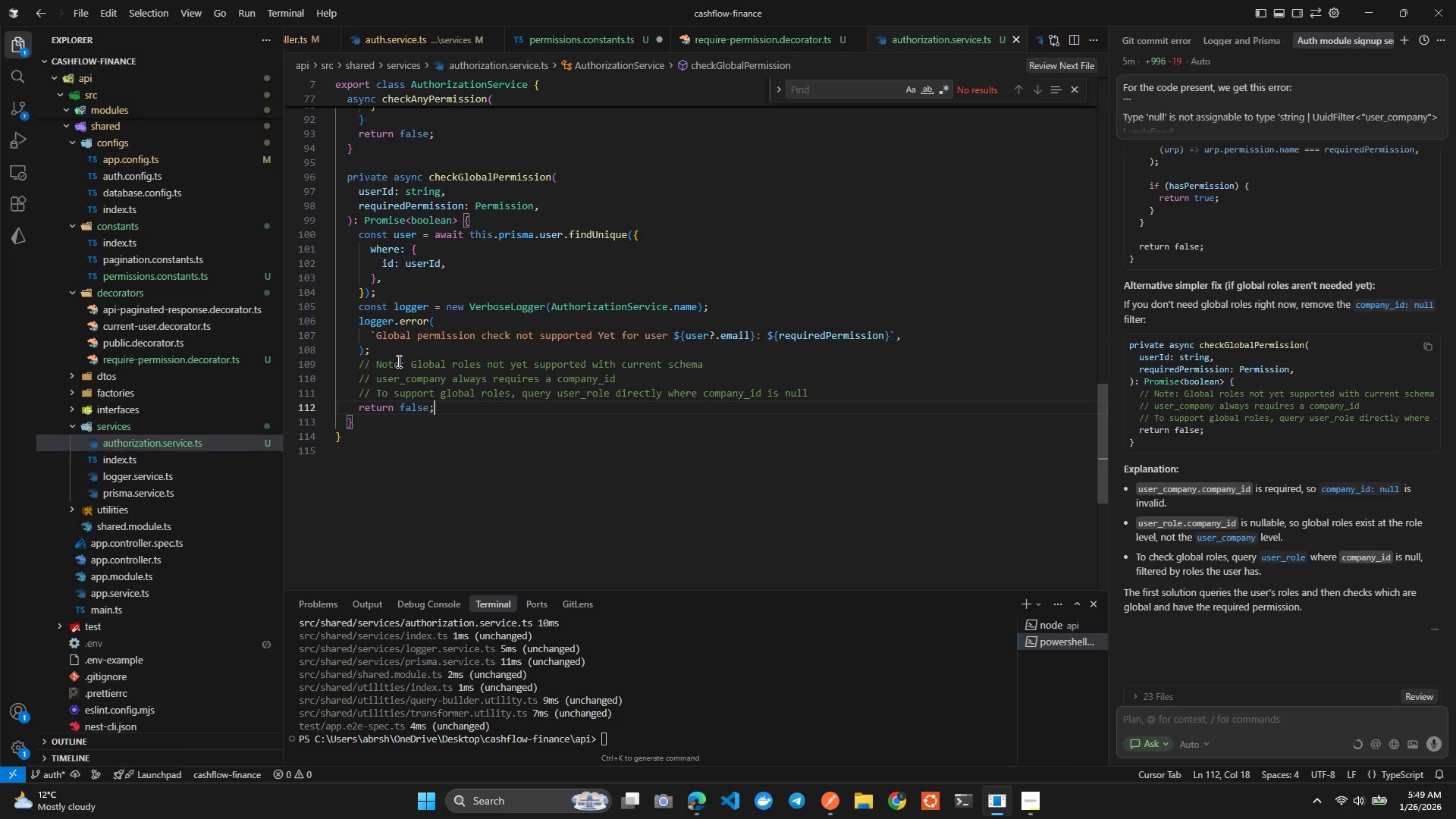 
left_click_drag(start_coordinate=[362, 363], to_coordinate=[836, 387])
 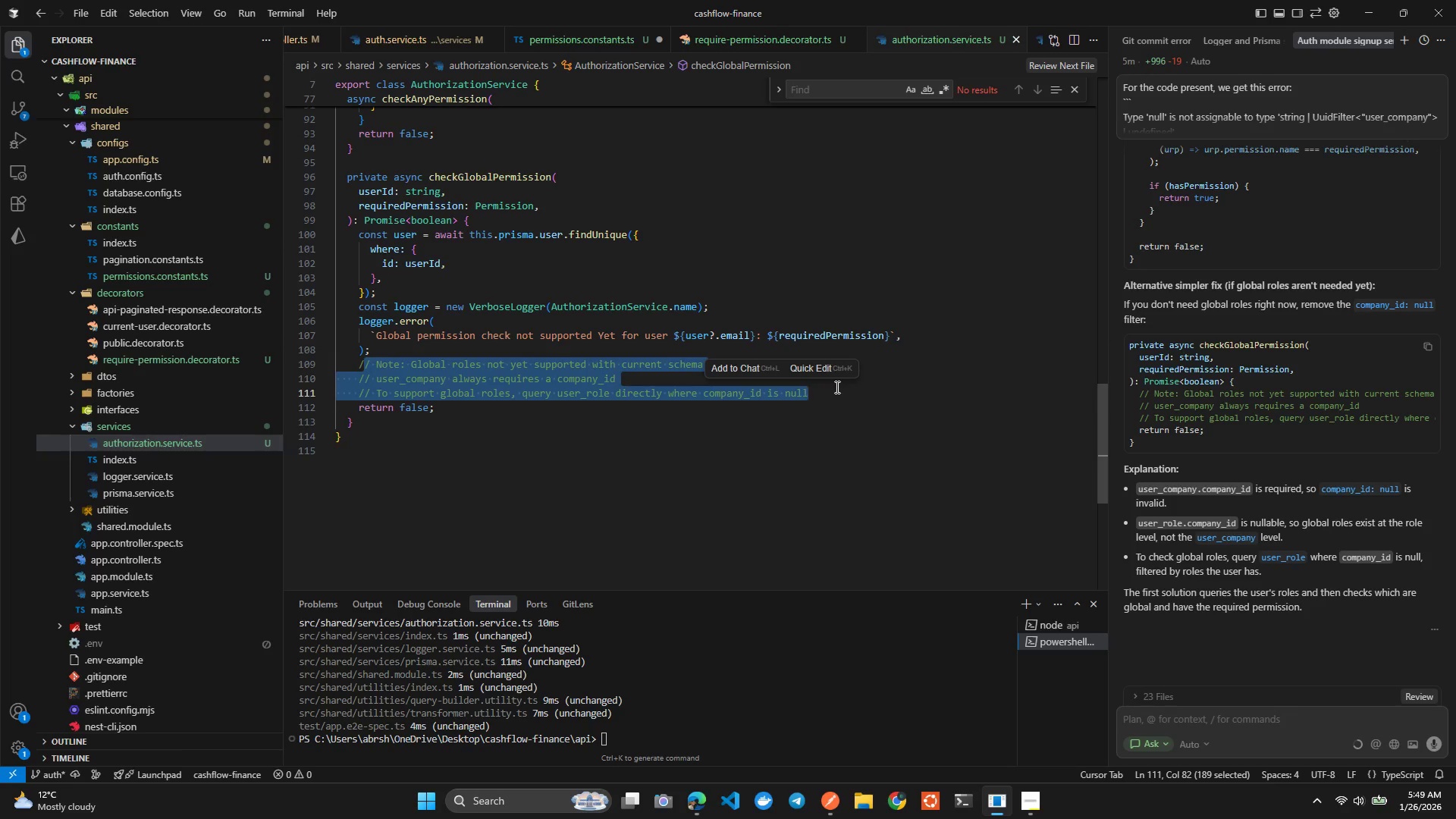 
key(Backspace)
 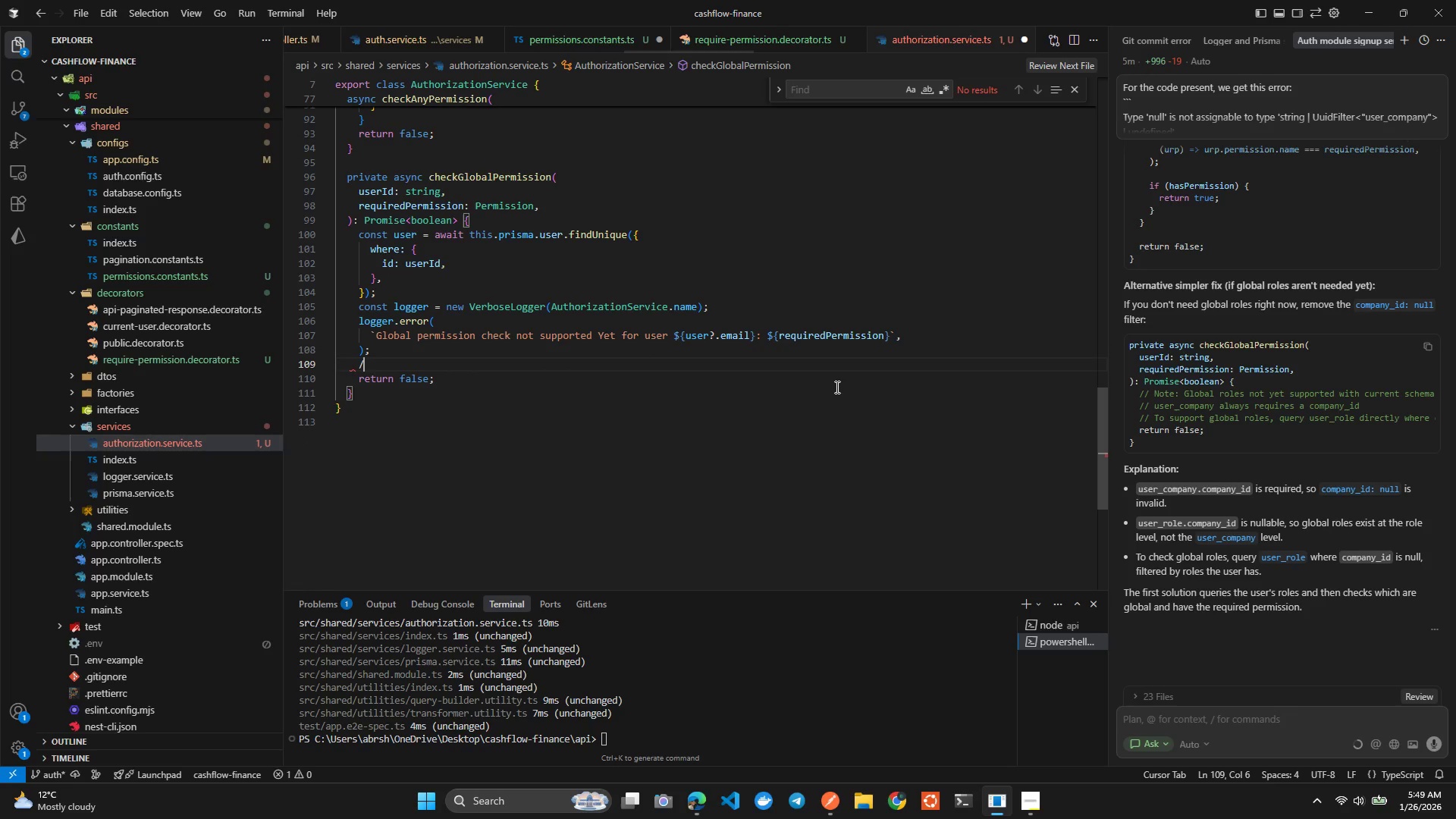 
key(Shift+ArrowUp)
 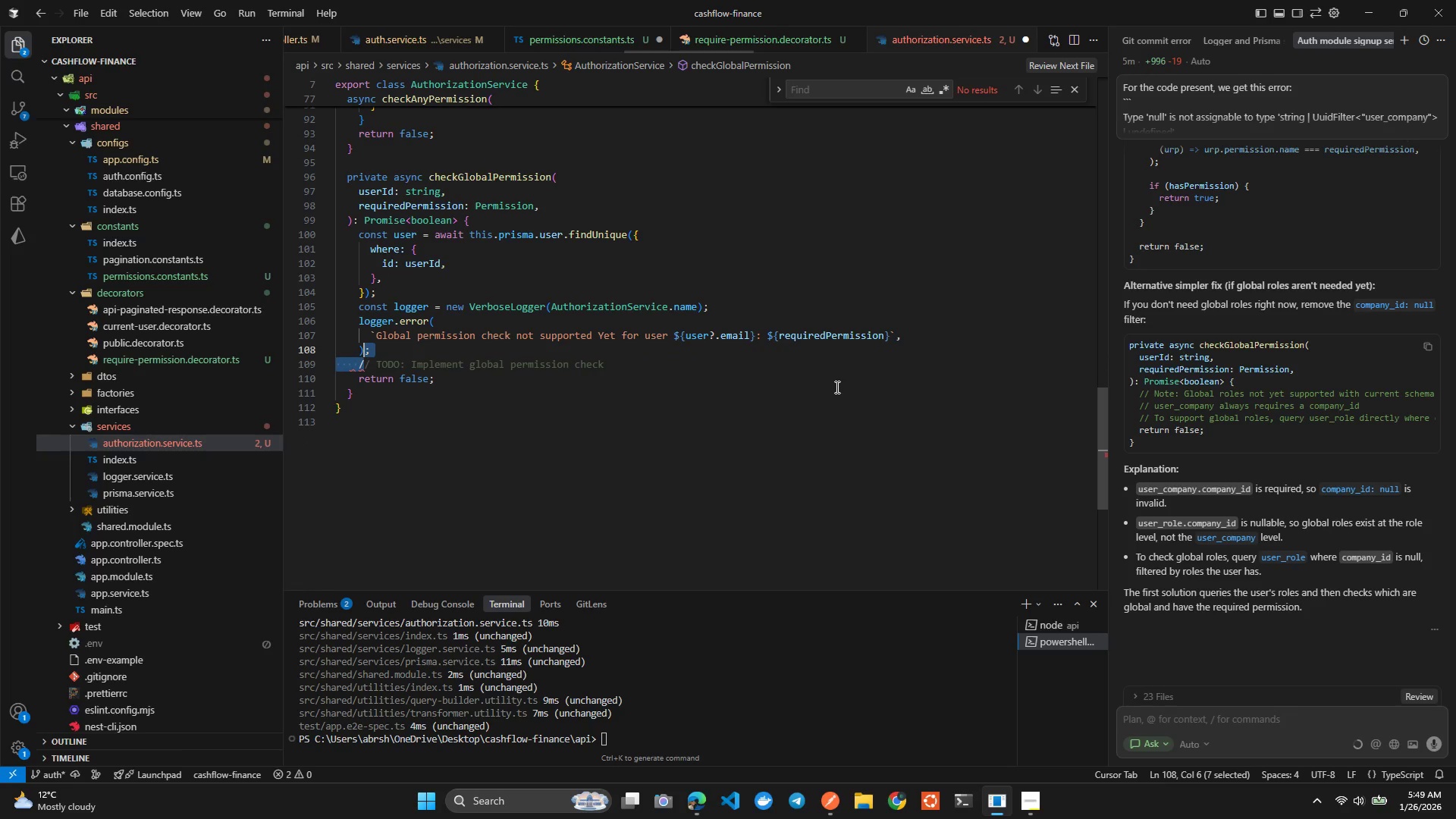 
key(Shift+ArrowRight)
 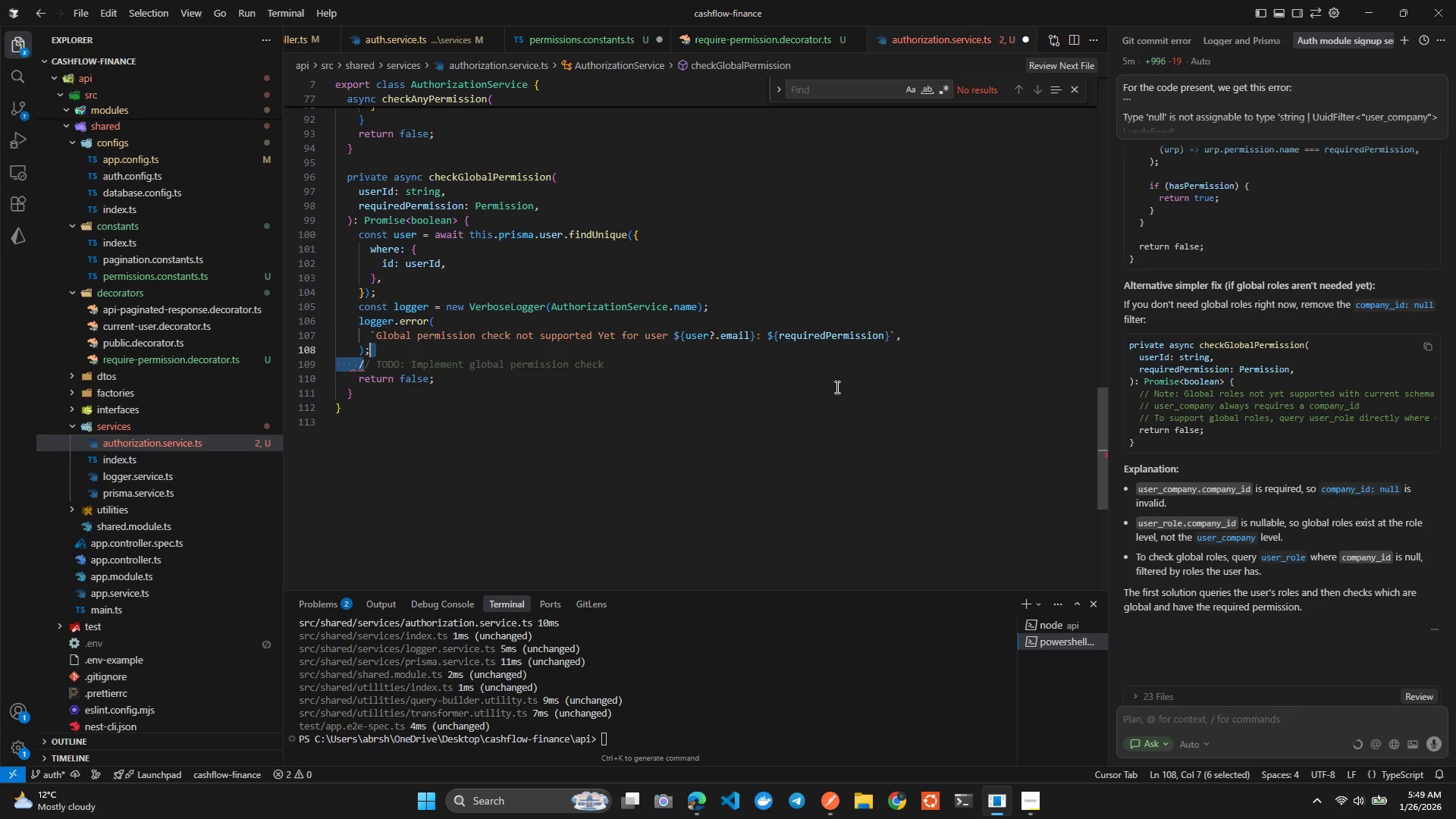 
key(Backspace)
 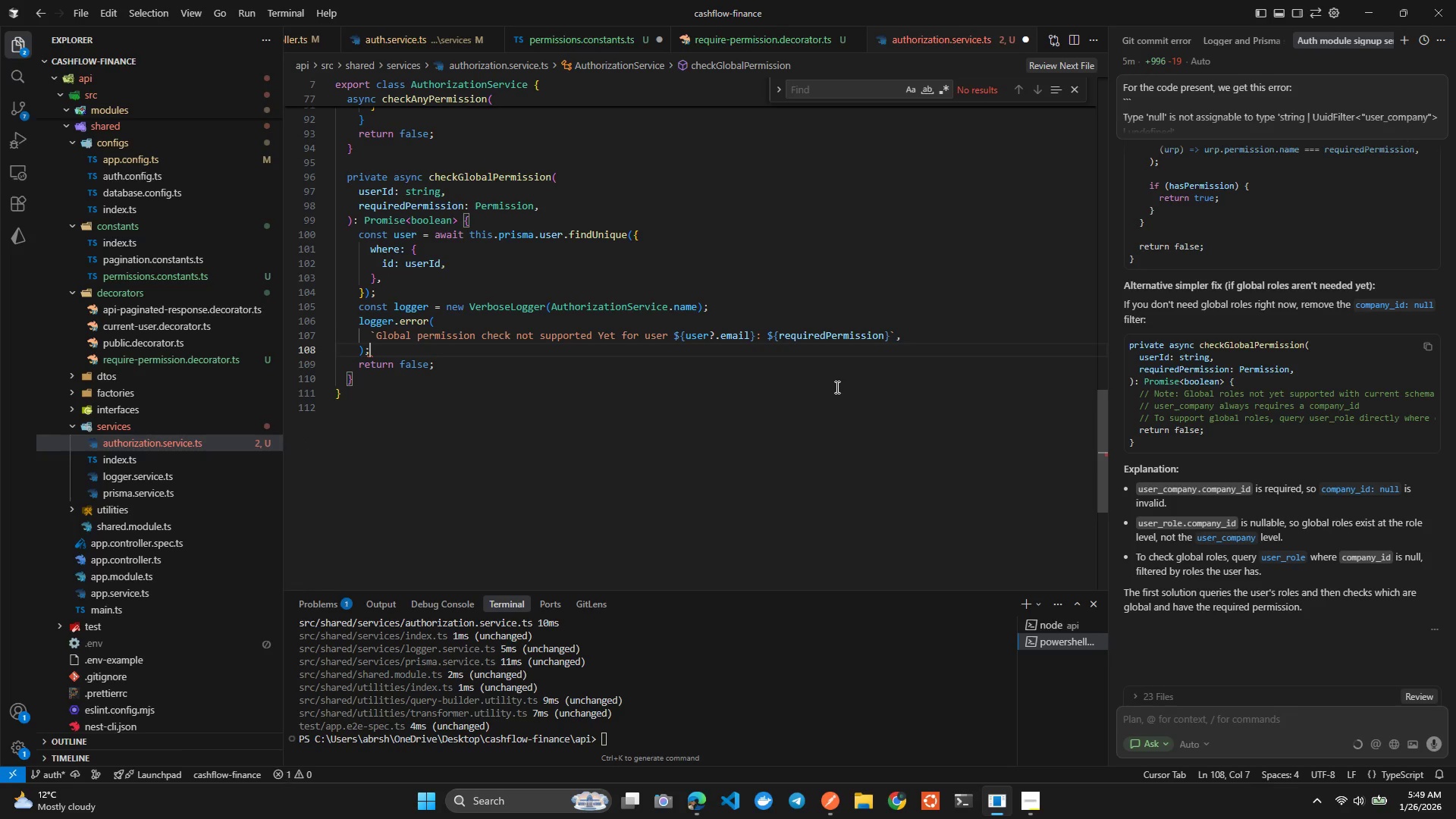 
key(Control+ControlLeft)
 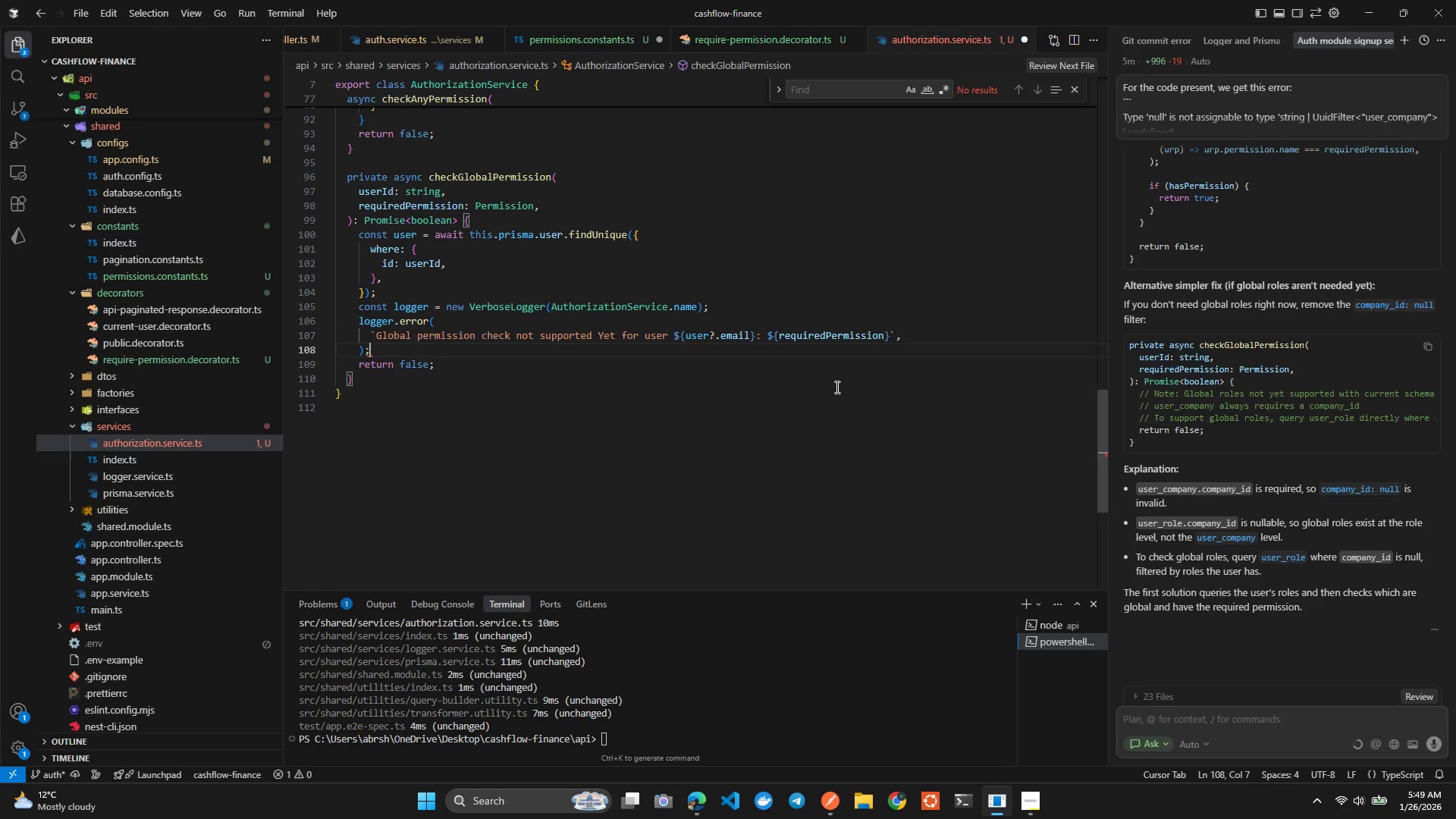 
key(Control+S)
 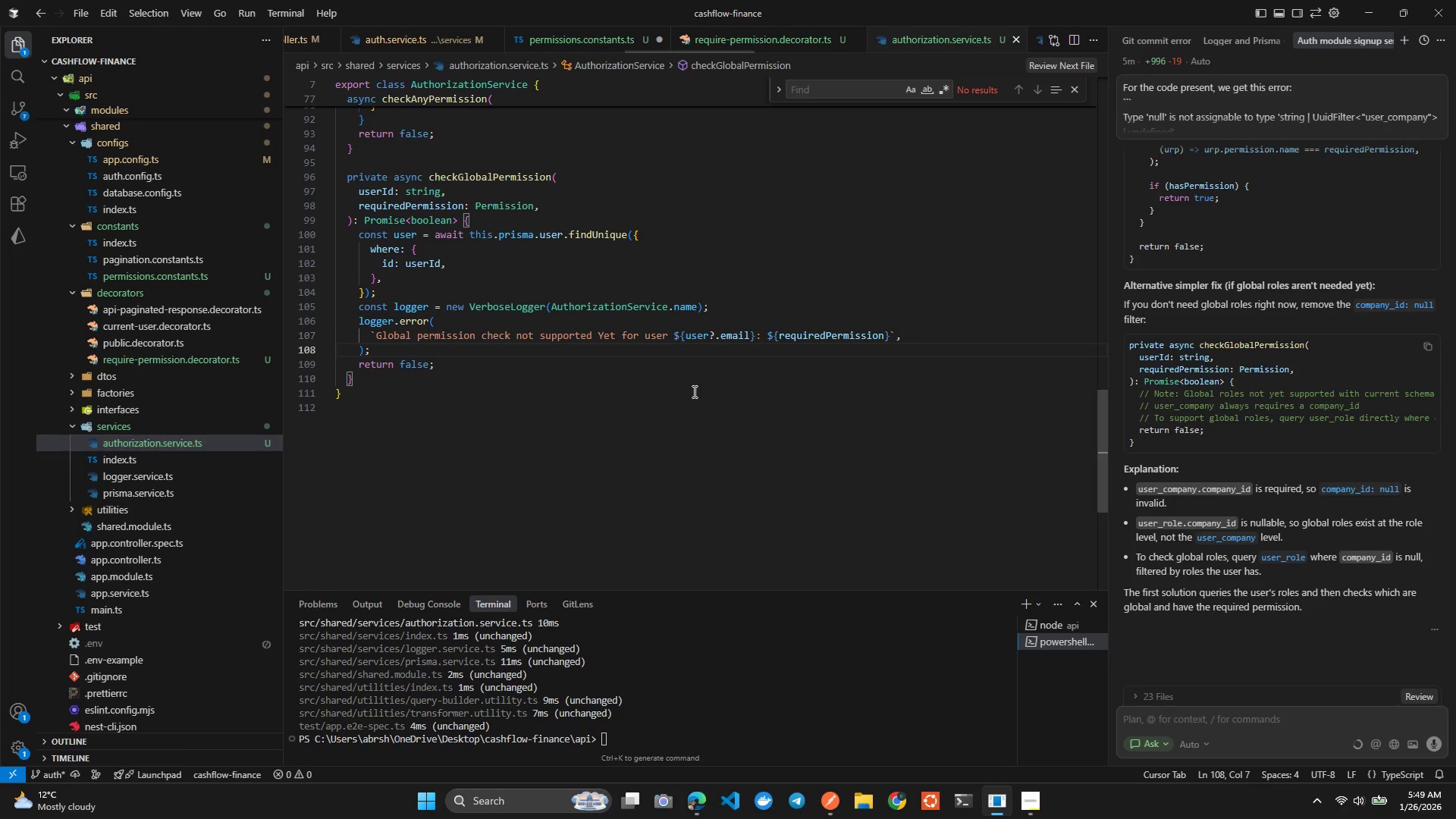 
left_click([727, 357])
 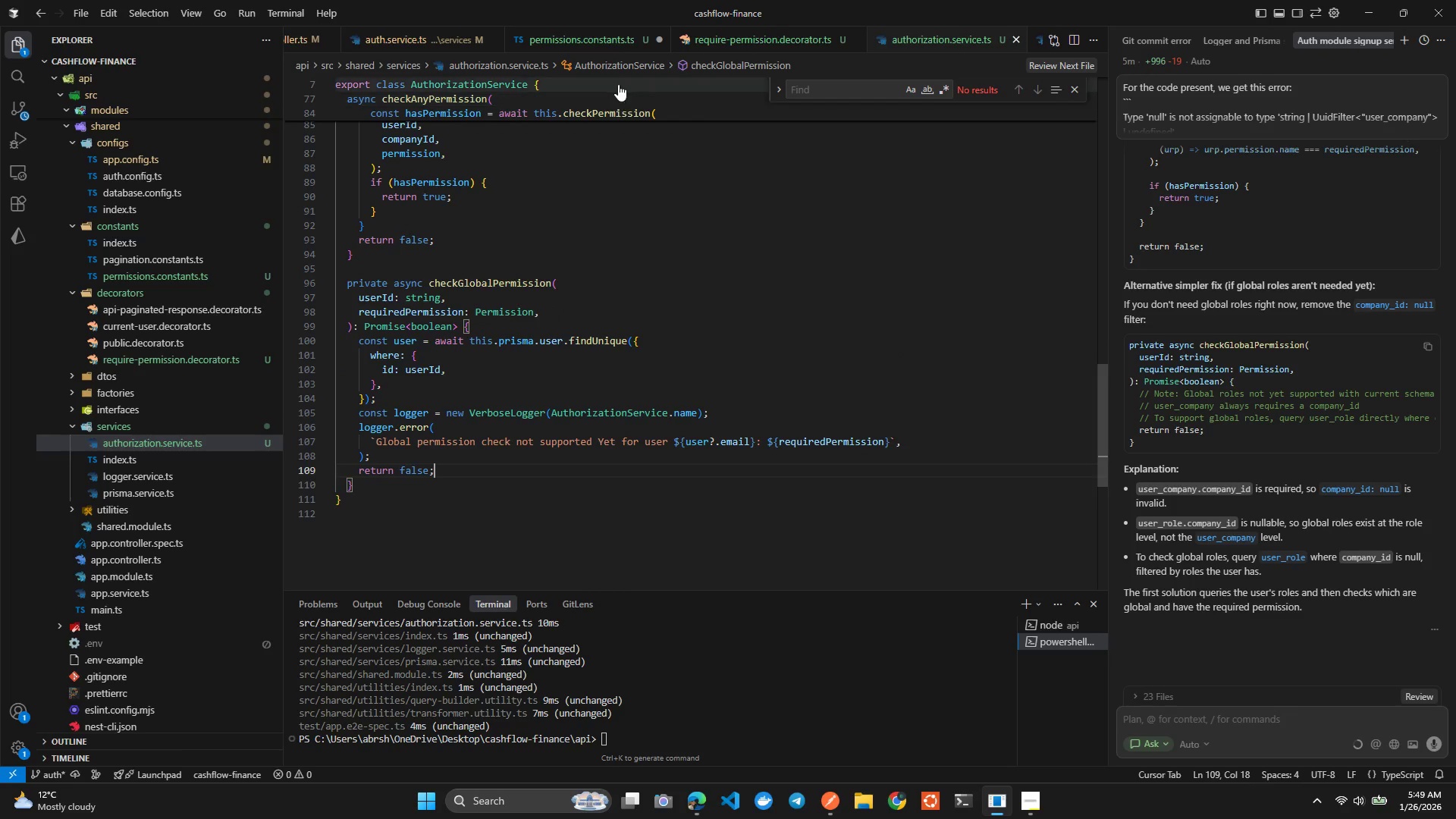 
left_click([602, 42])
 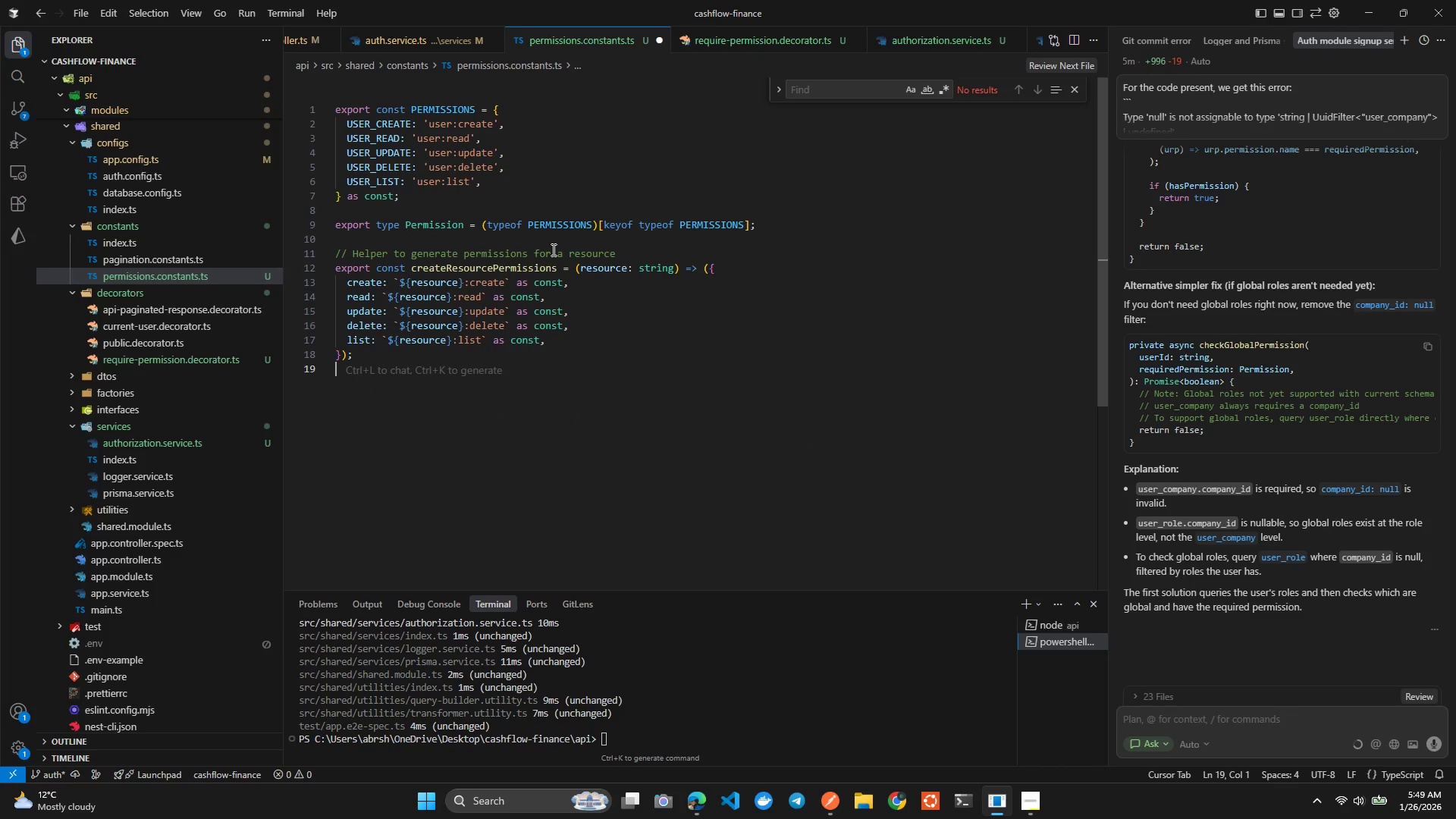 
left_click([552, 249])
 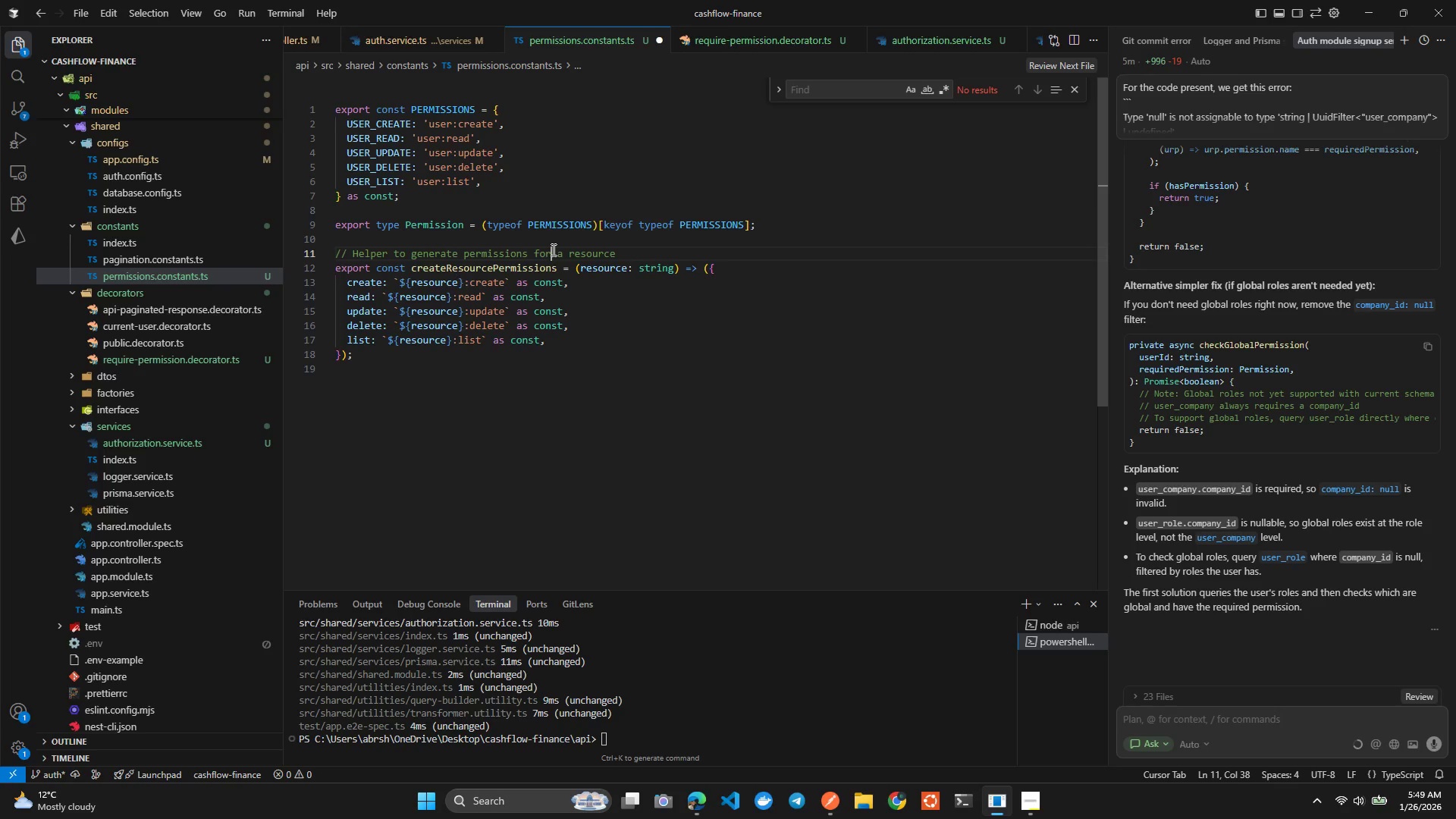 
key(Control+S)
 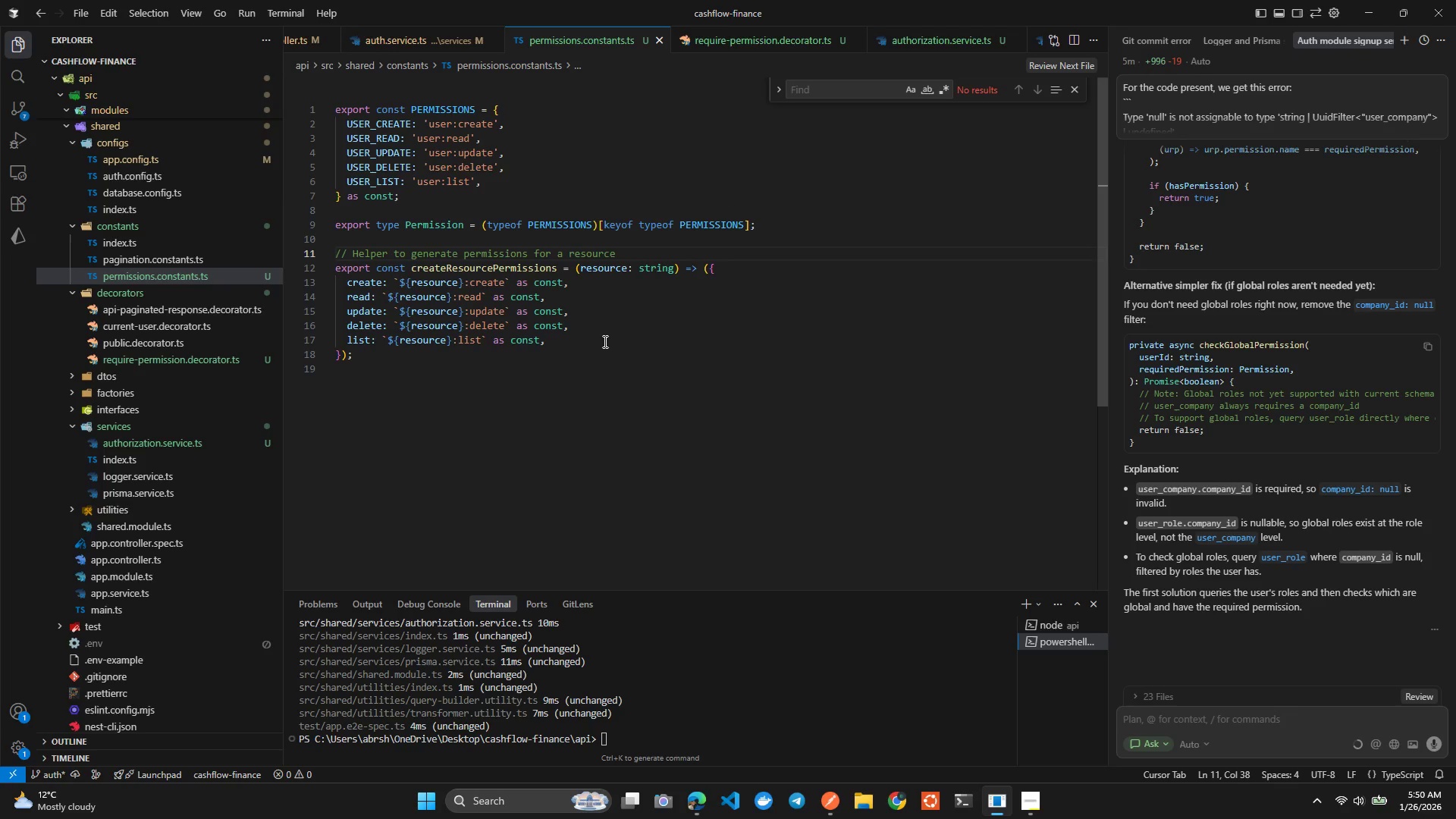 
wait(6.73)
 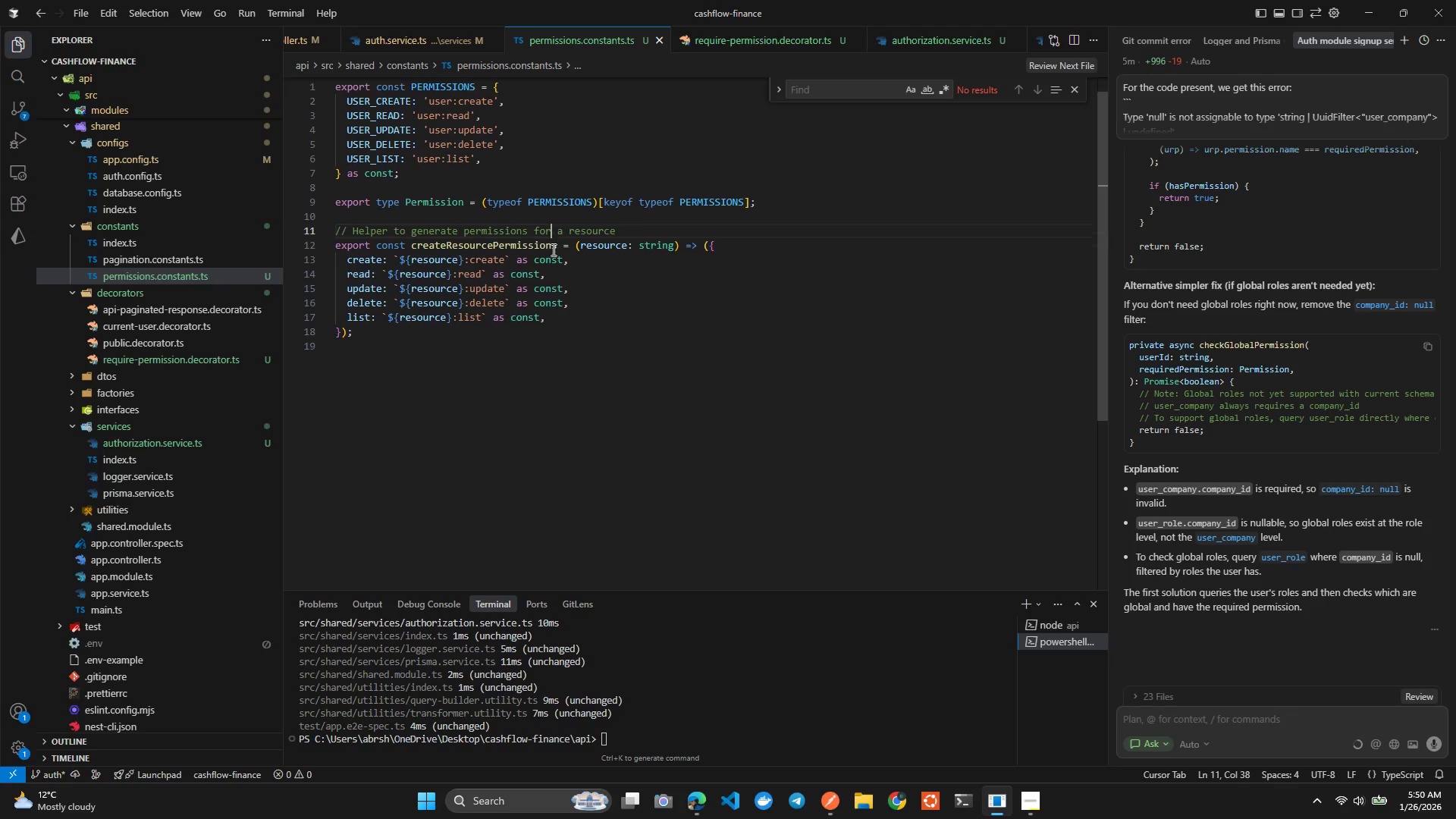 
left_click([544, 436])
 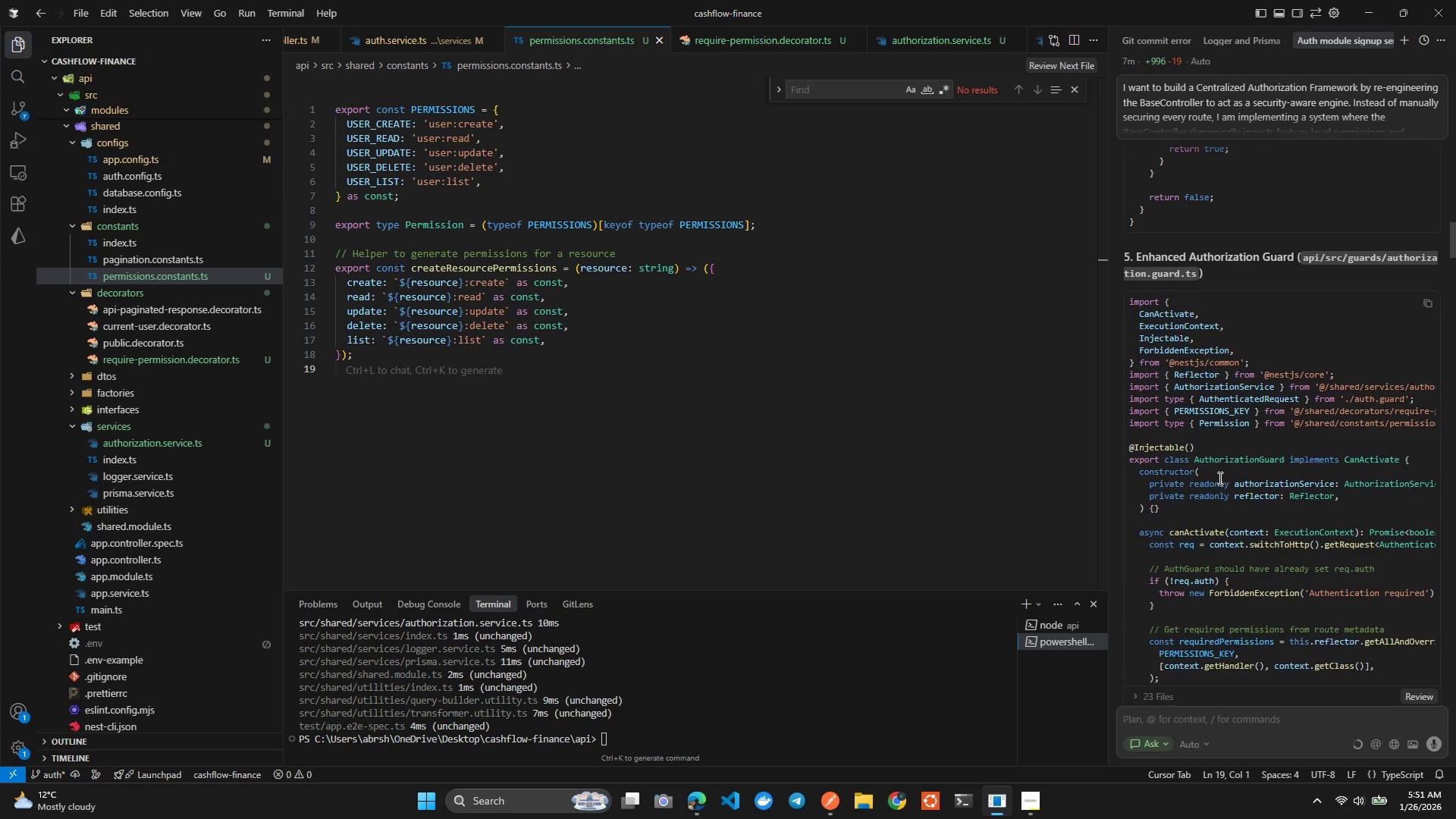 
wait(101.69)
 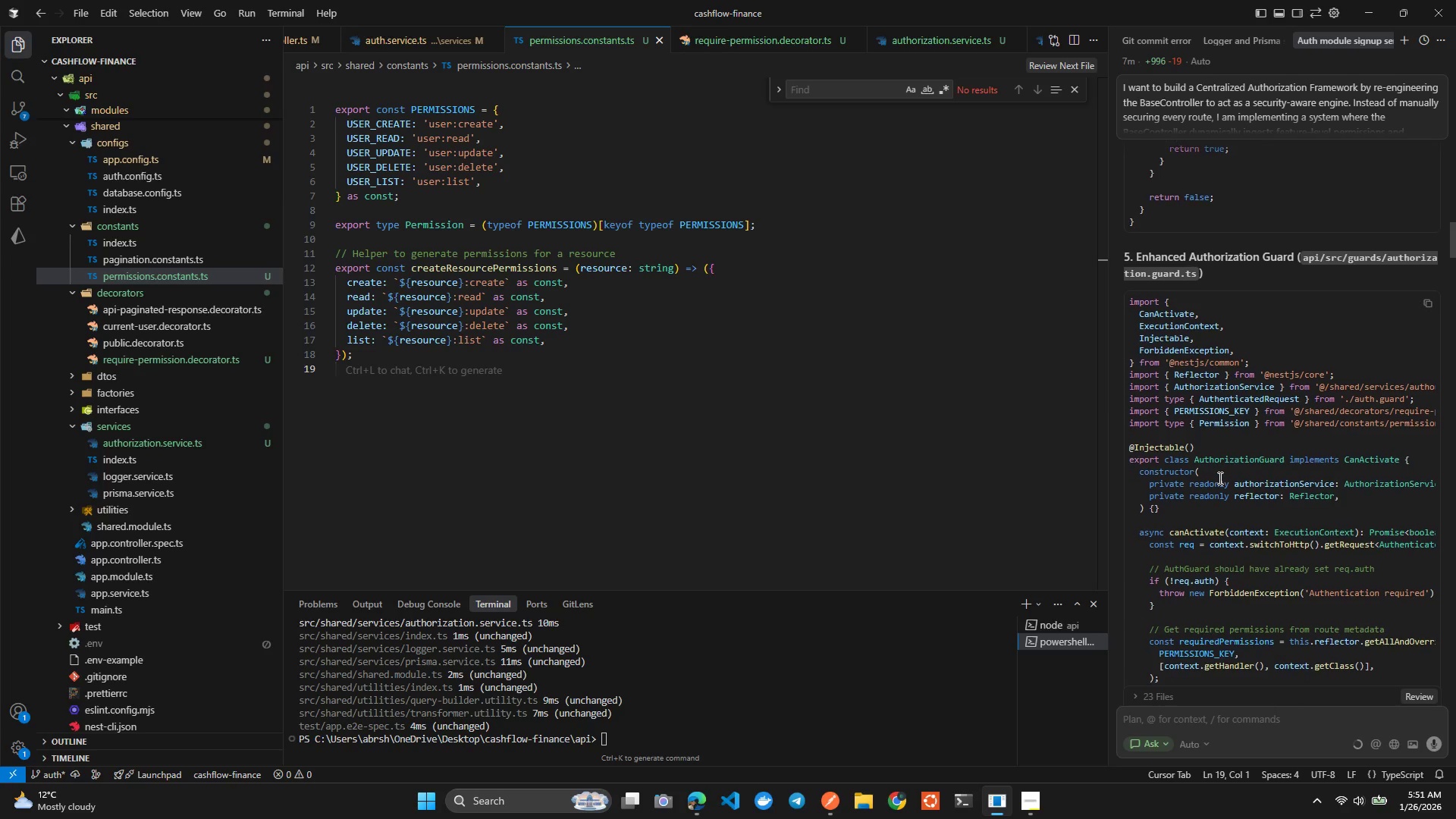 
left_click([1187, 523])
 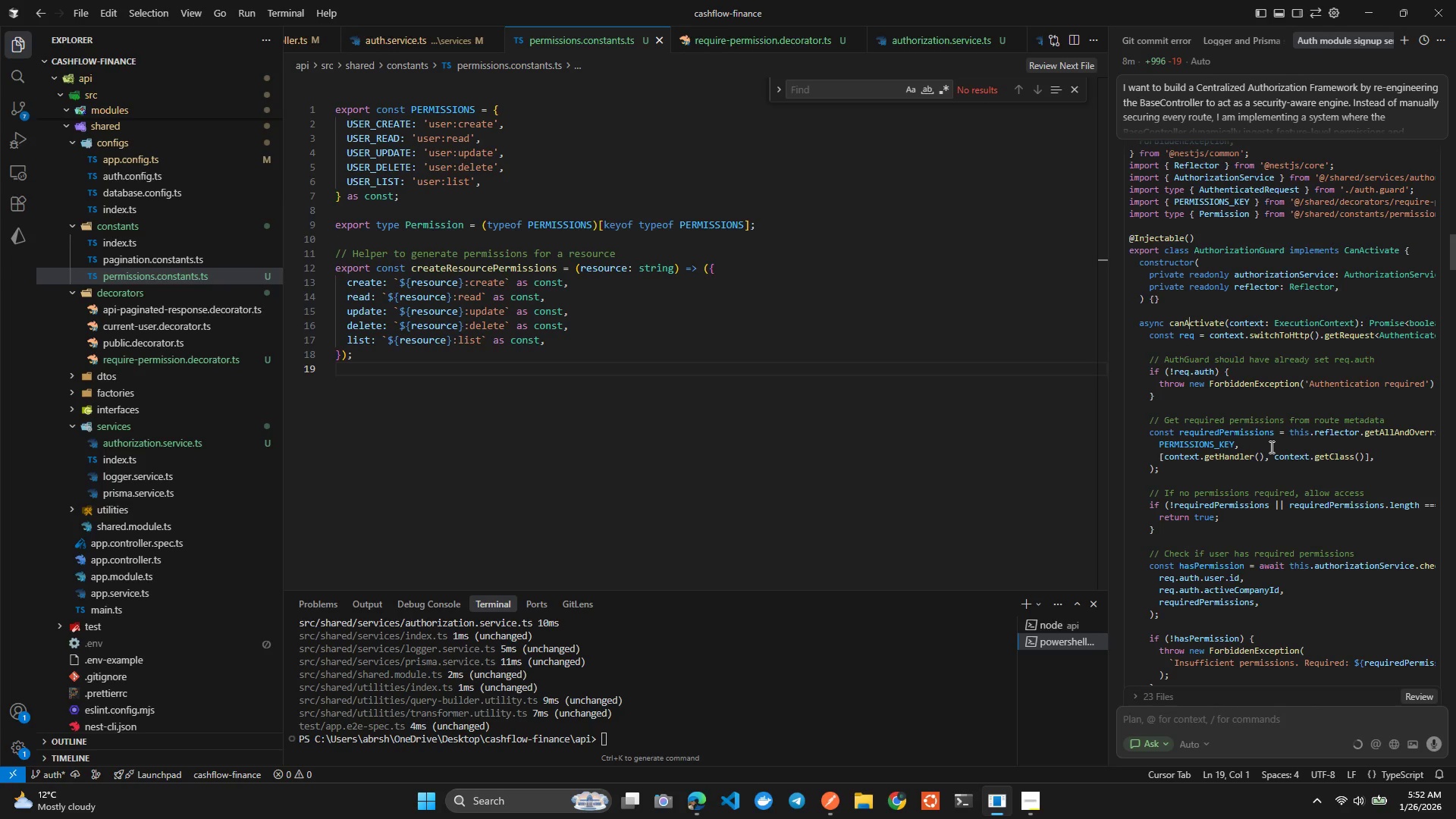 
wait(46.0)
 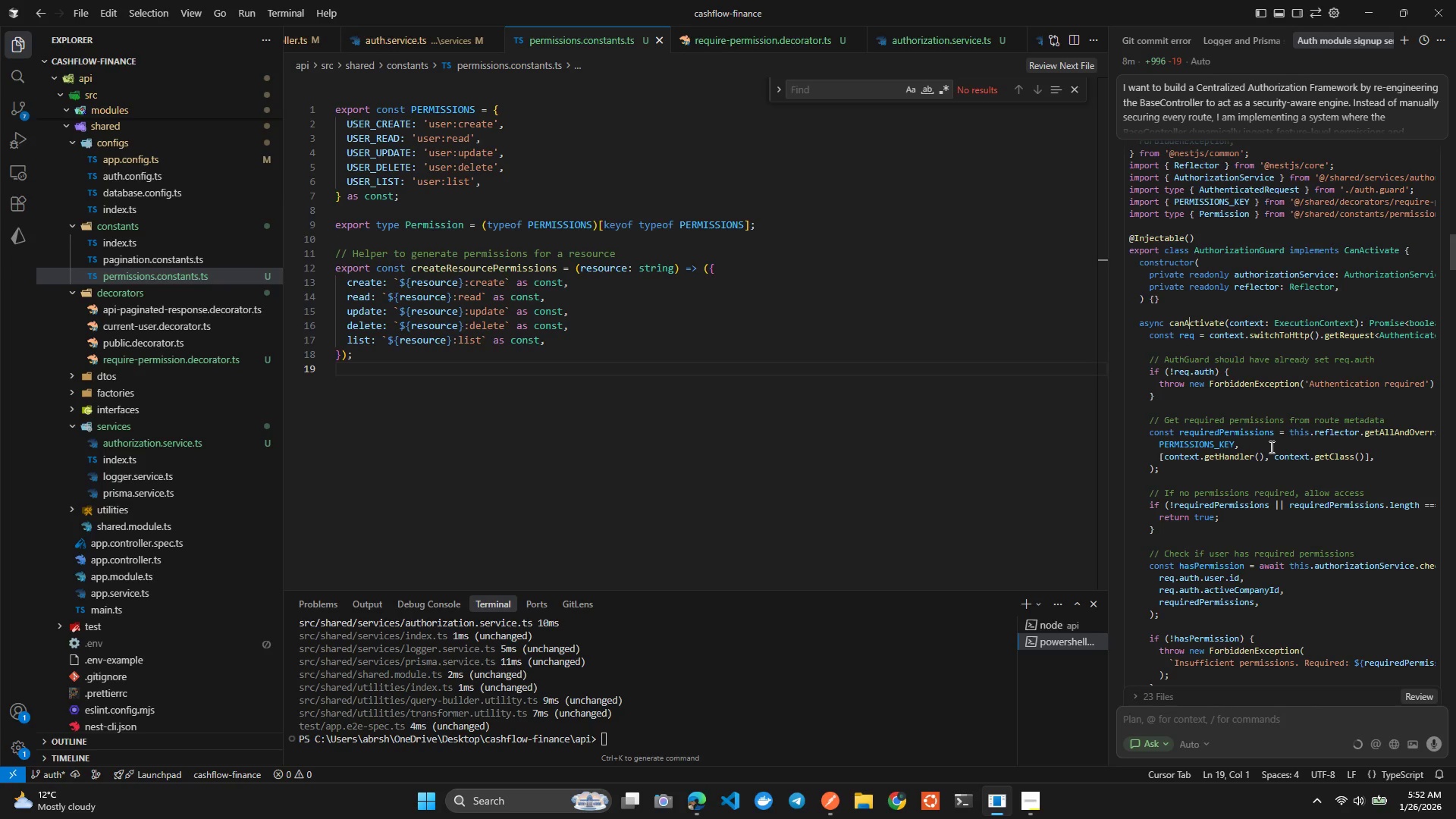 
left_click([1178, 468])
 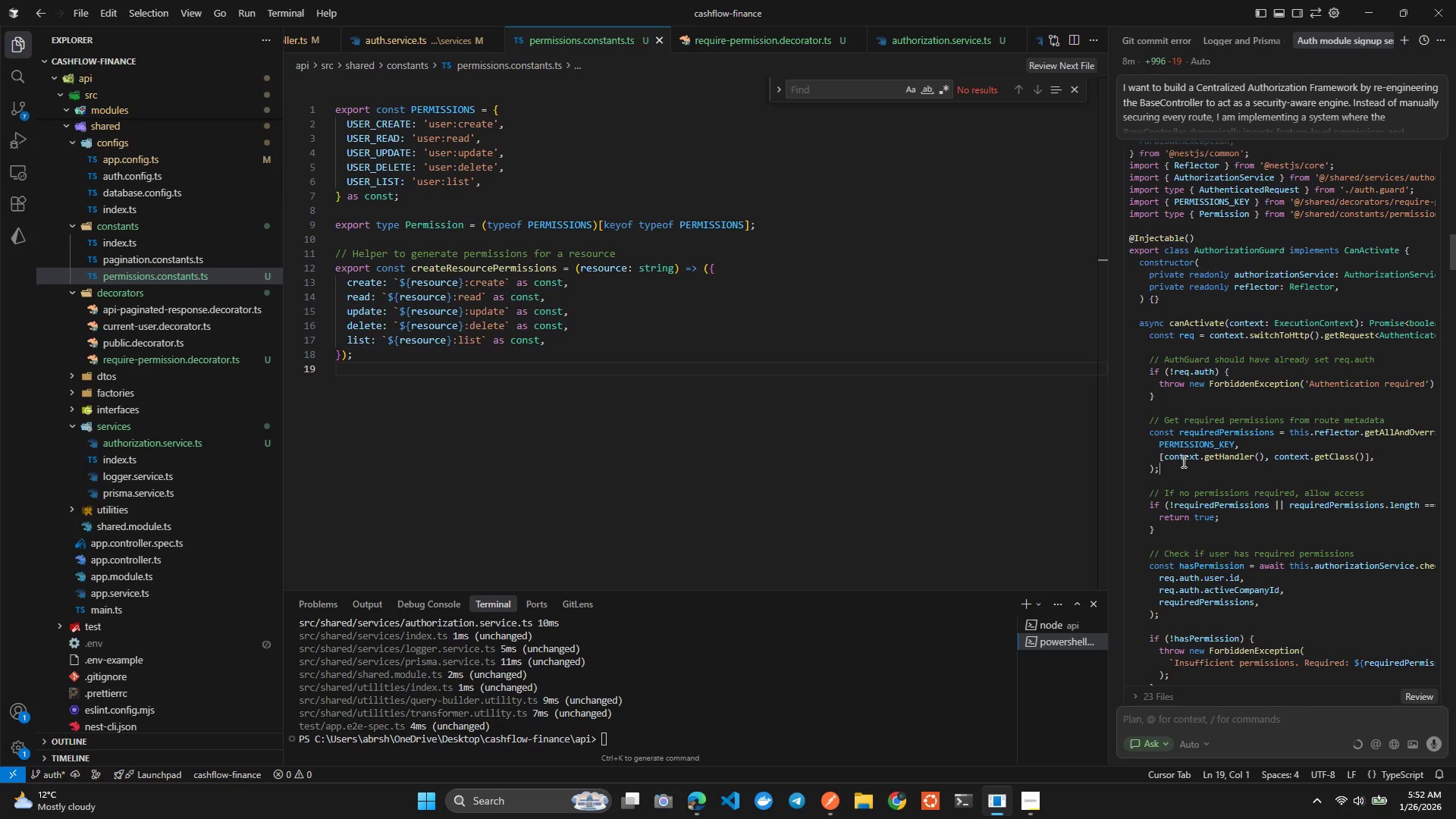 
left_click([1182, 461])
 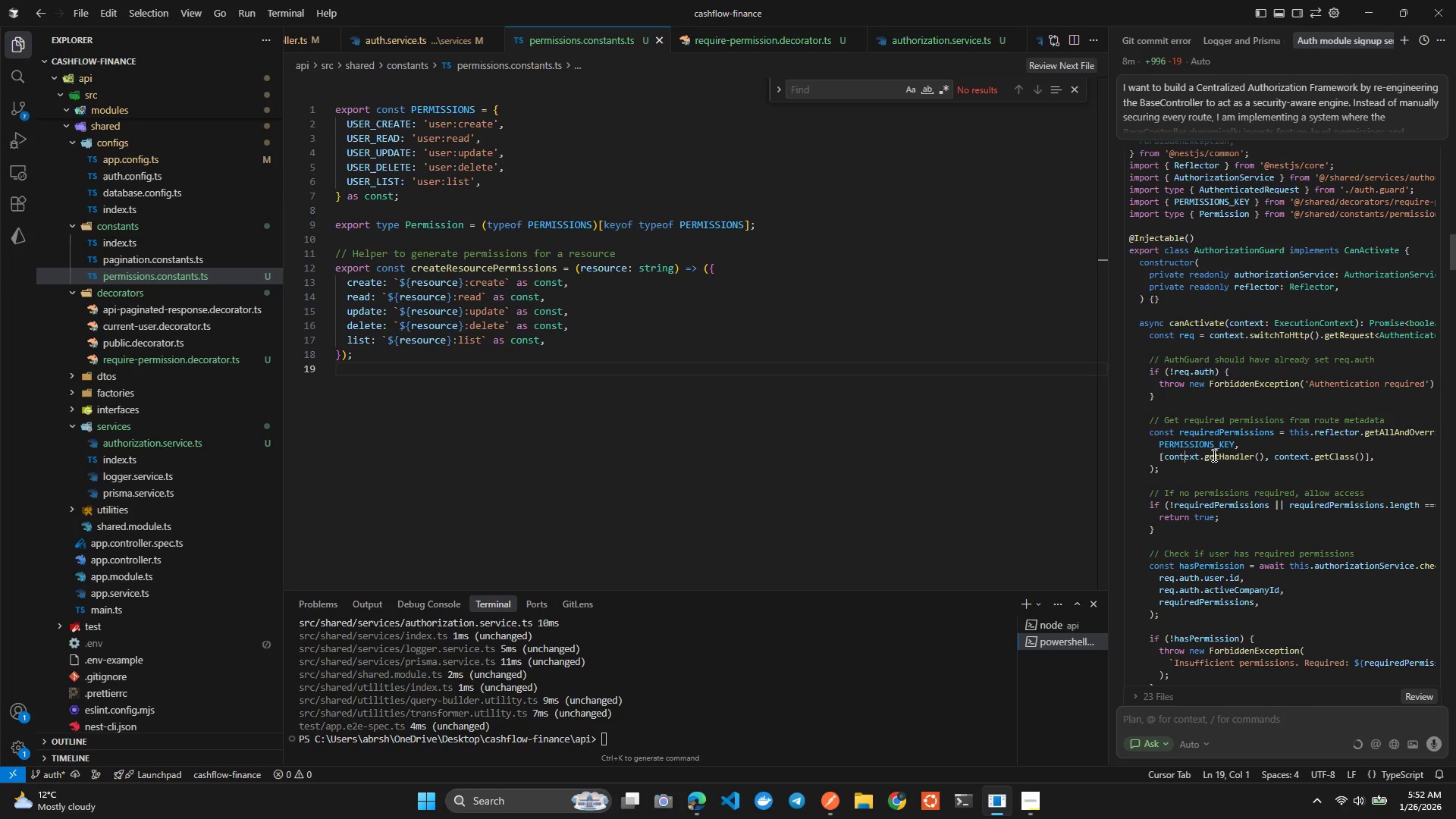 
left_click([1213, 455])
 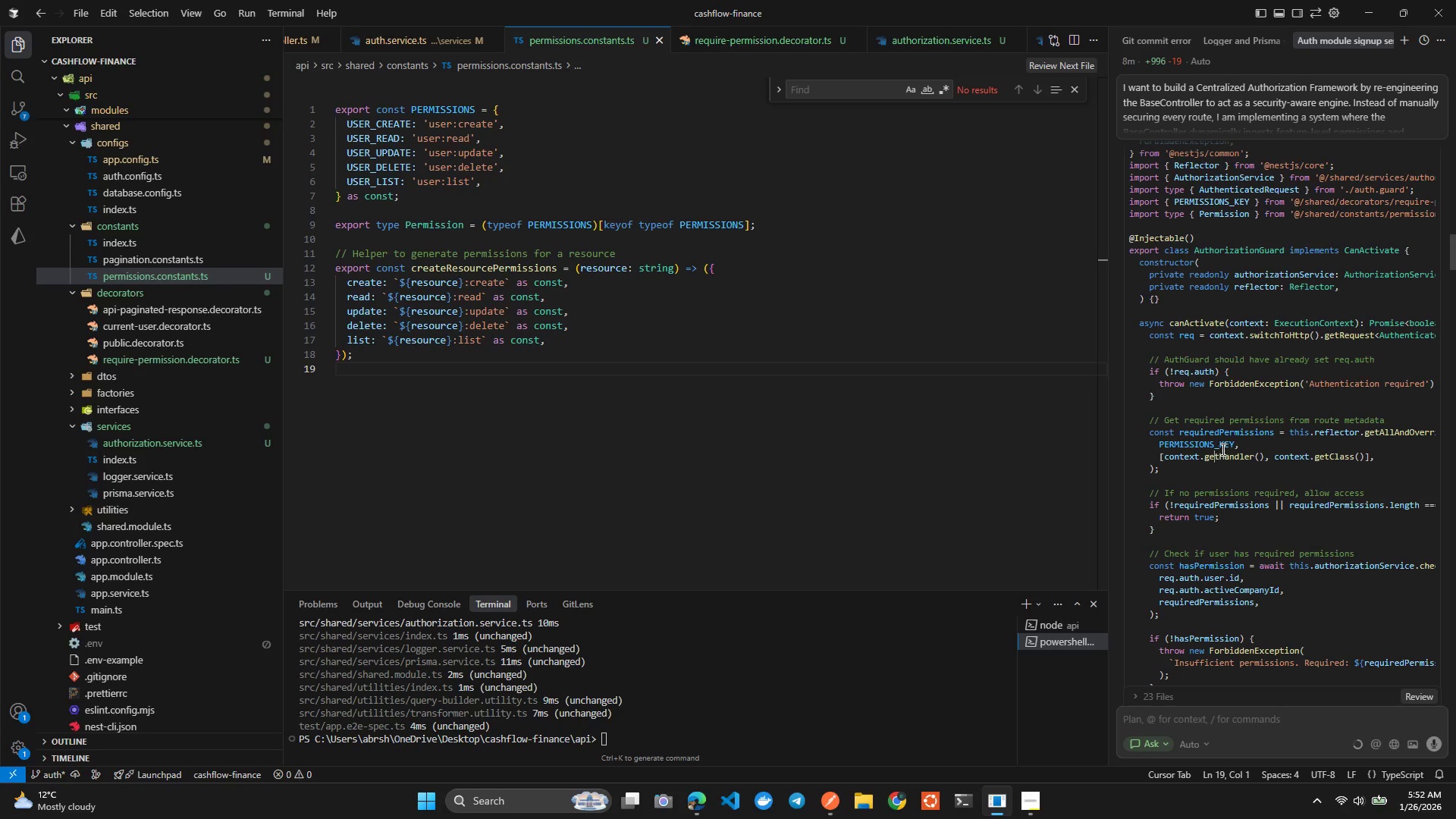 
left_click([1160, 445])
 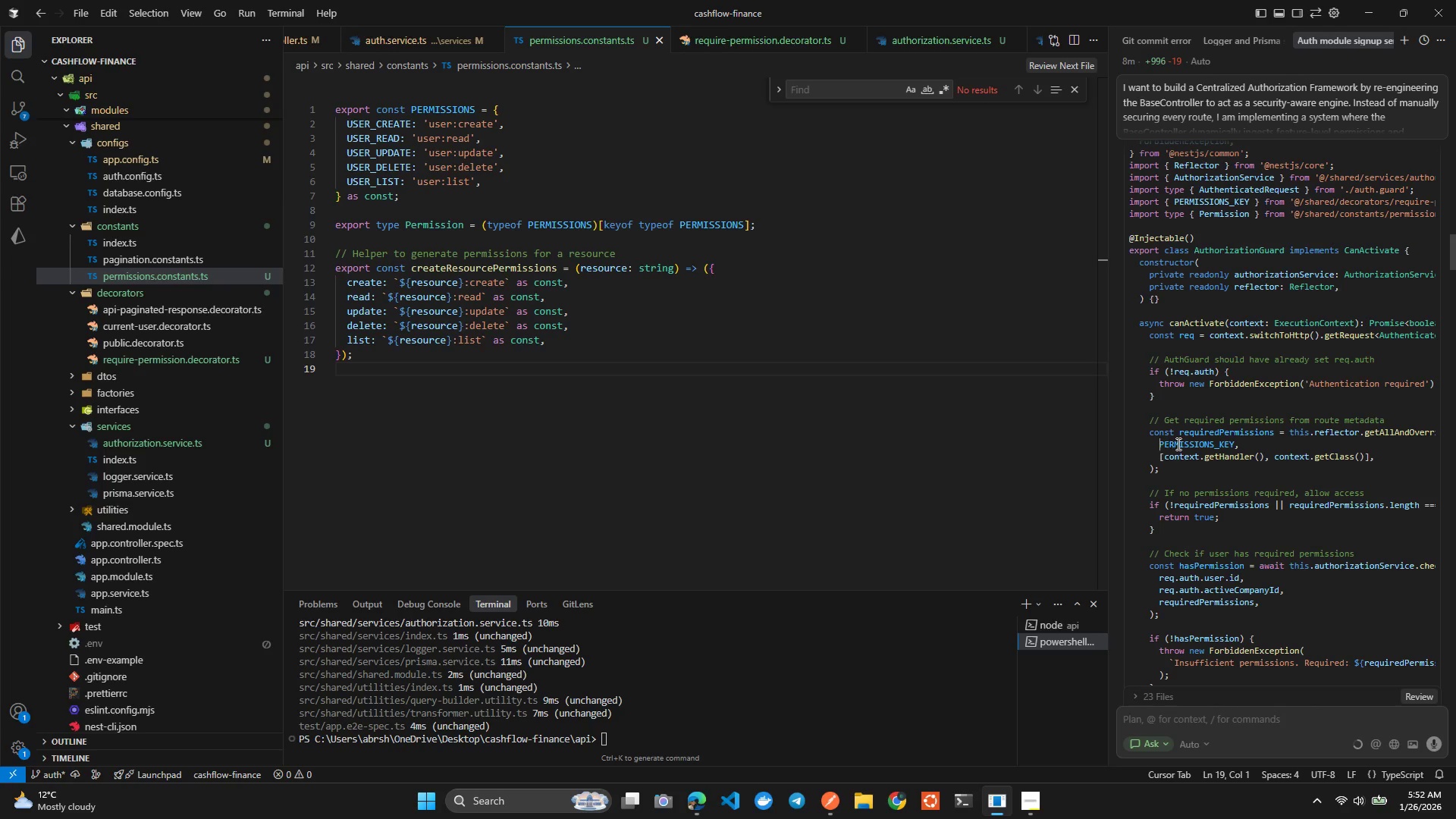 
left_click([1177, 444])
 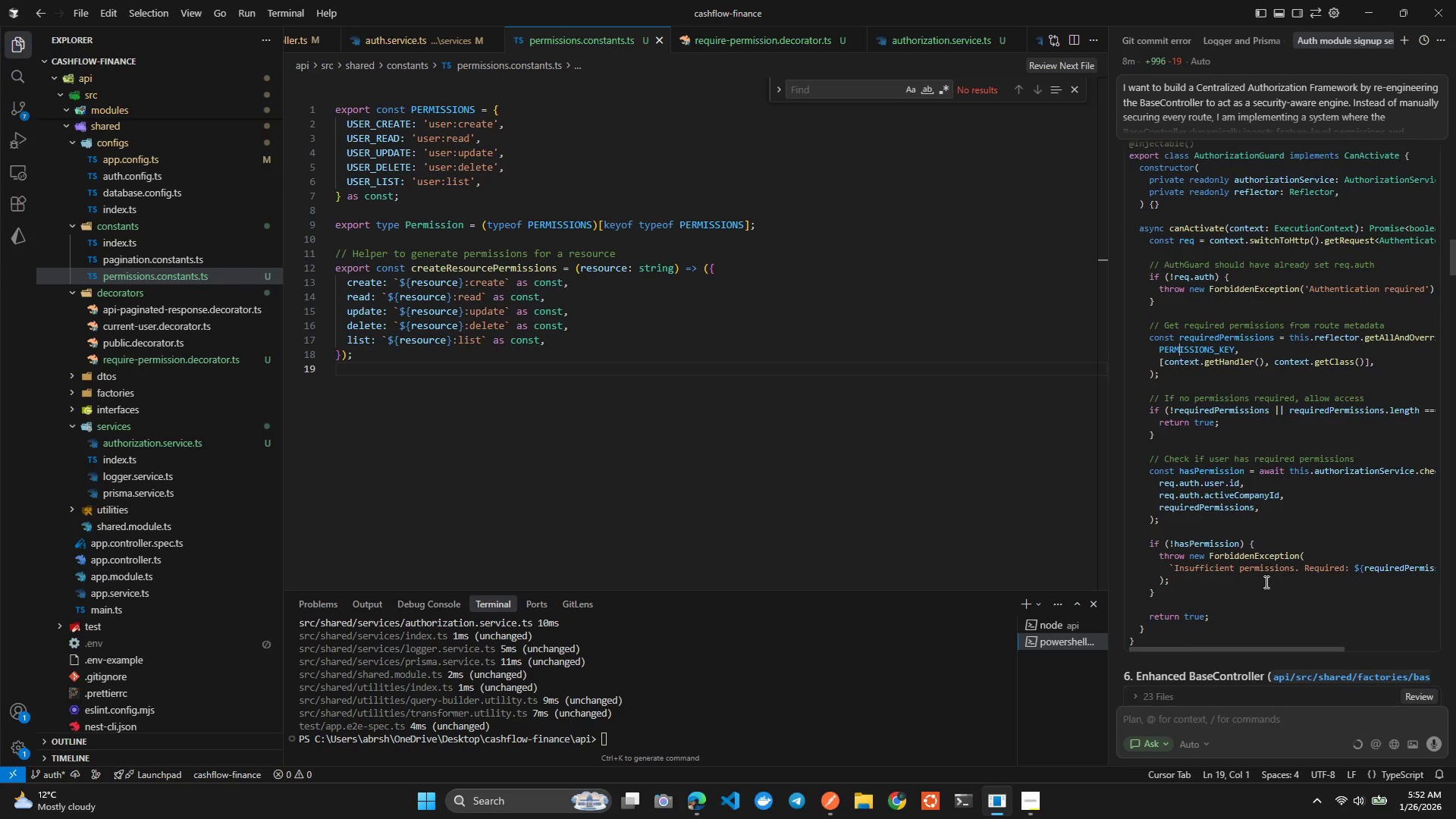 
wait(19.44)
 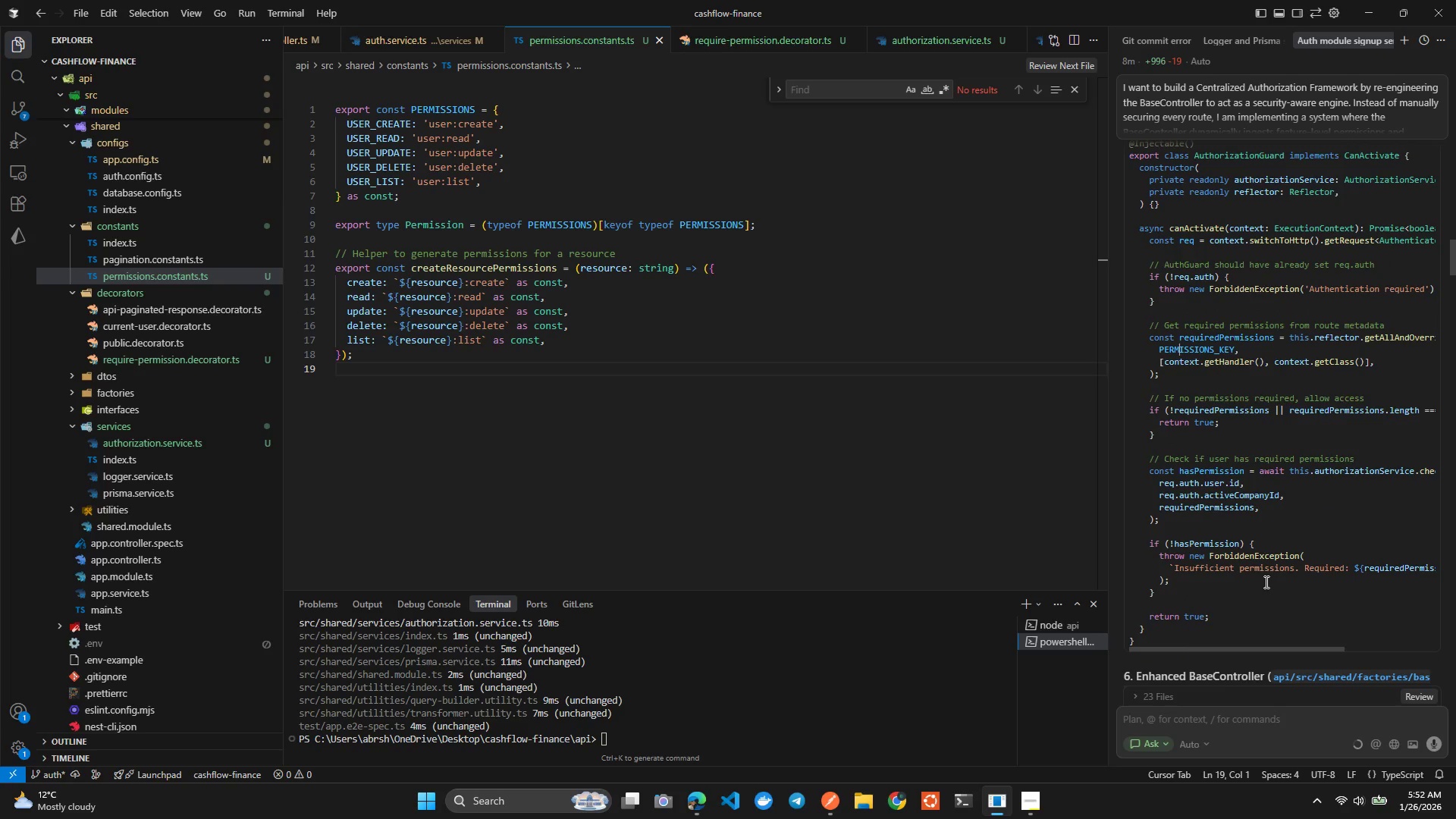 
left_click([752, 489])
 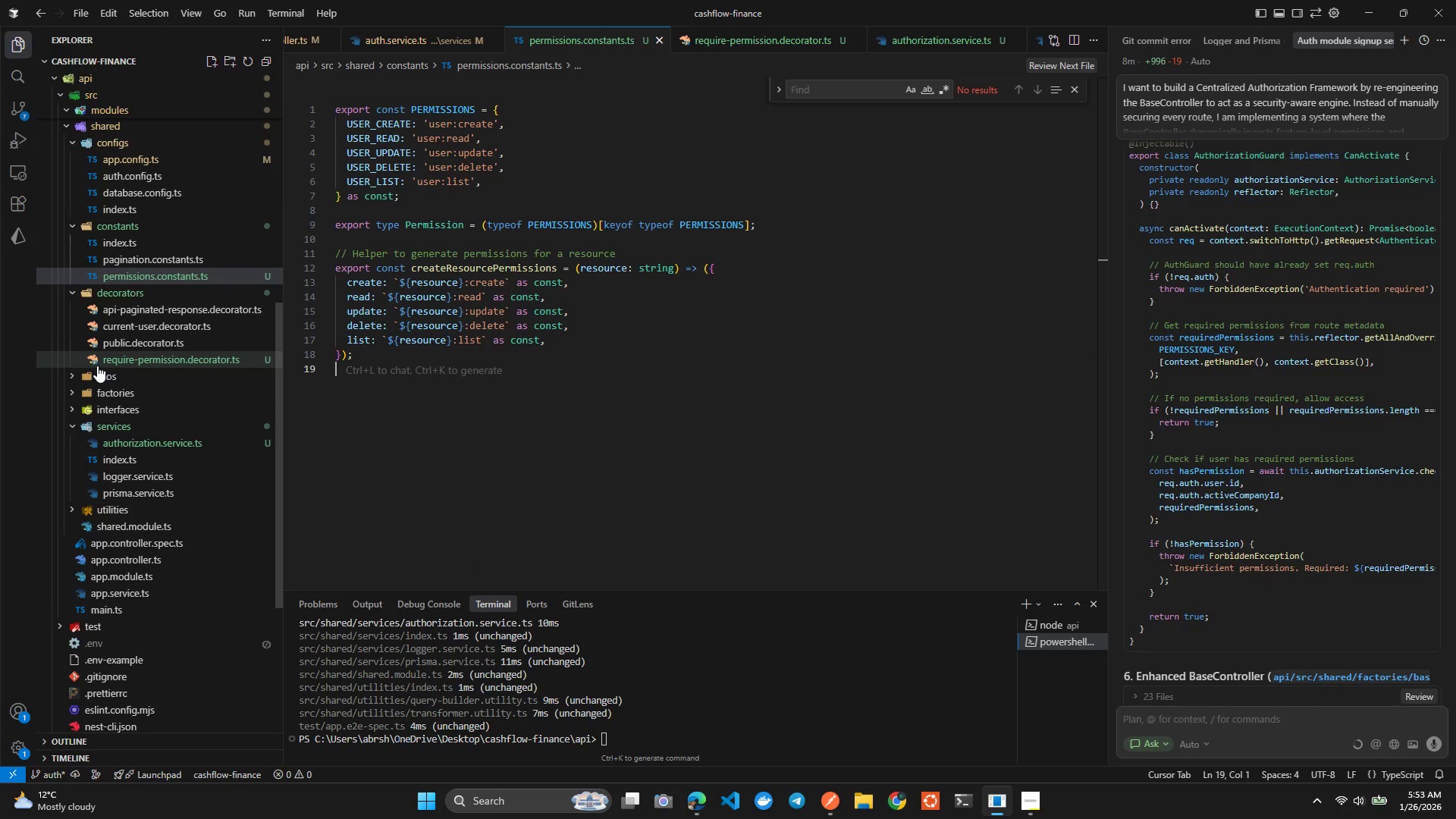 
left_click([18, 102])
 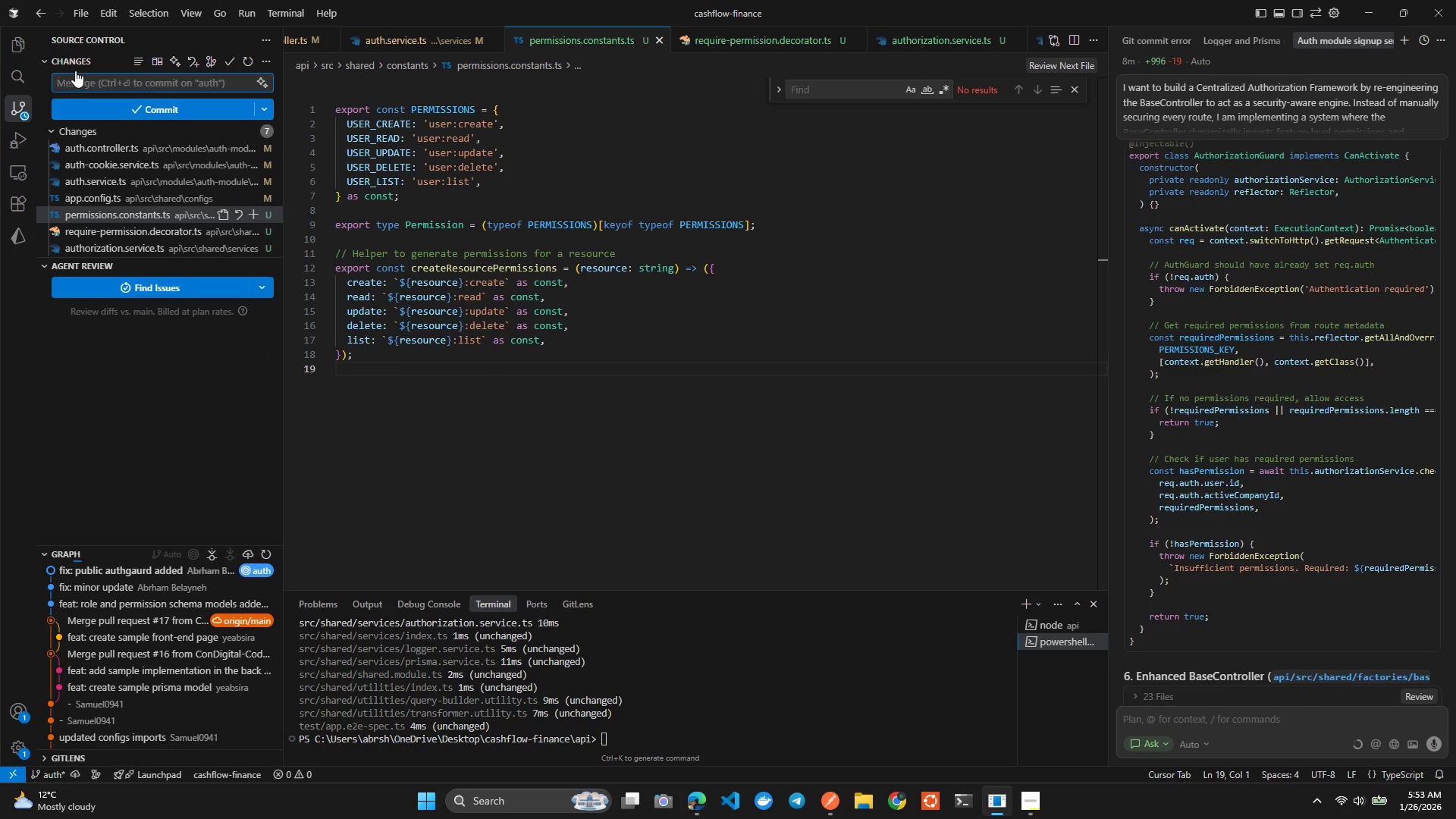 
key(ArrowUp)
 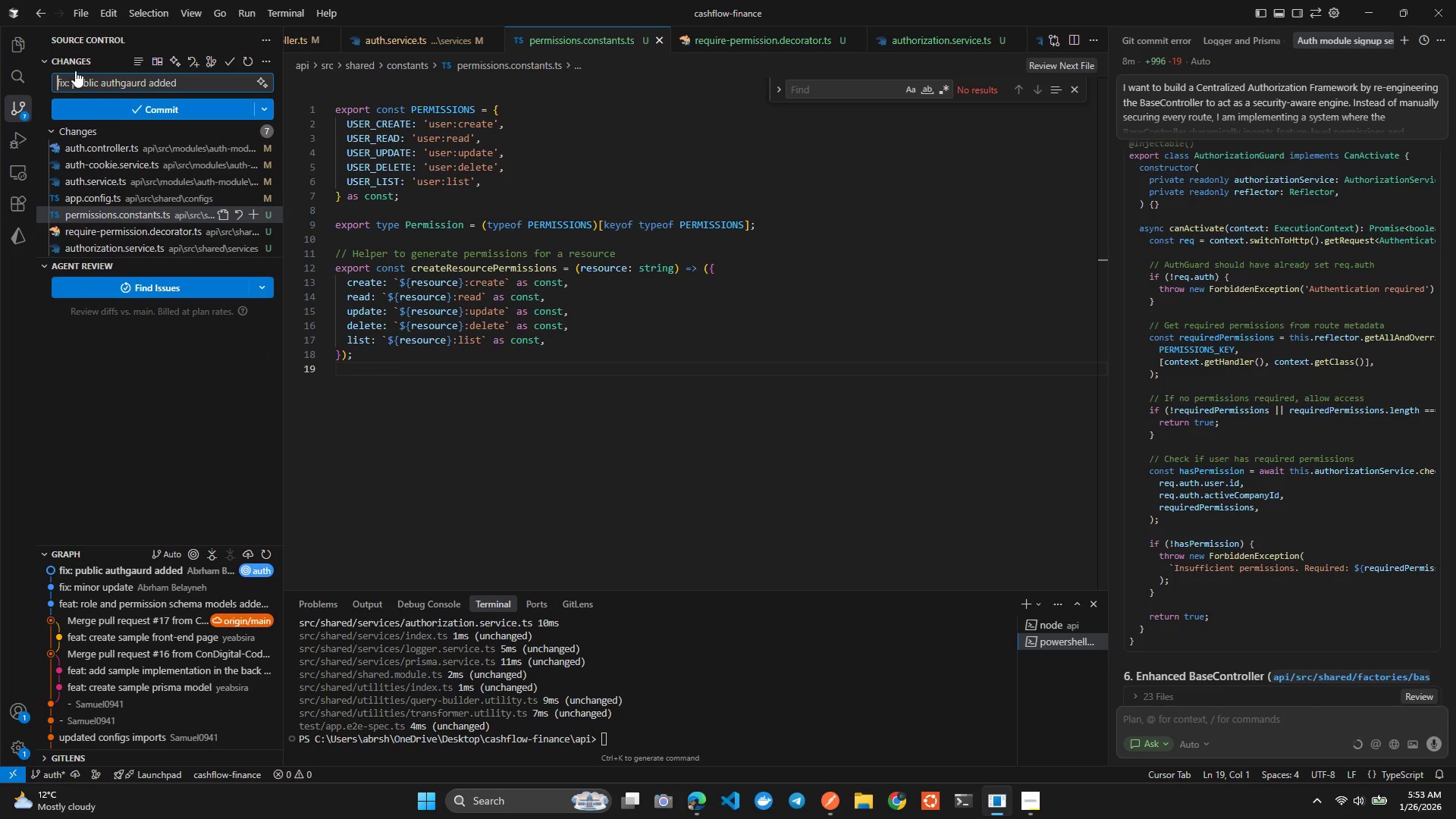 
key(ArrowUp)
 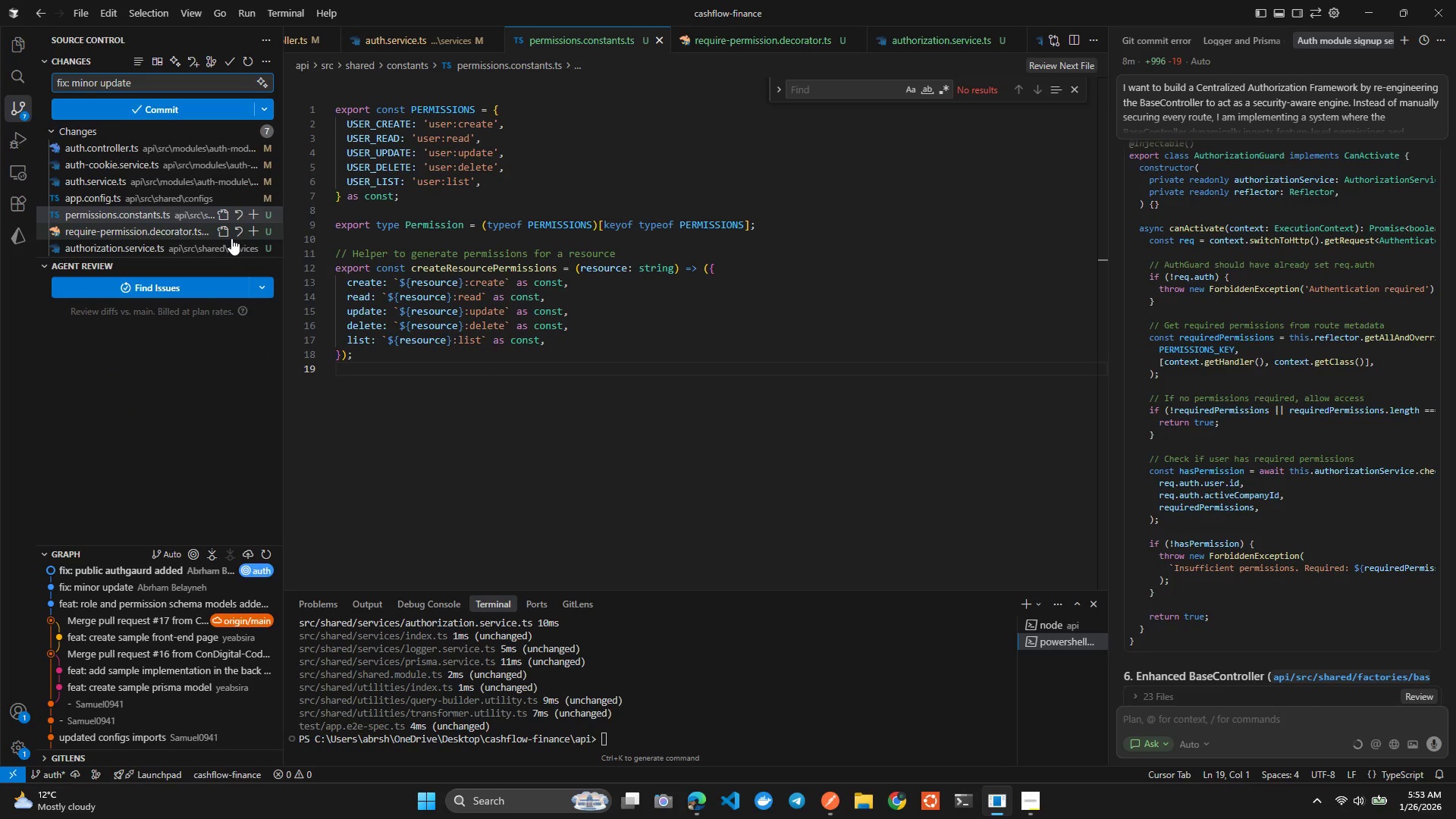 
key(ArrowUp)
 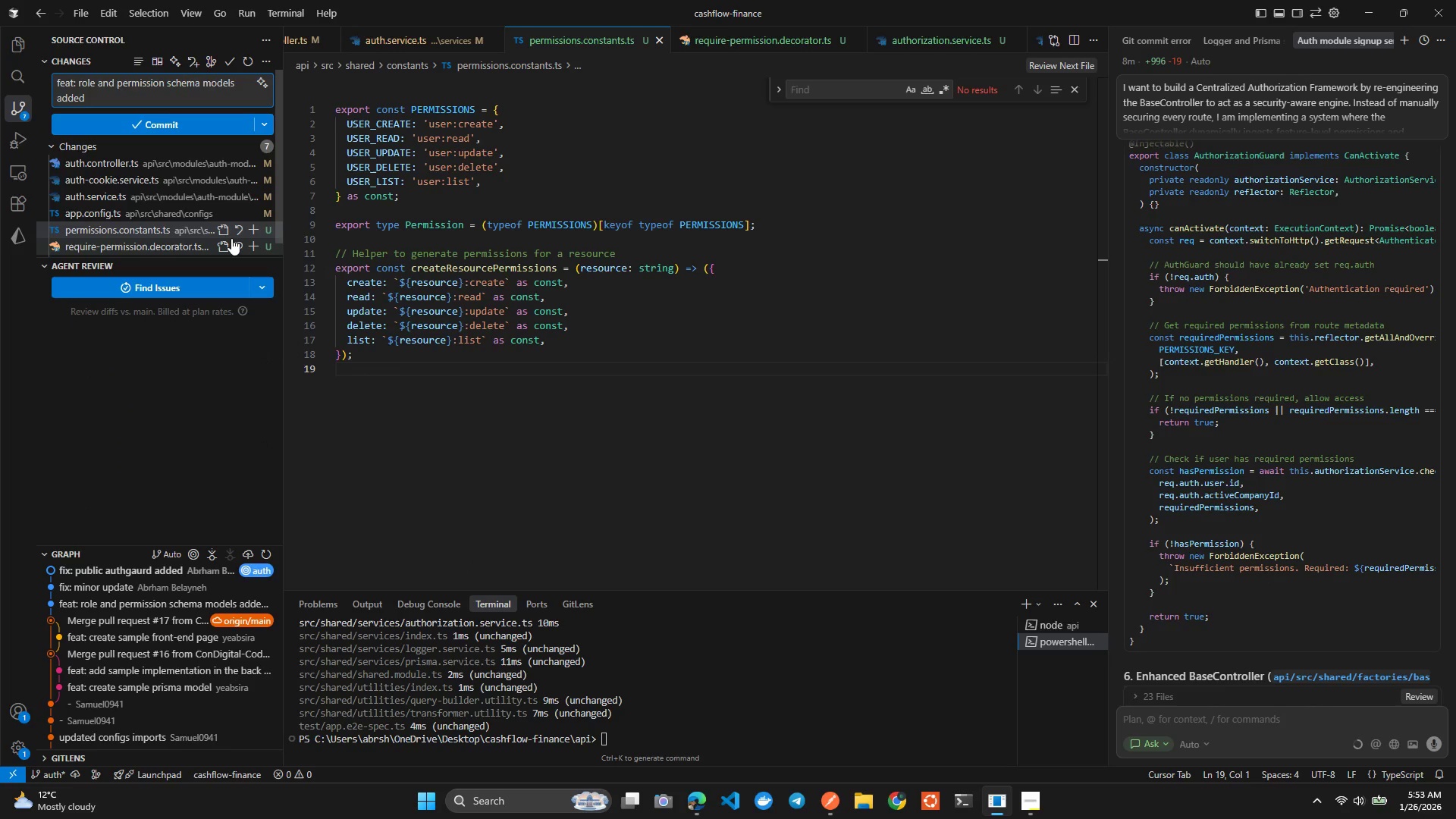 
key(ArrowRight)
 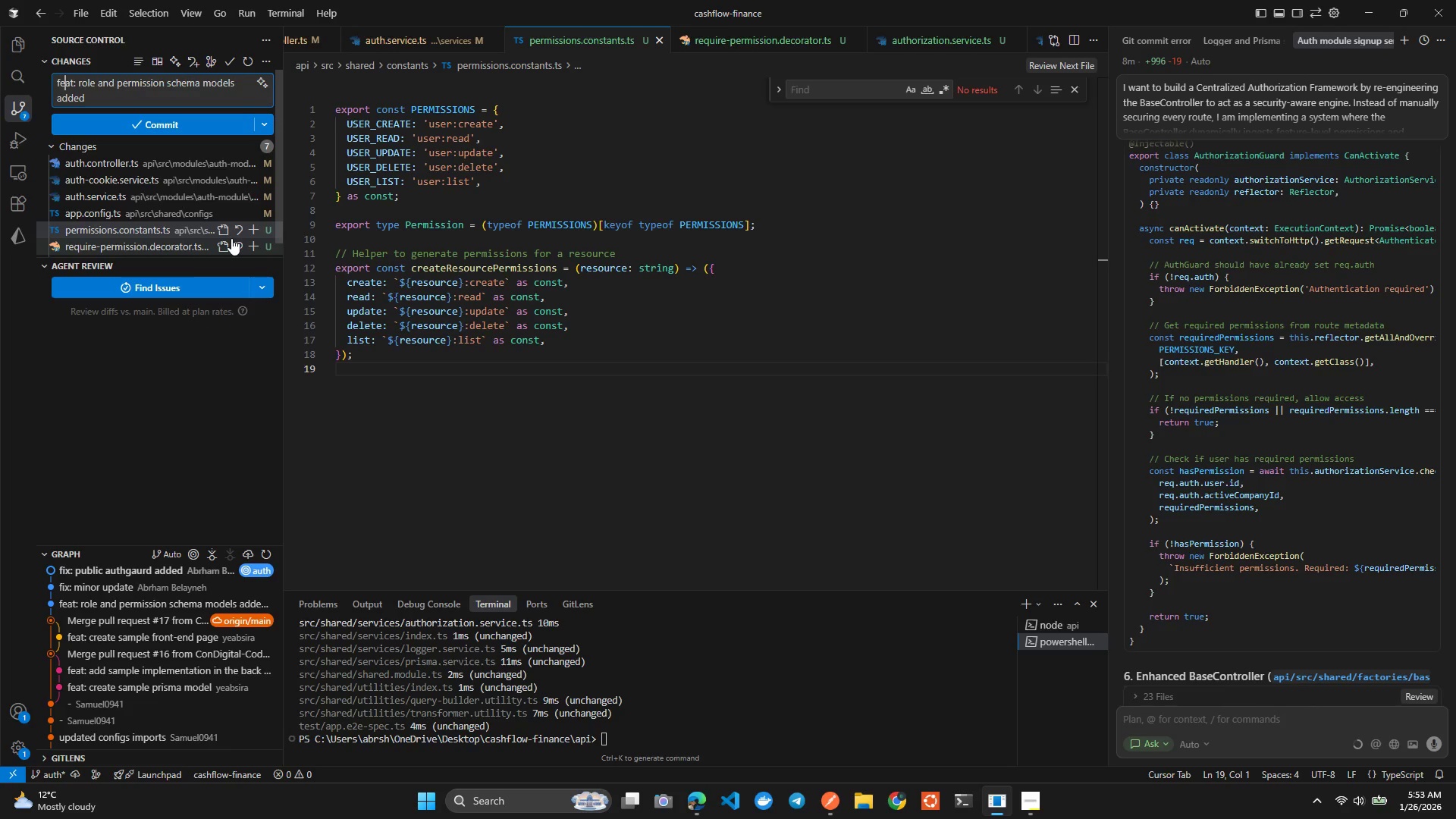 
key(ArrowRight)
 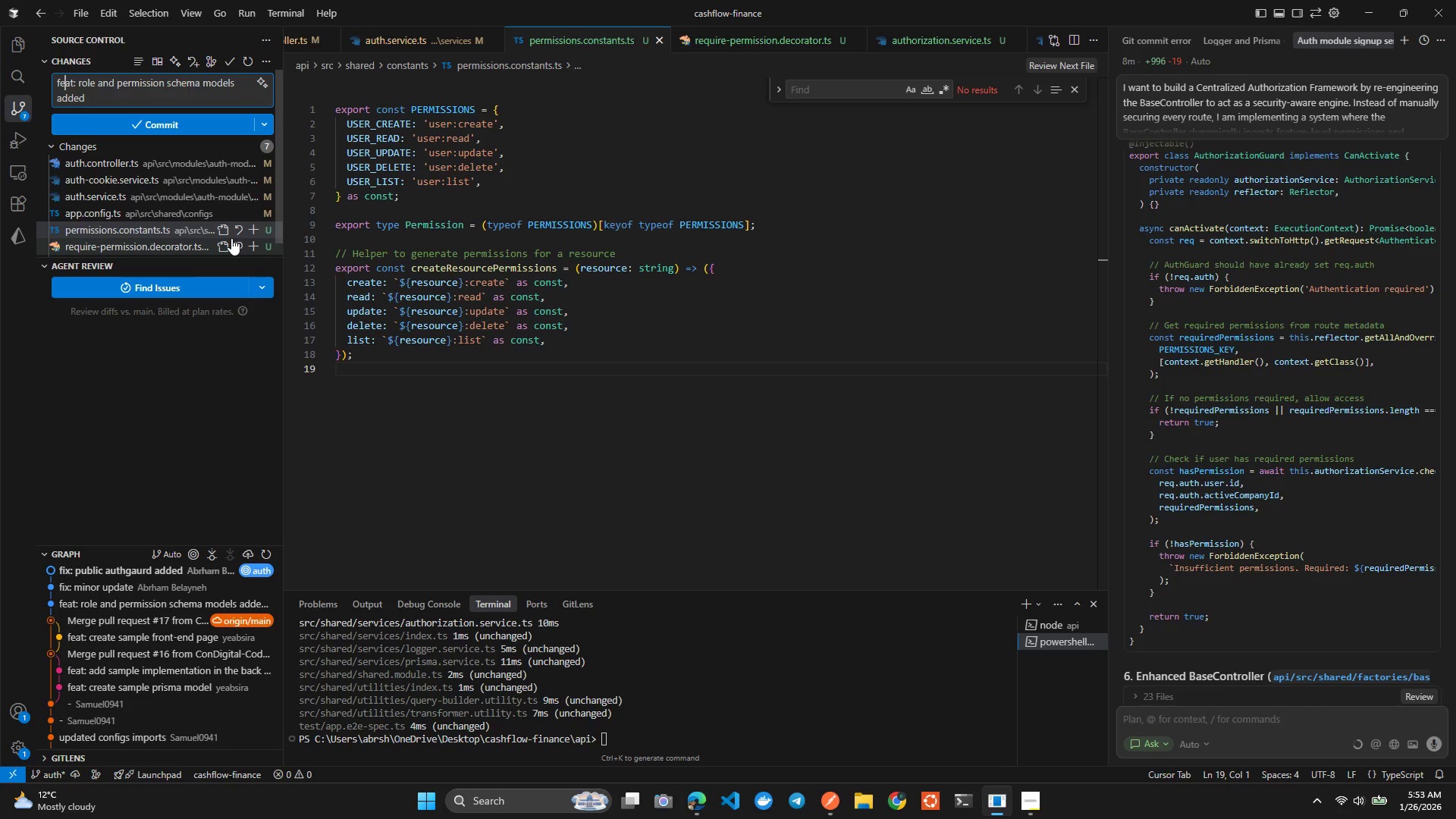 
key(ArrowRight)
 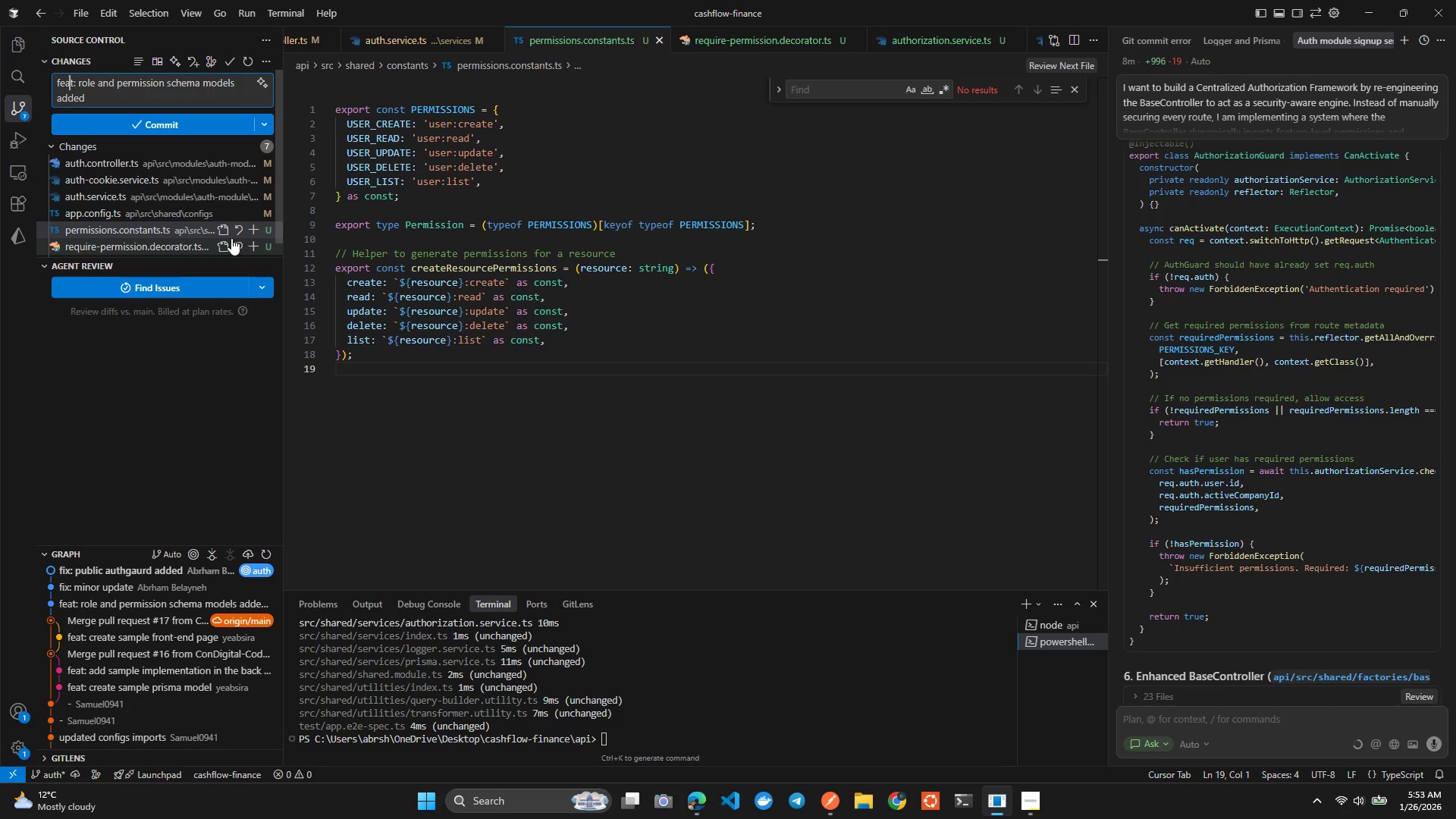 
key(ArrowRight)
 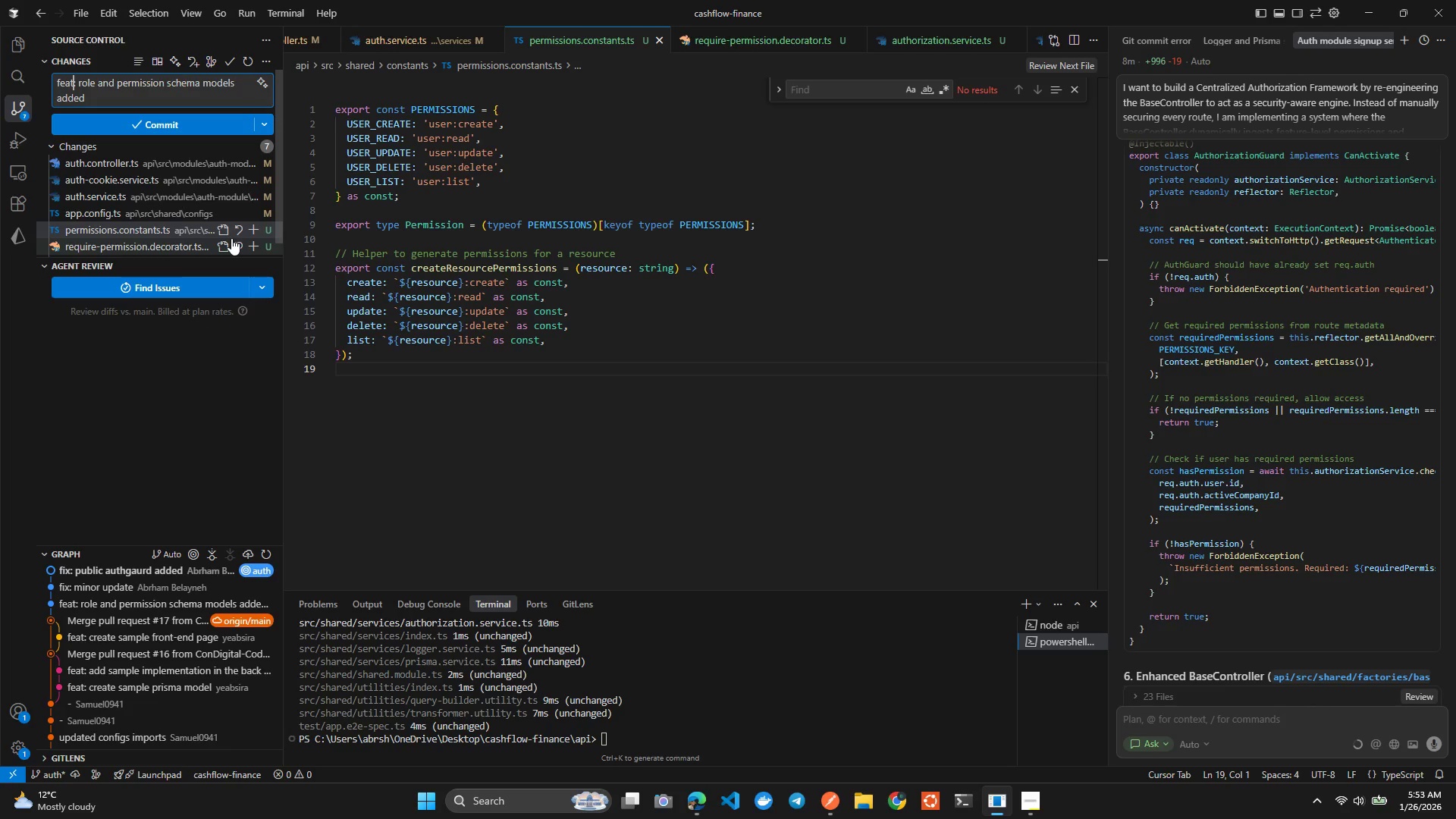 
key(ArrowRight)
 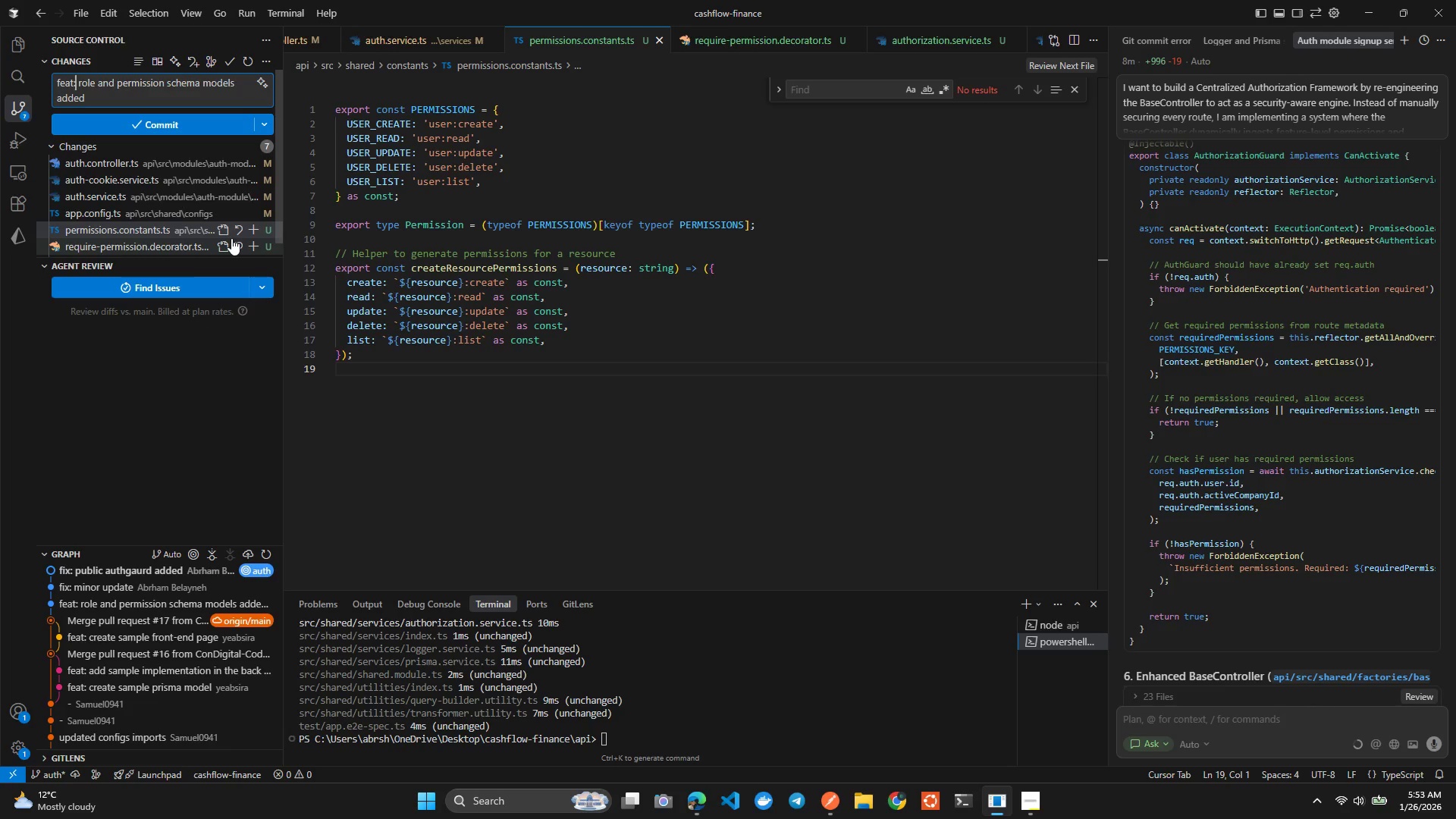 
key(ArrowRight)
 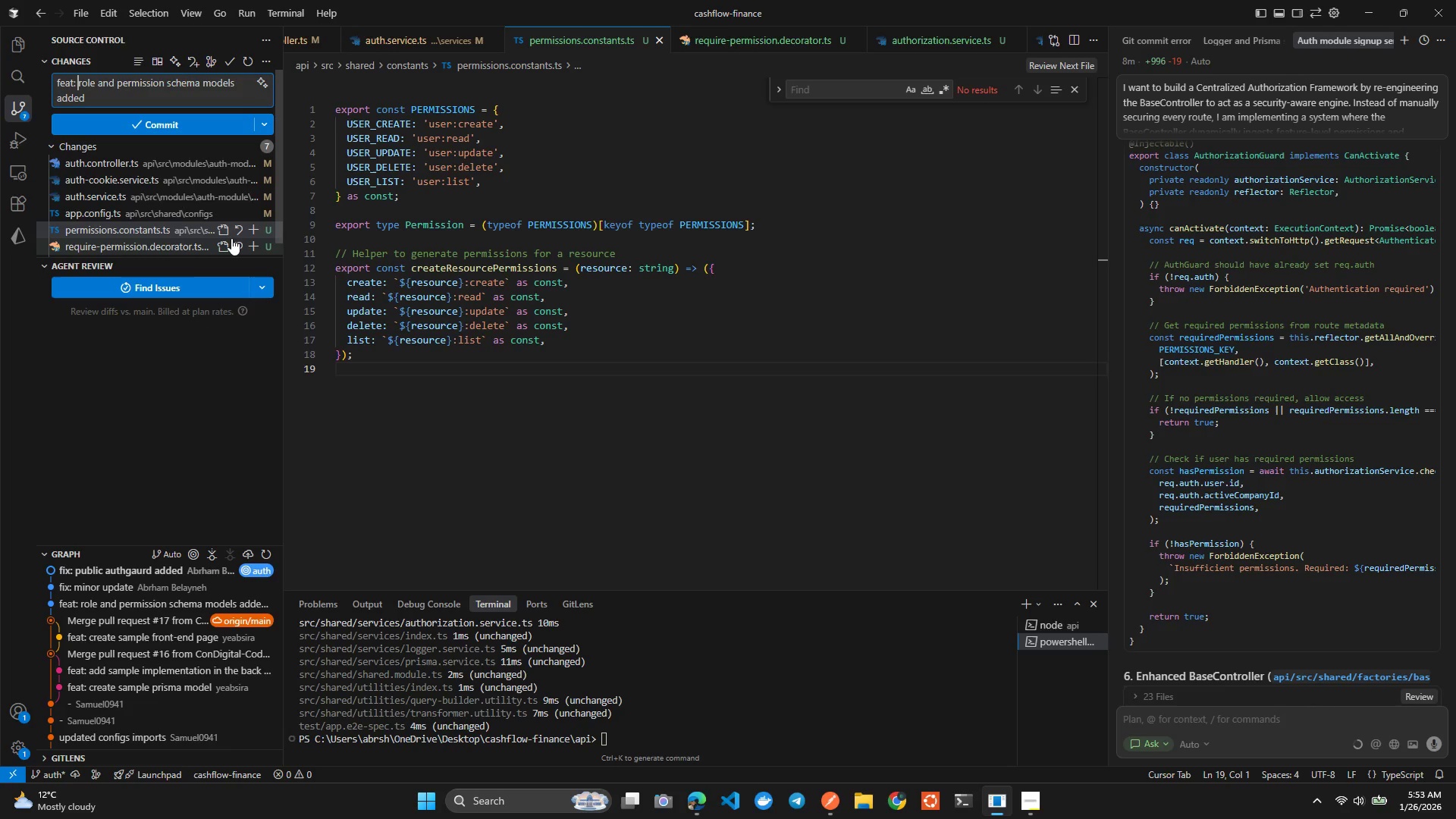 
key(Shift+ArrowDown)
 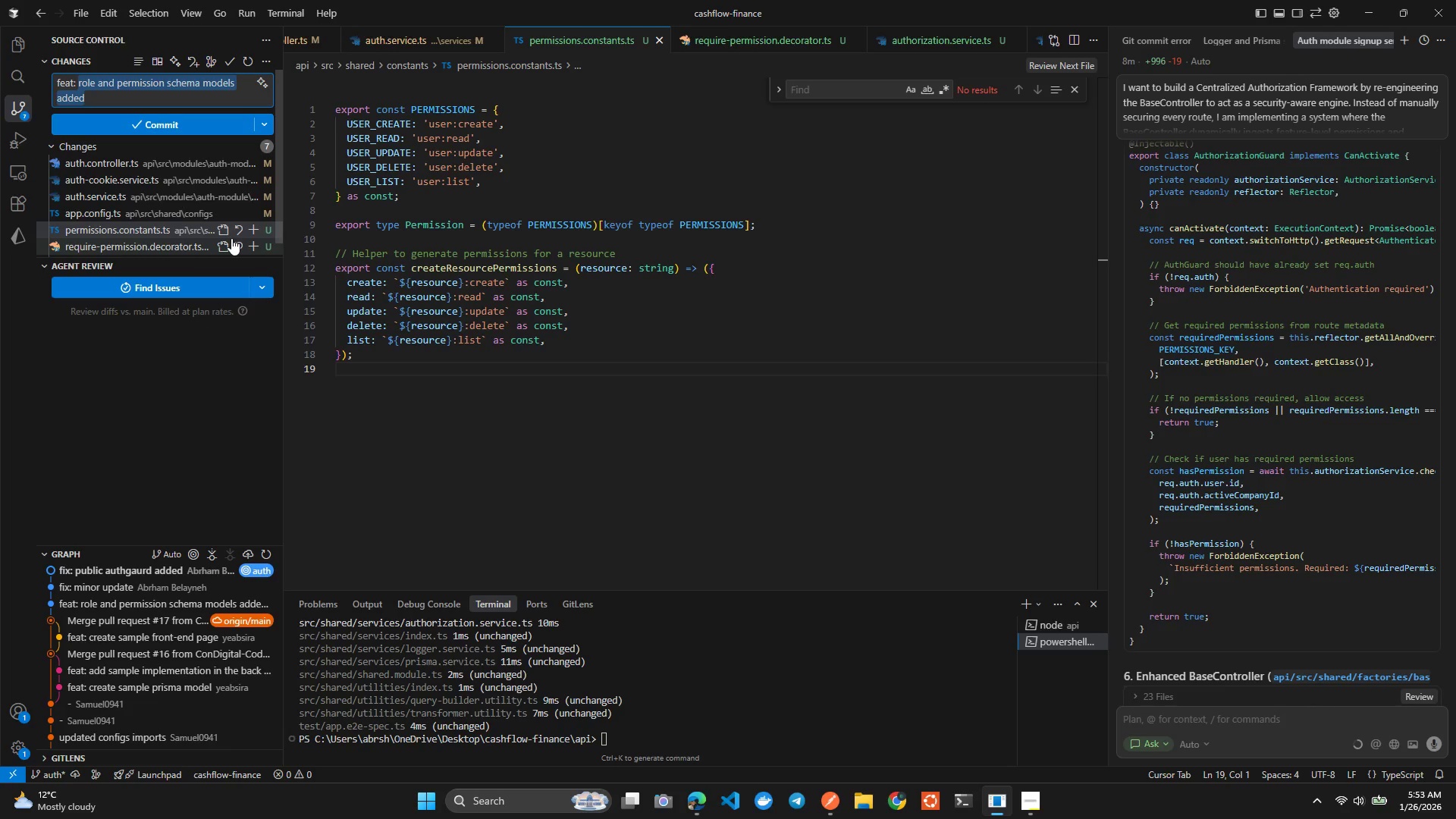 
type(athorization shared service aded)
 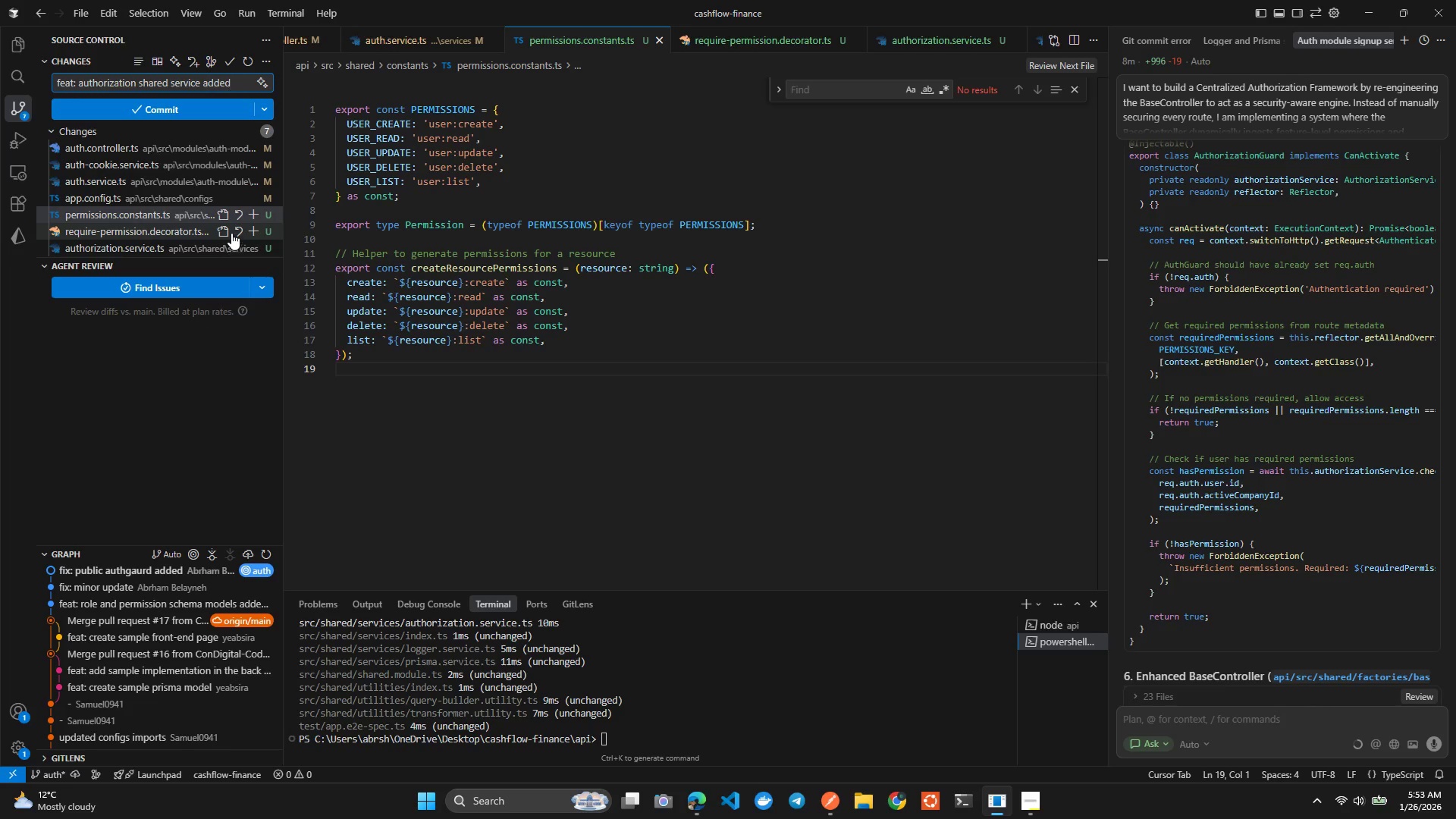 
hold_key(key=U, duration=0.36)
 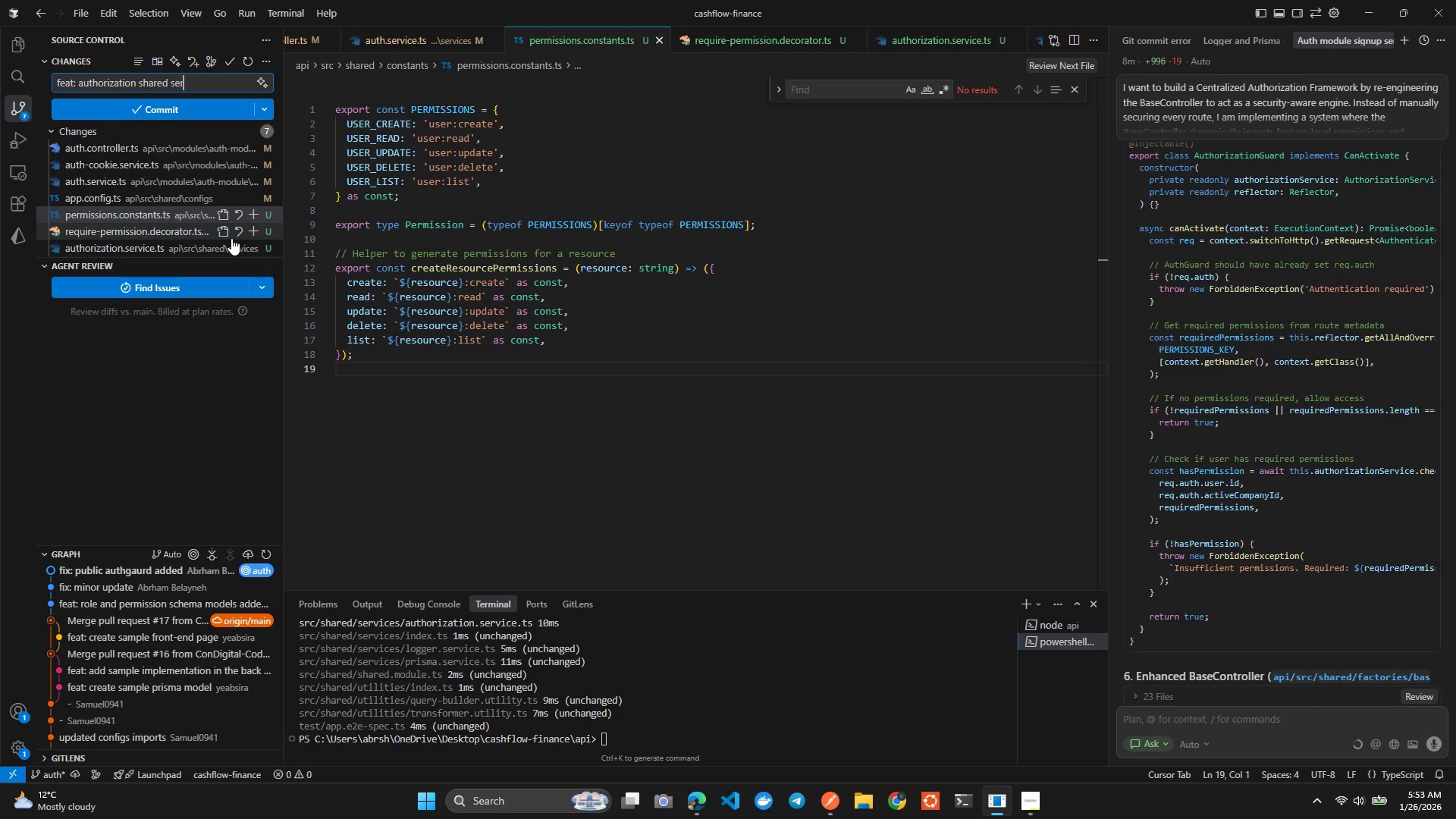 
left_click([167, 105])
 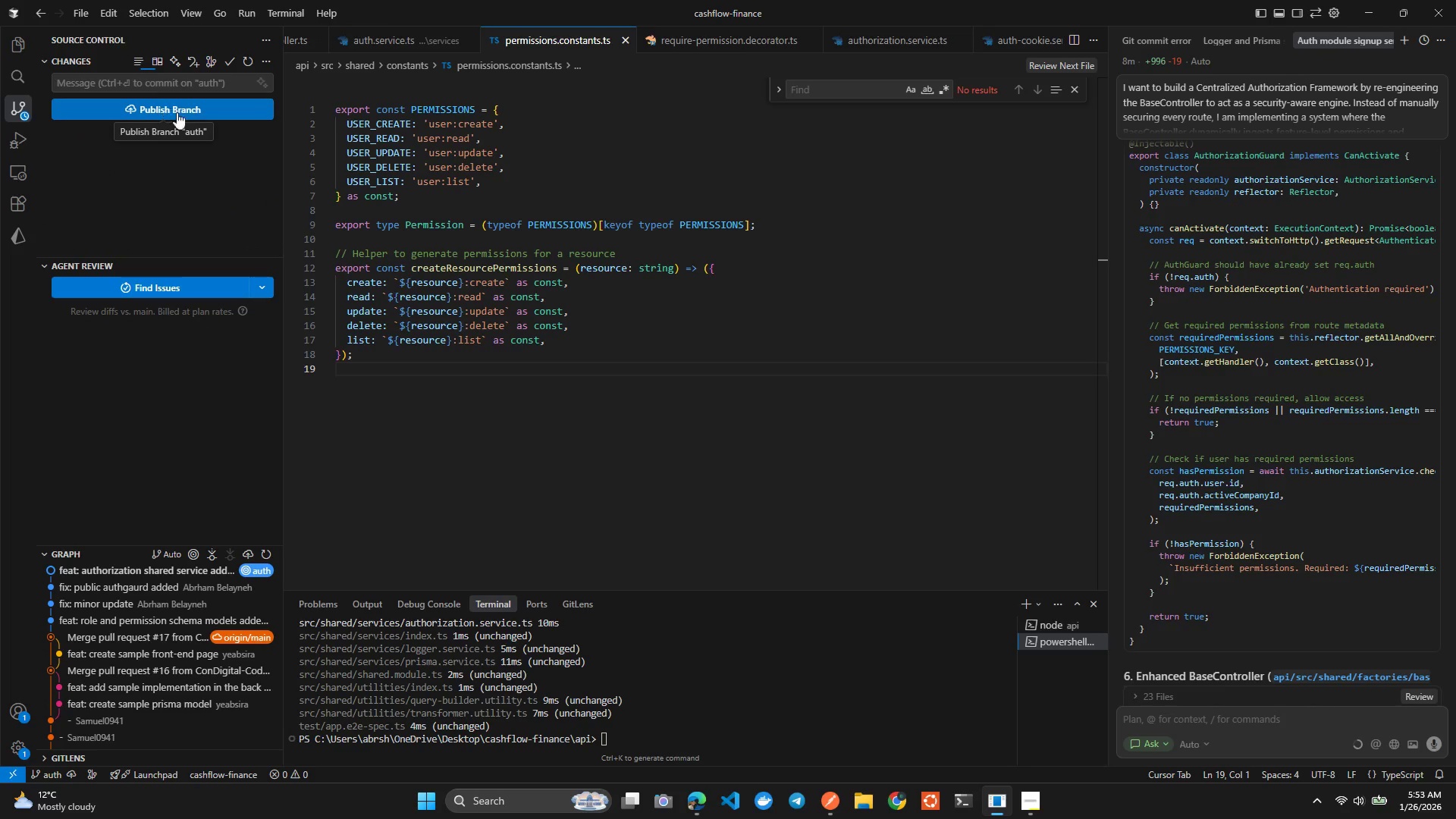 
left_click([565, 632])
 